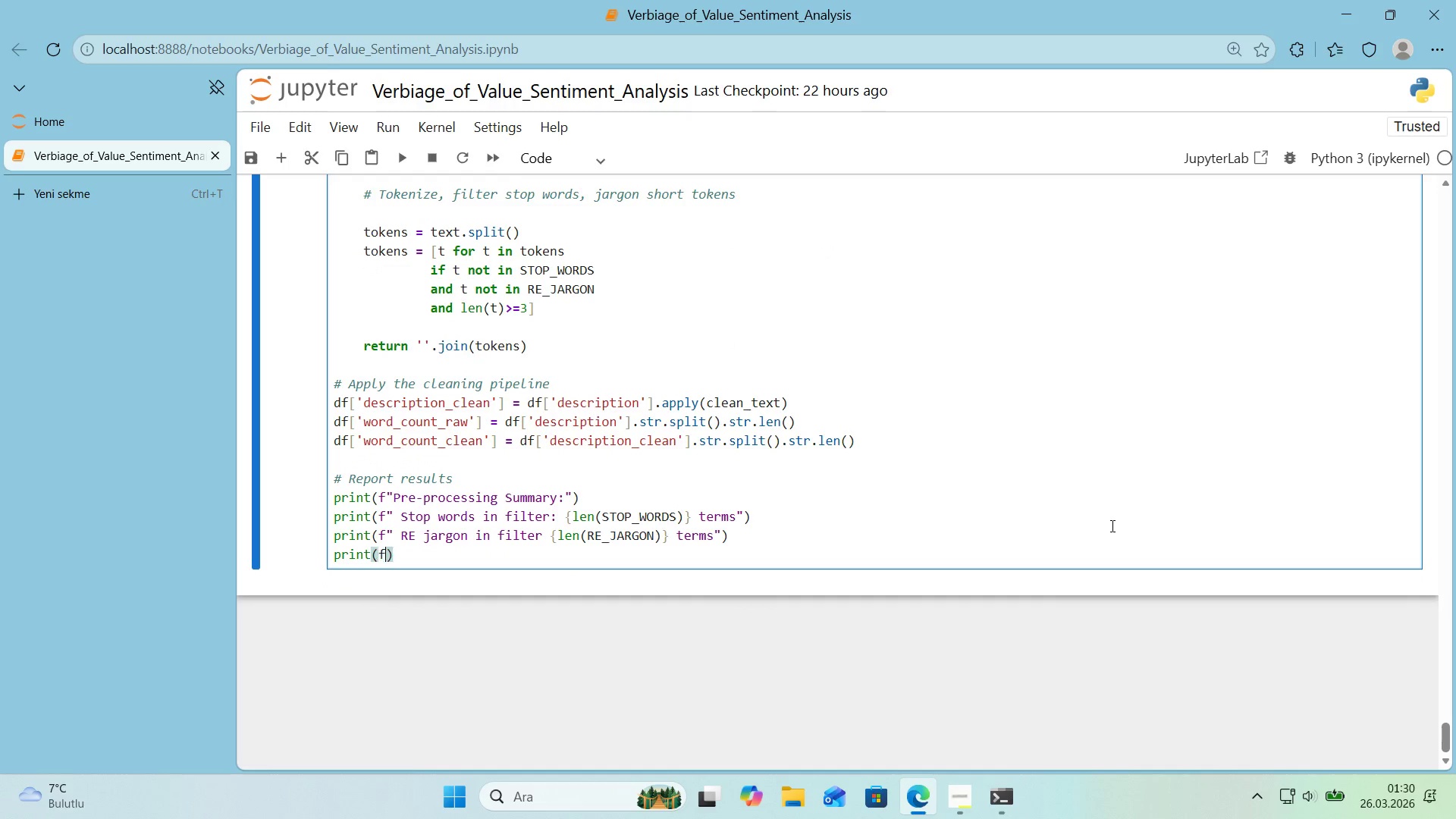 
key(F)
 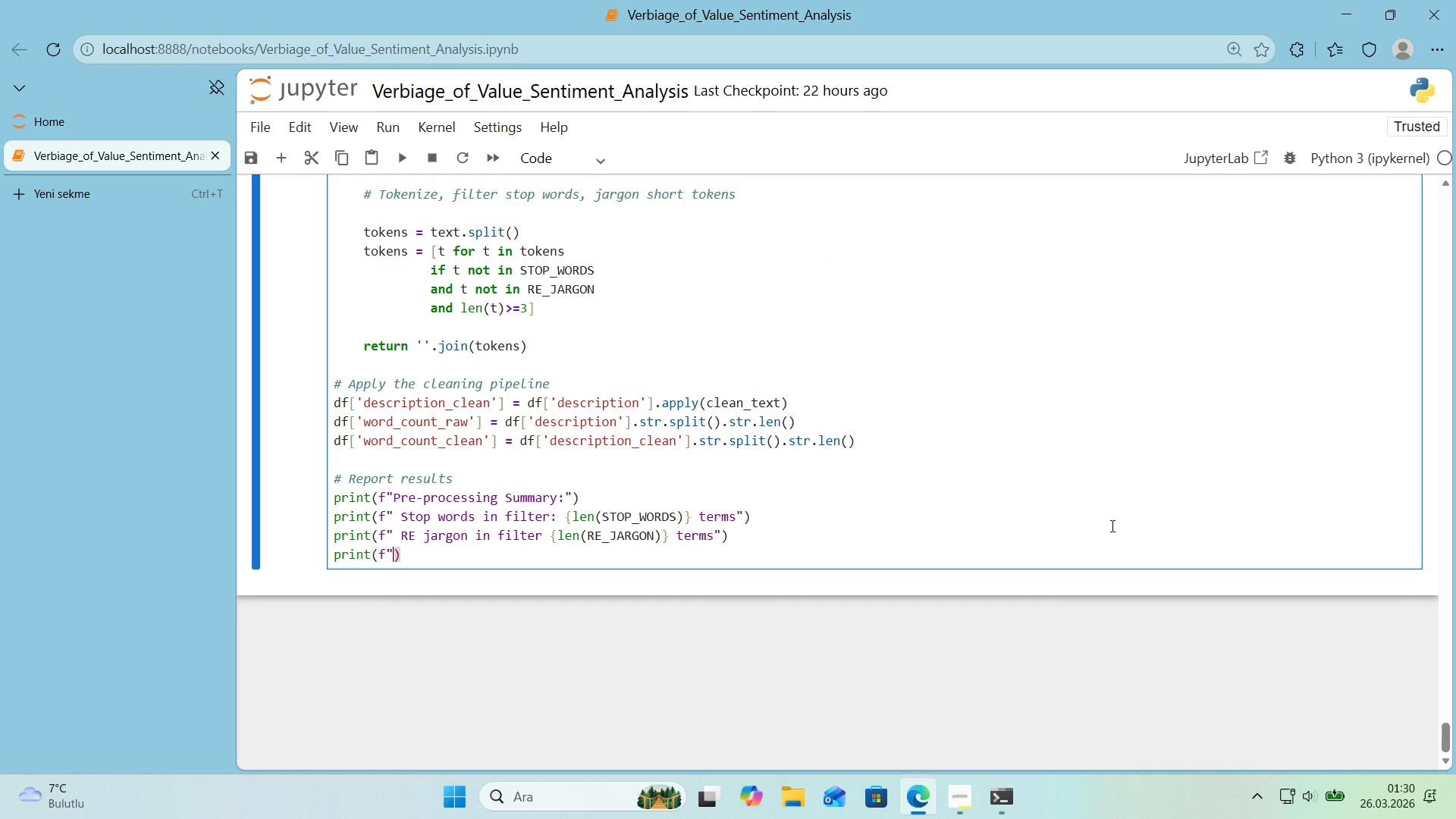 
key(Backquote)
 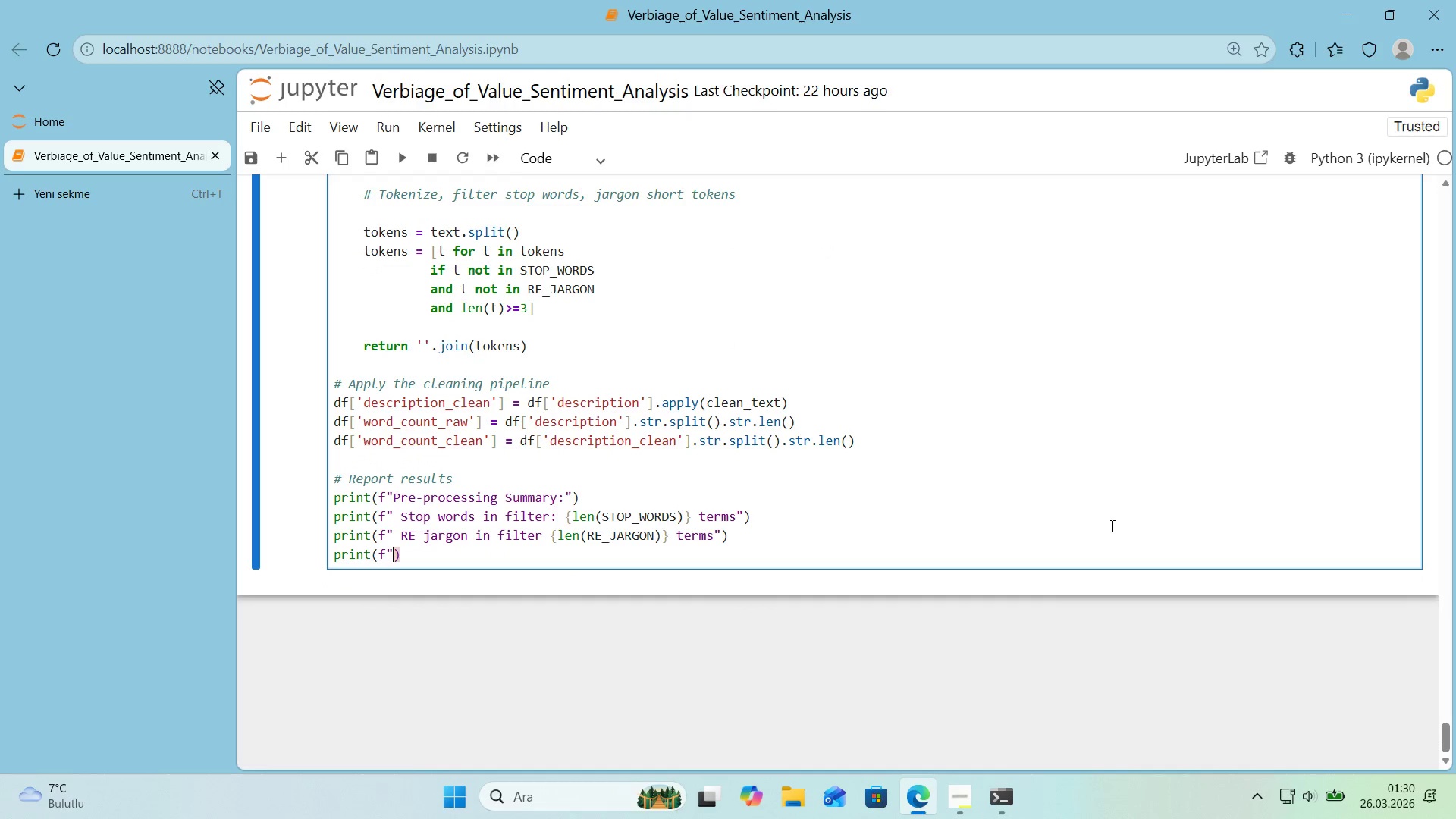 
key(Backquote)
 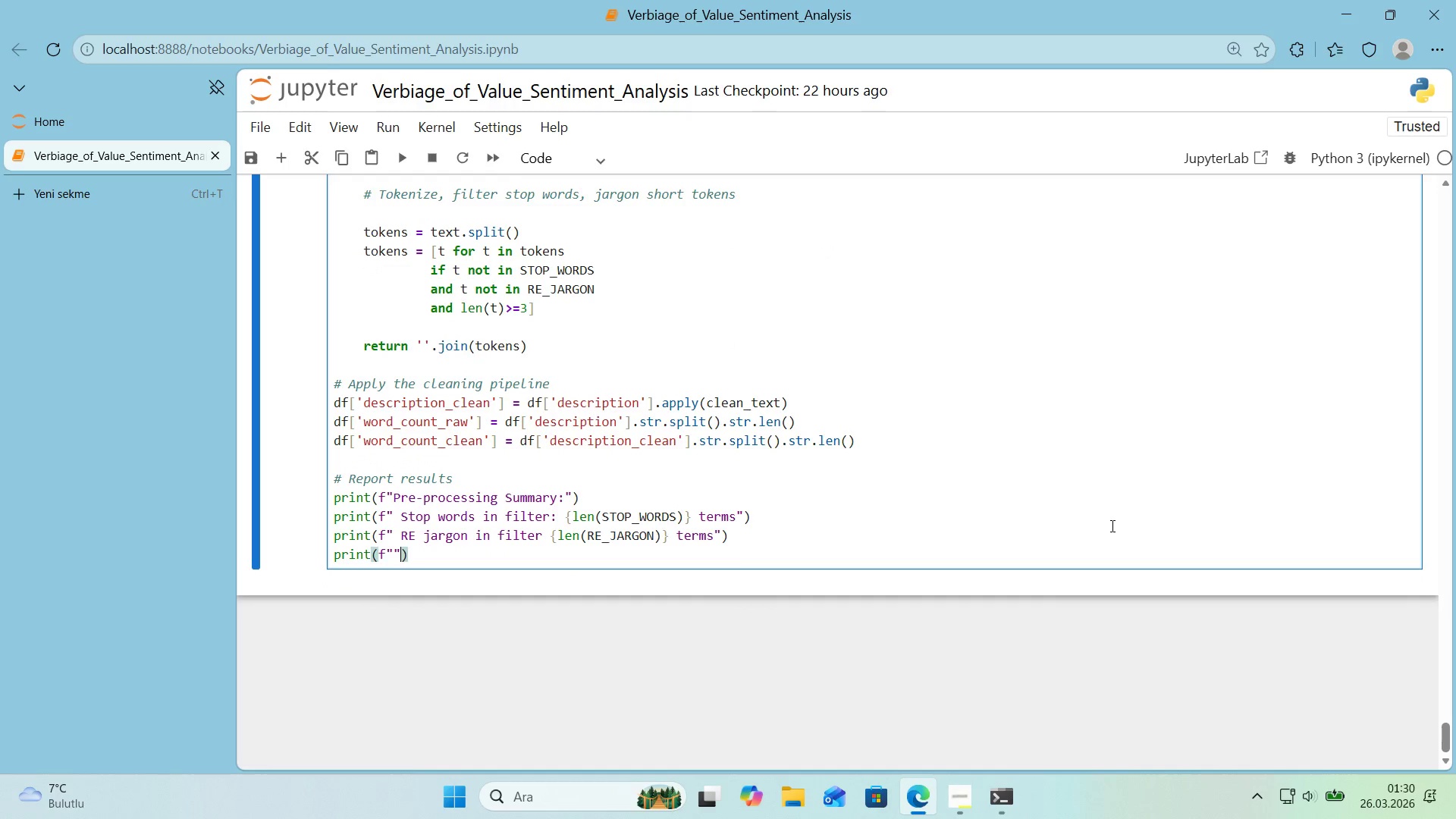 
key(ArrowLeft)
 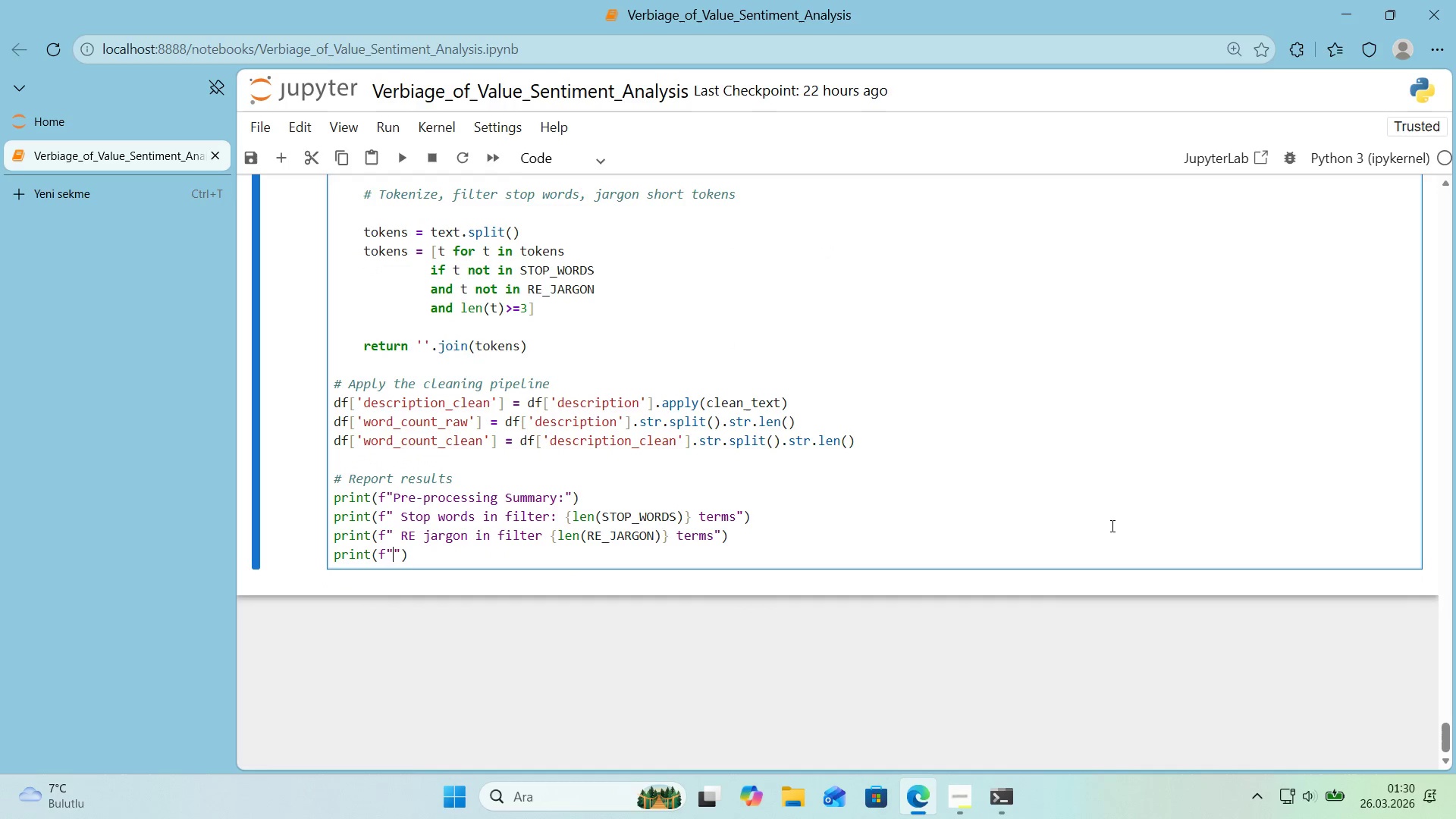 
key(Space)
 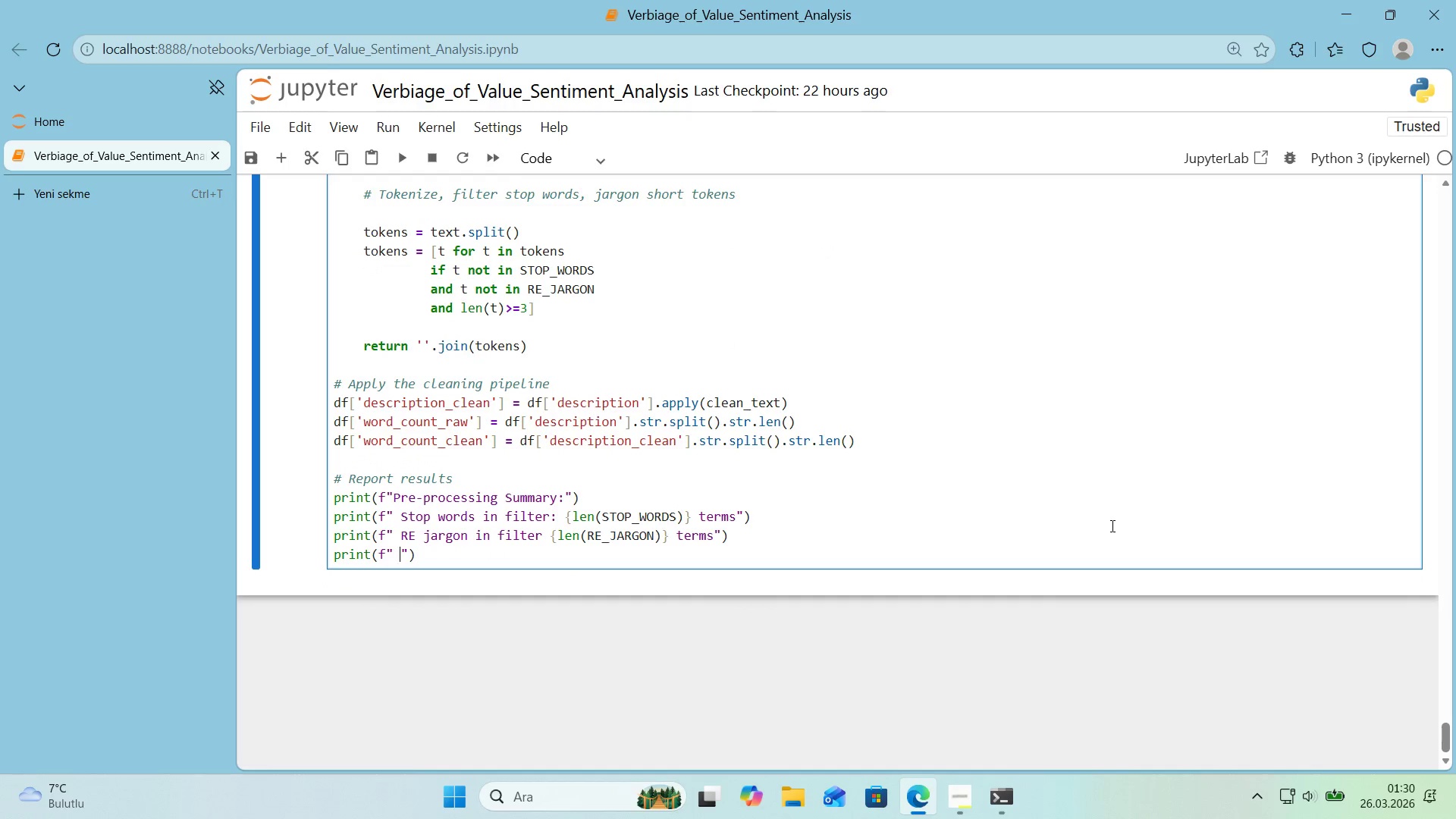 
key(Backspace)
 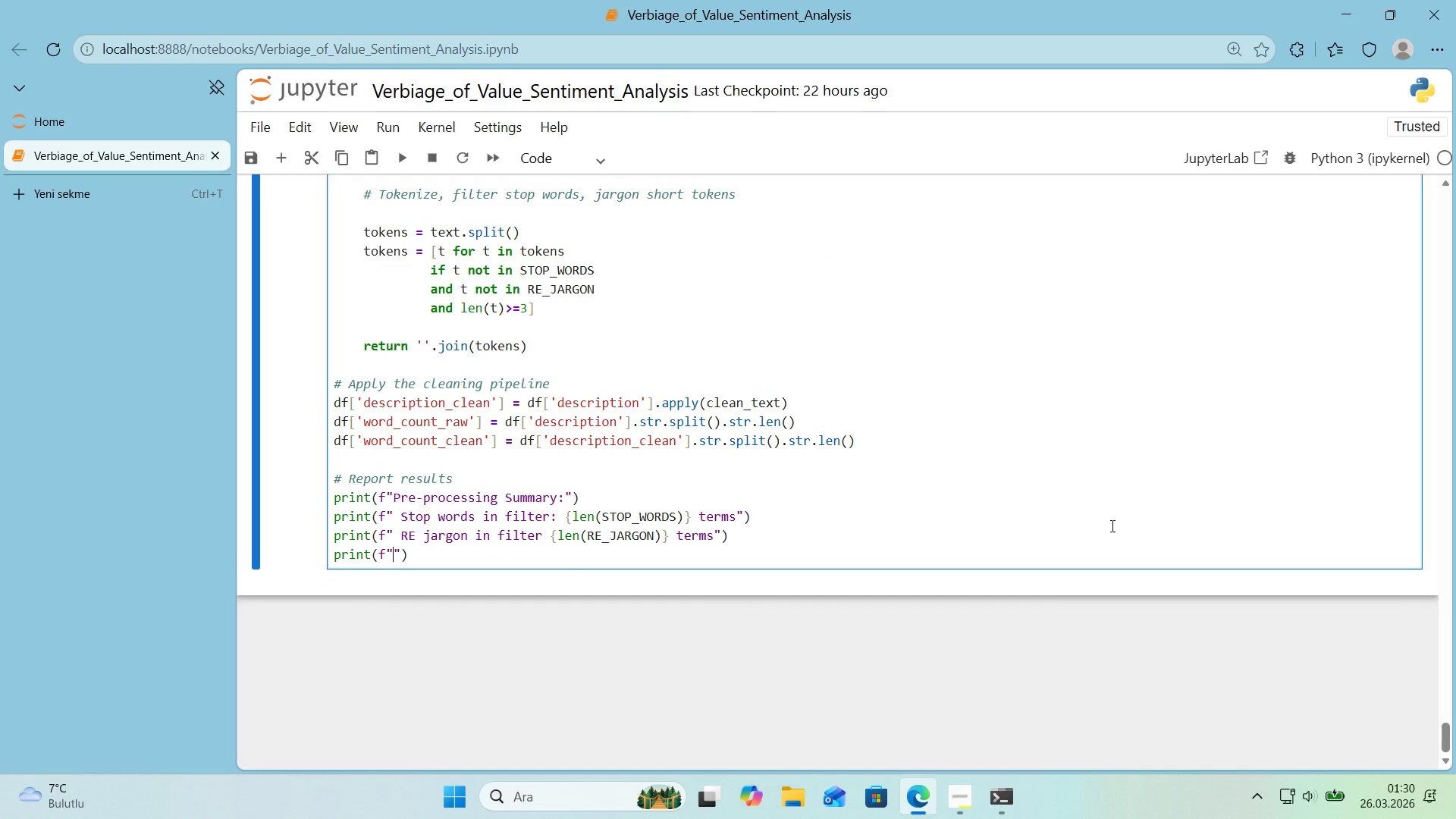 
key(Alt+Control+IntlYen)
 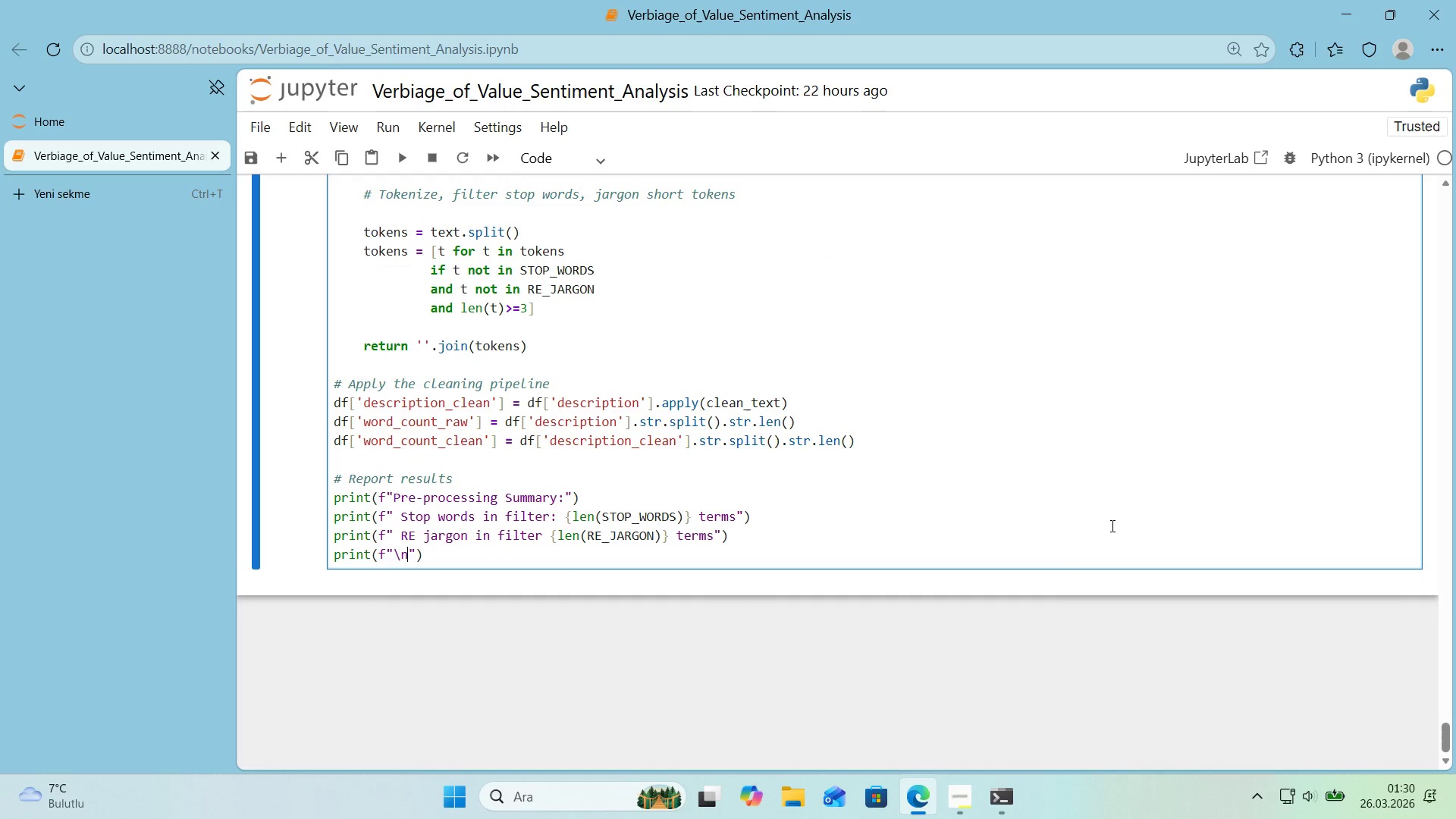 
type(n Avg word count *()
 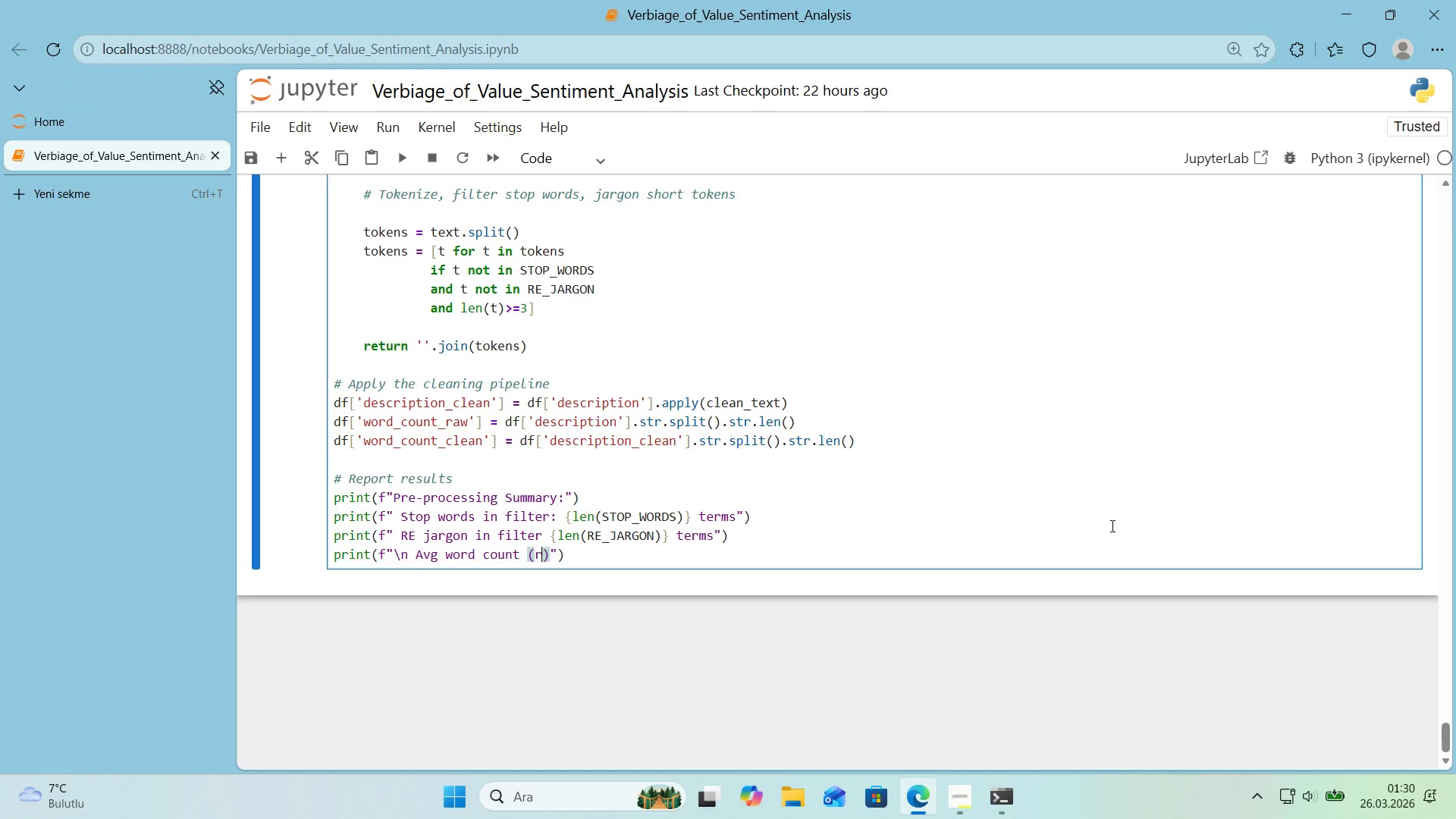 
 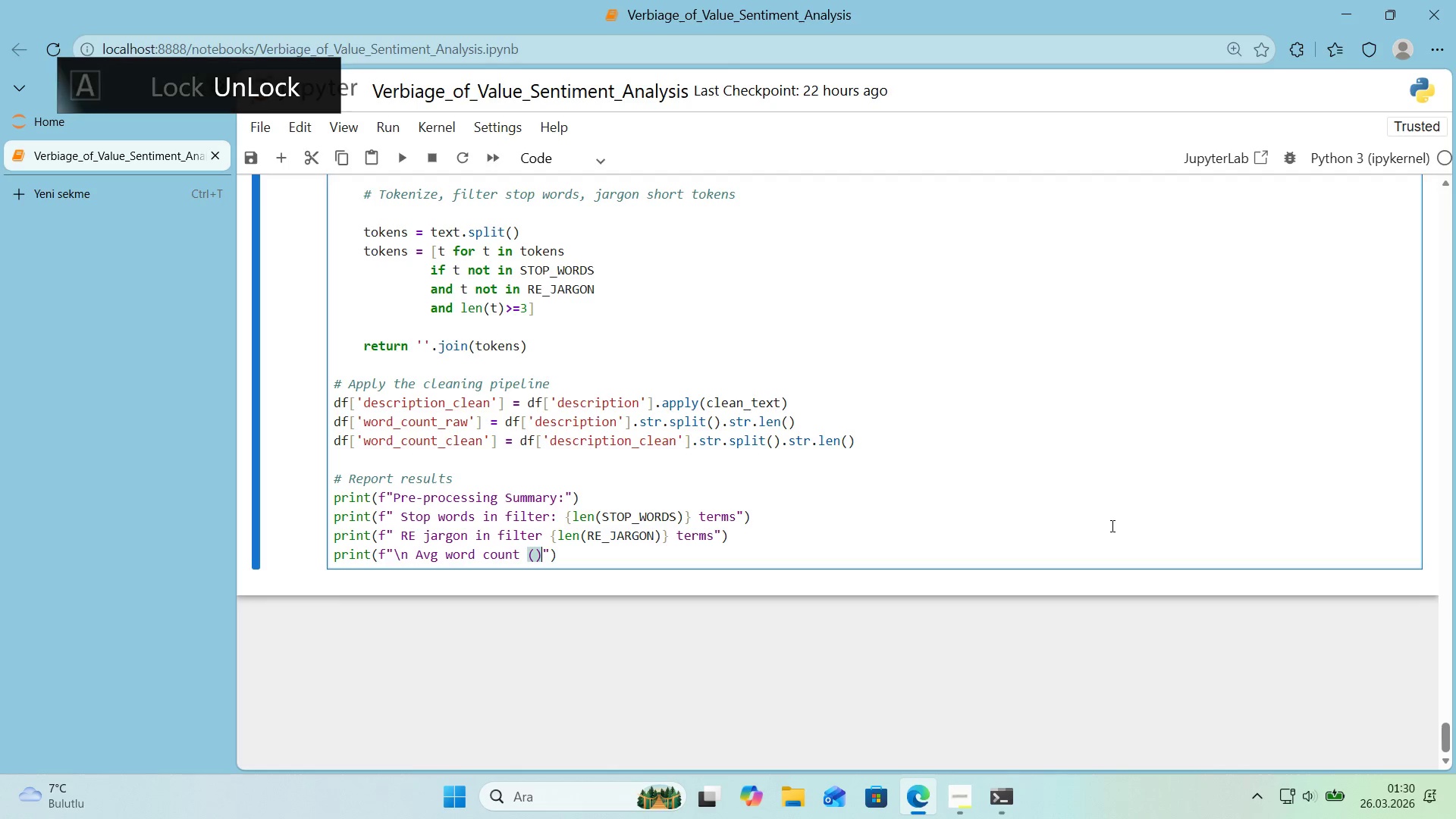 
key(ArrowLeft)
 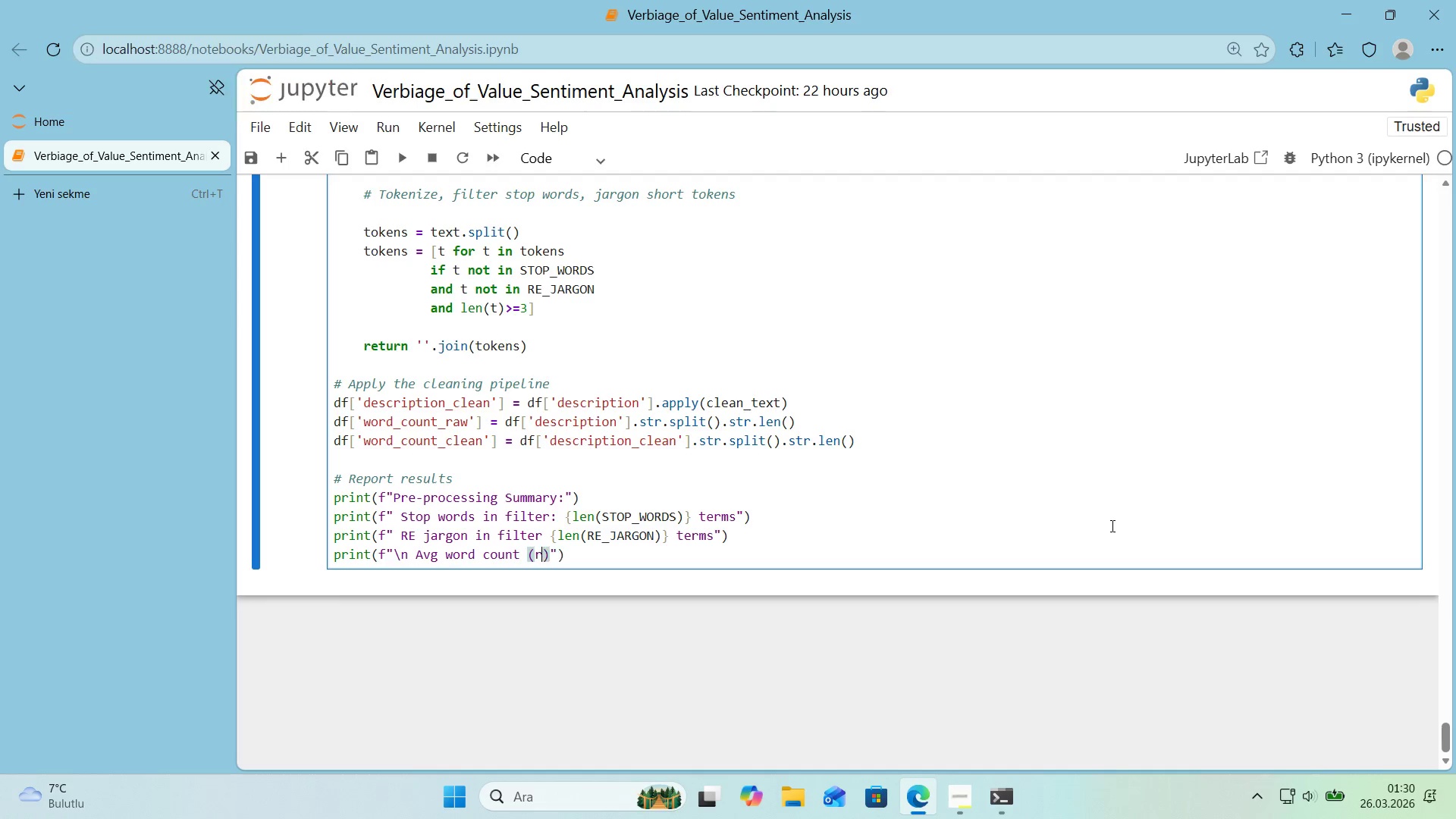 
type(raw)
 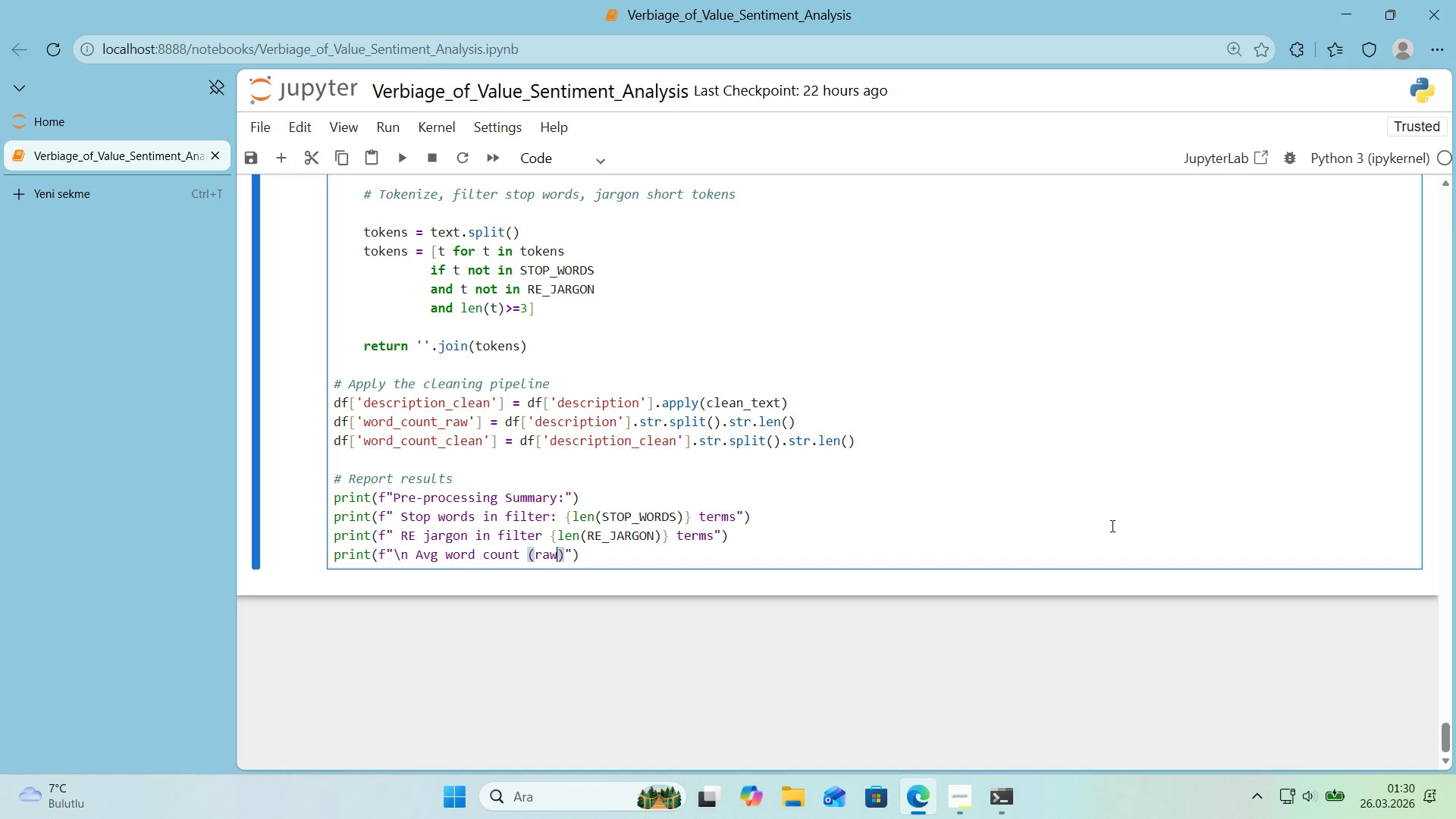 
key(ArrowRight)
 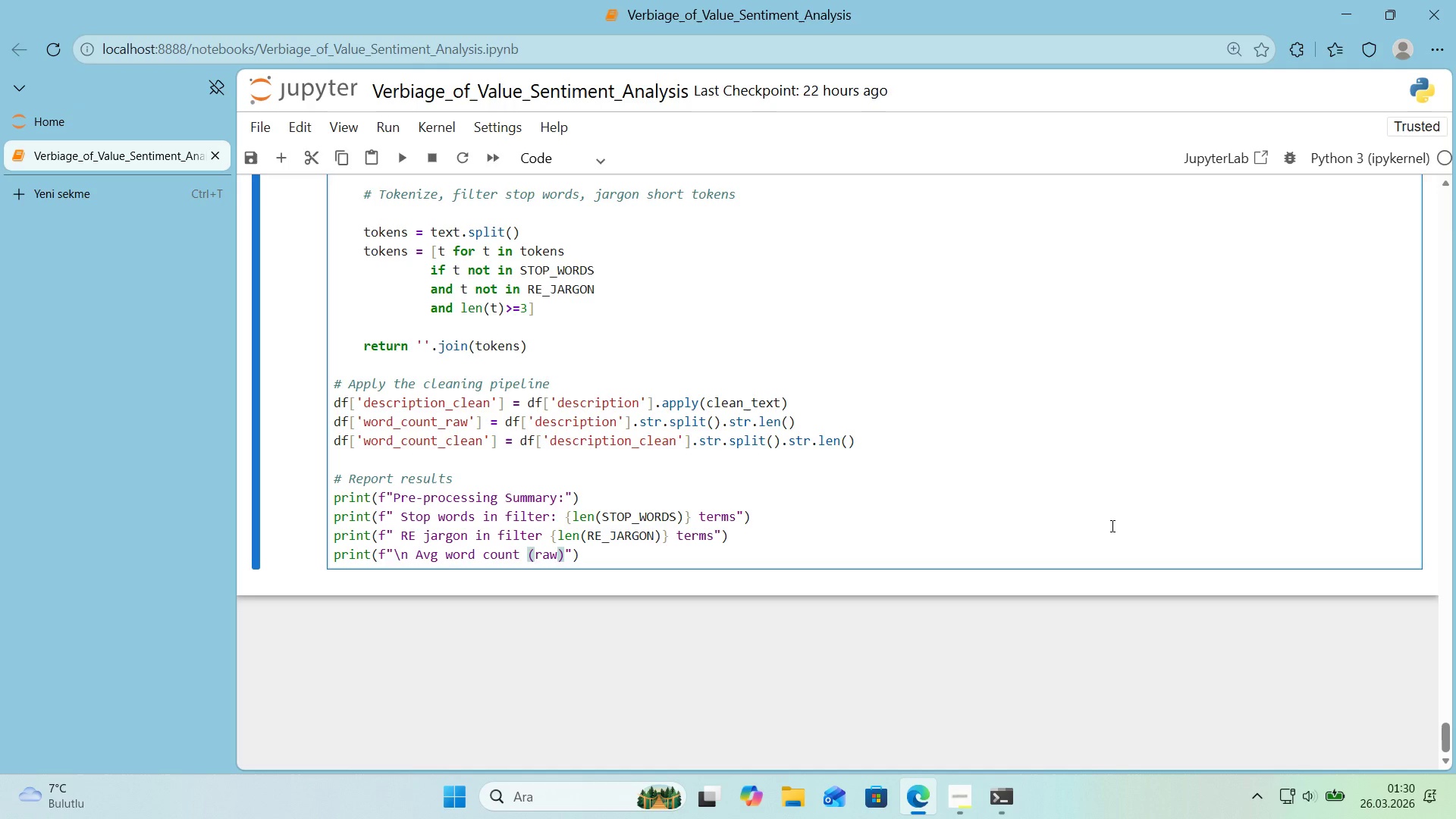 
key(Shift+ShiftRight)
 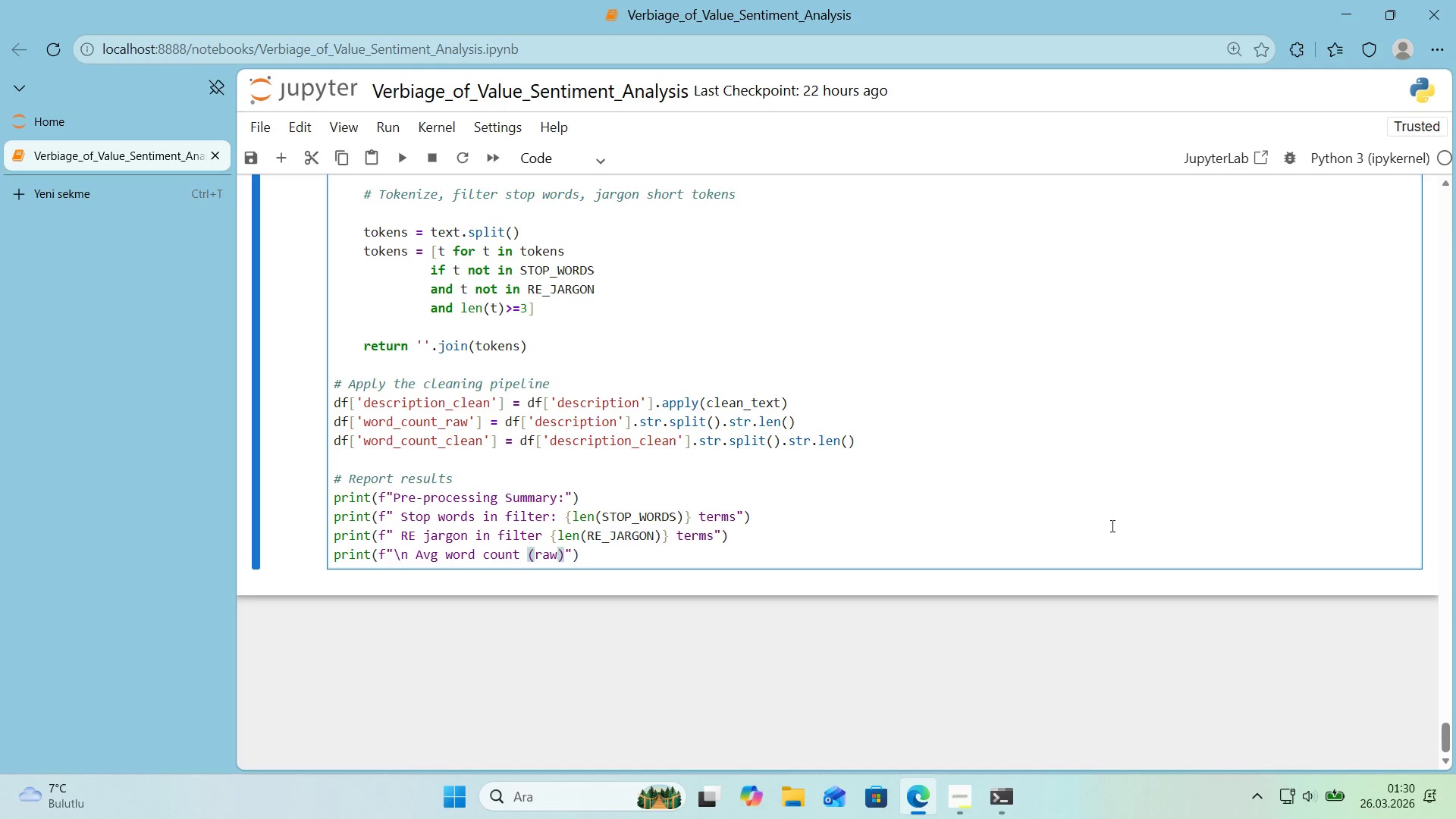 
key(Shift+Period)
 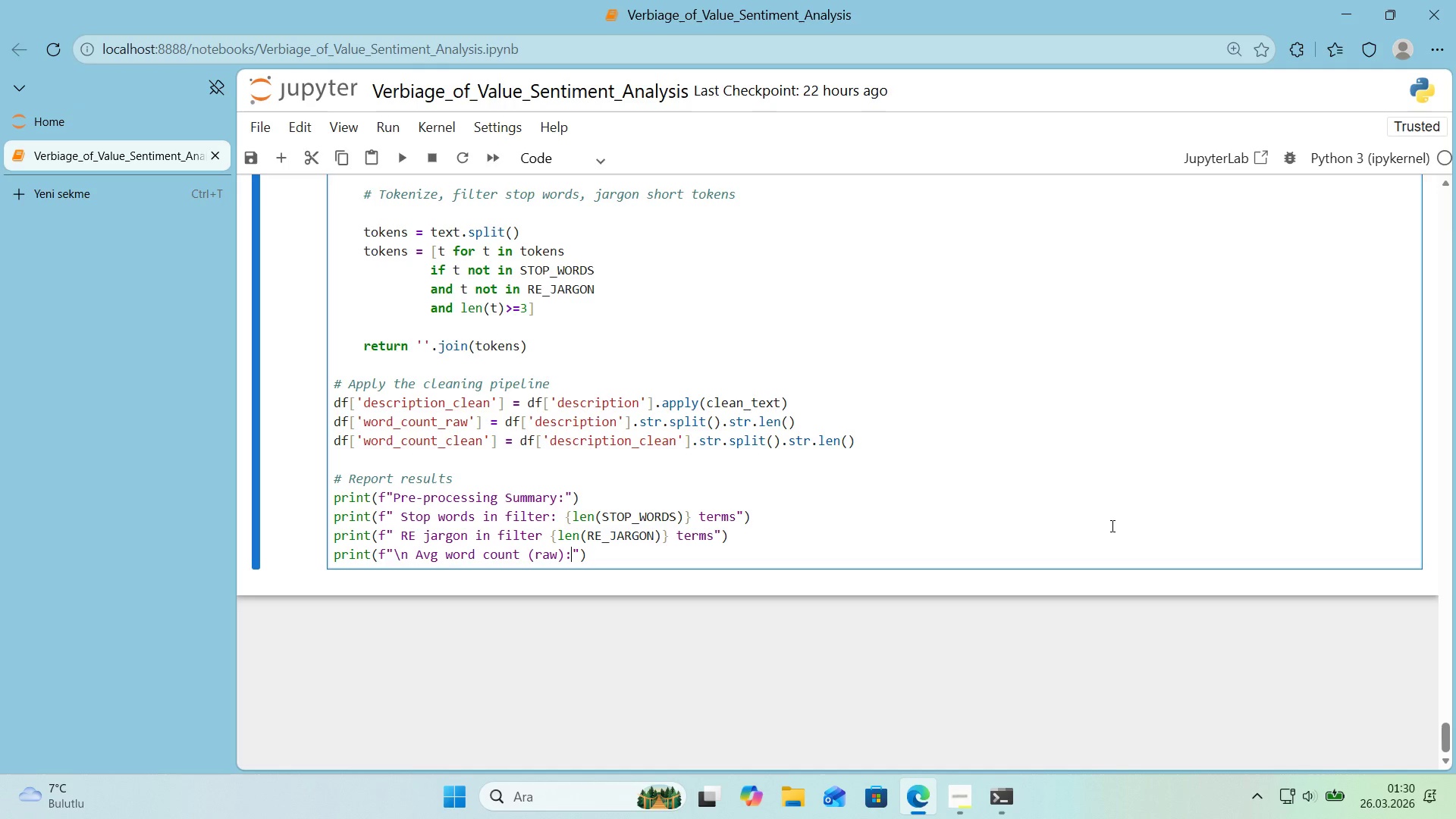 
key(Space)
 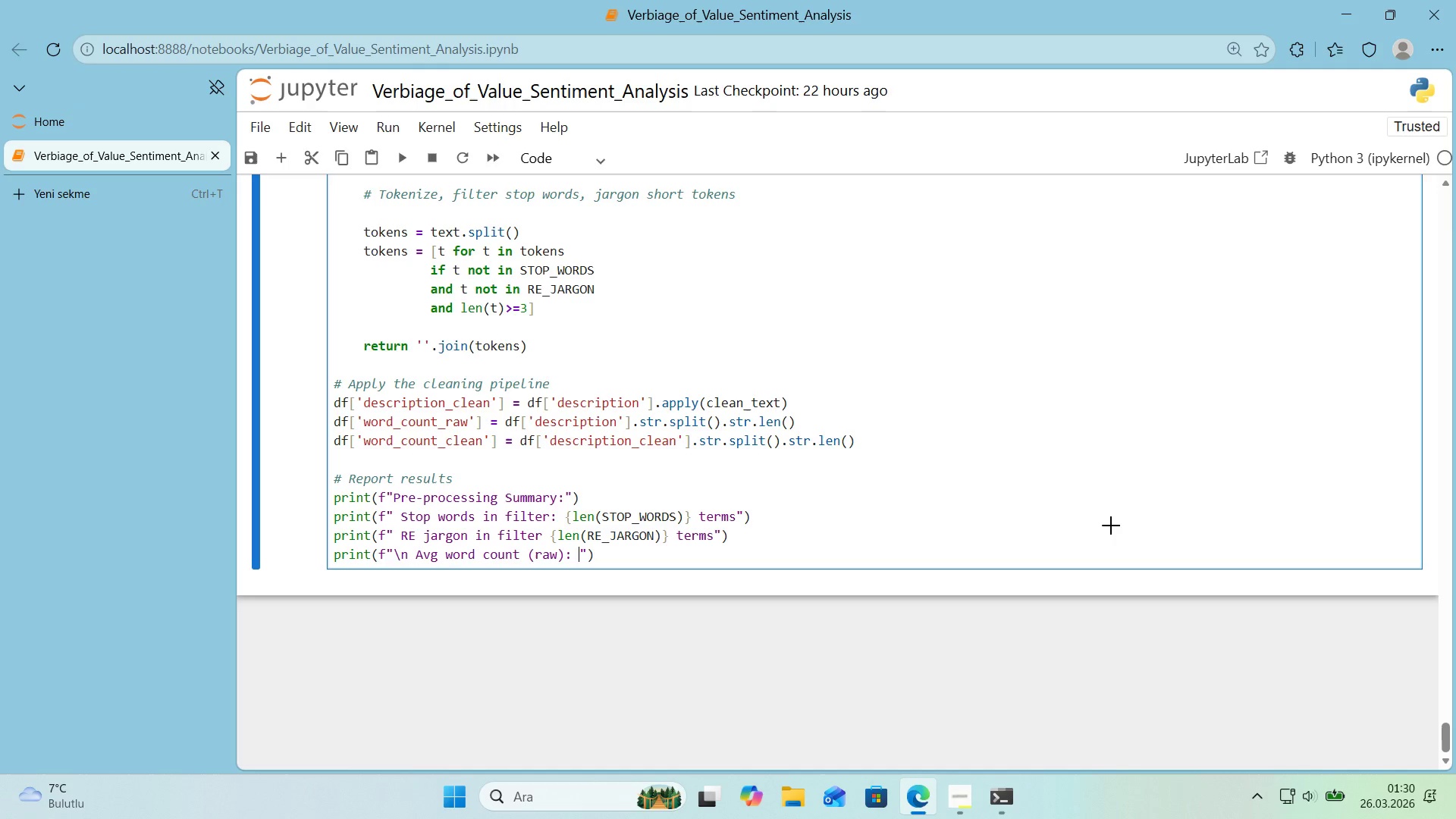 
key(Alt+Control+7)
 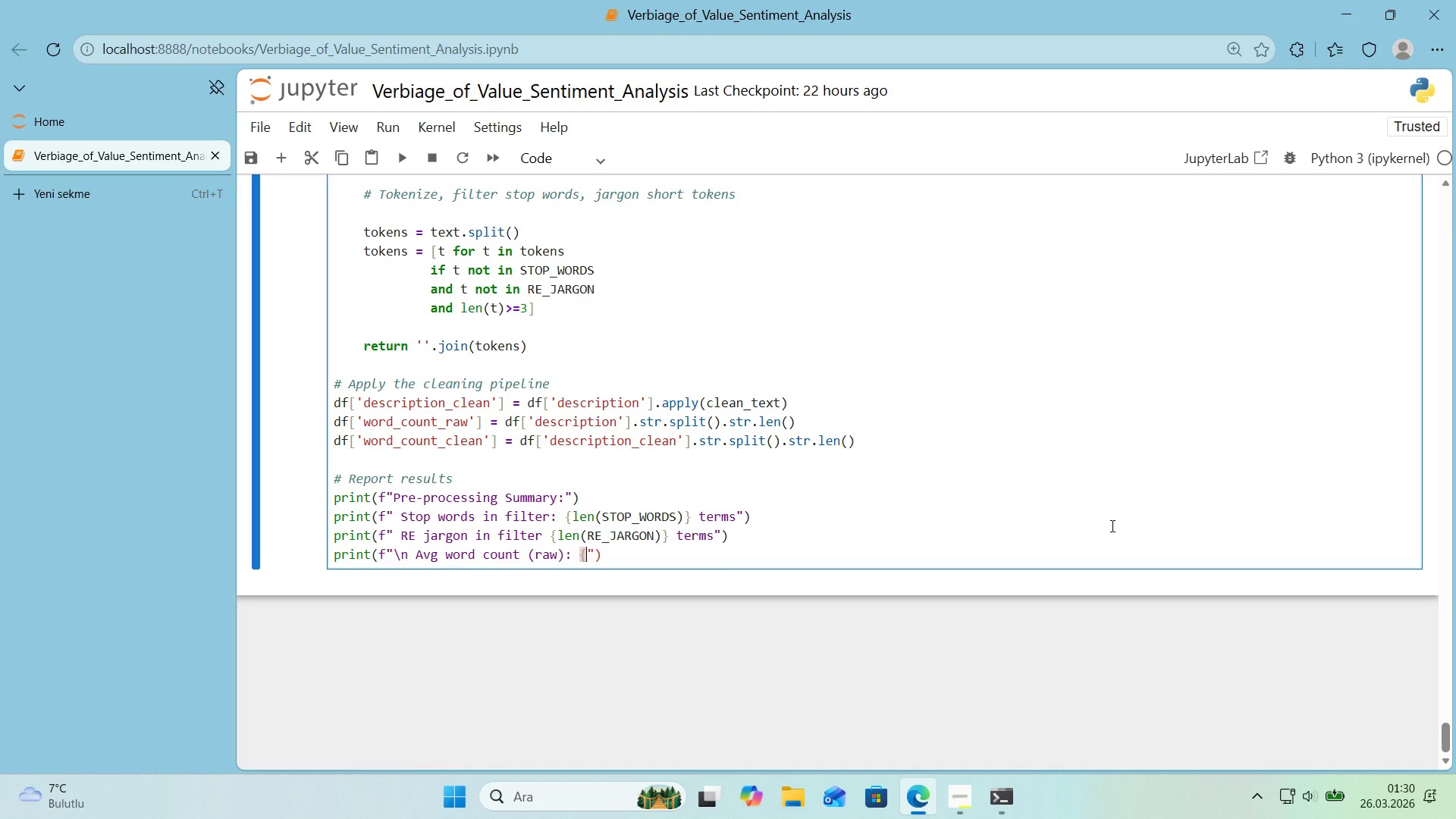 
key(Alt+Control+0)
 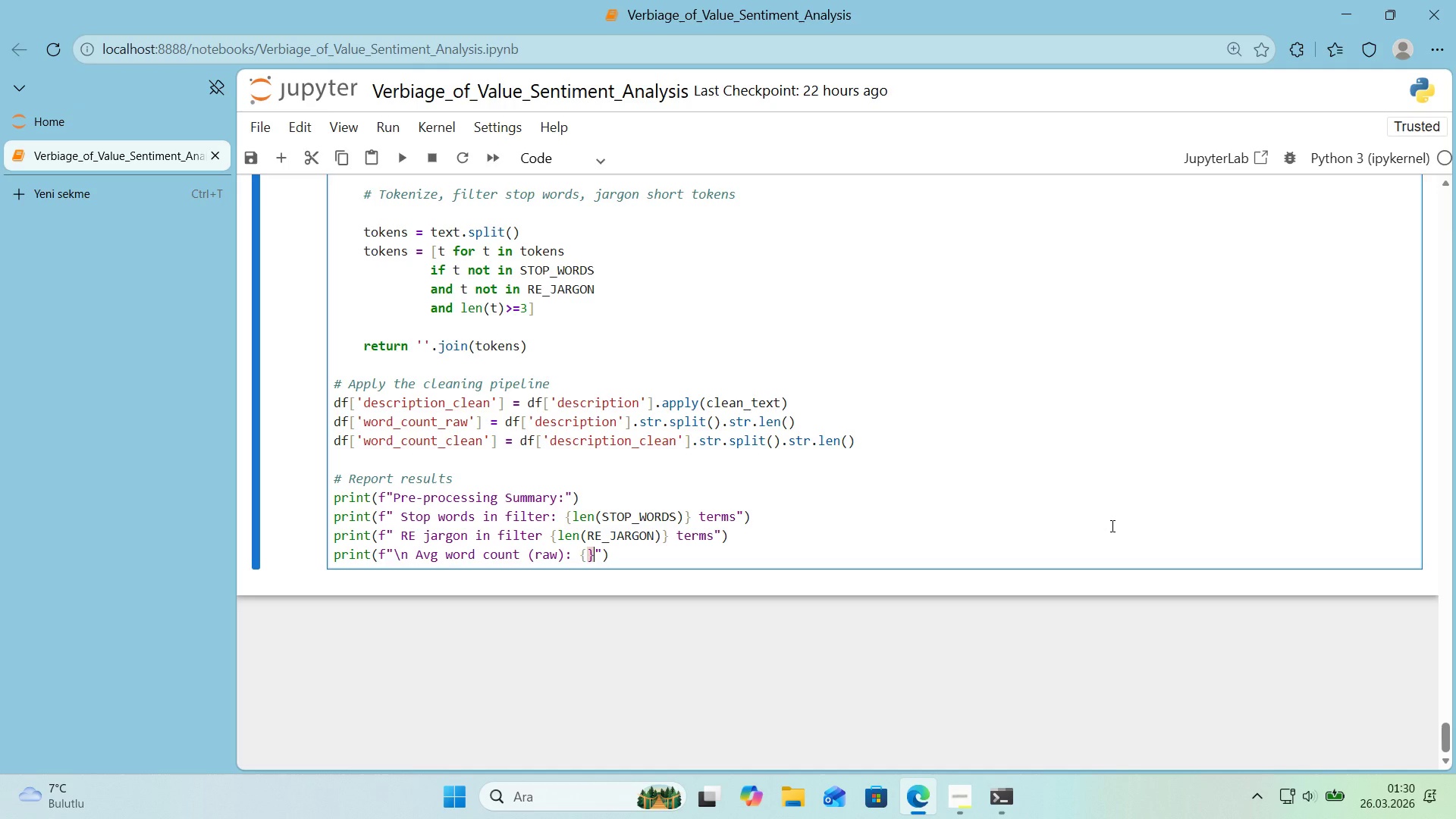 
key(ArrowLeft)
 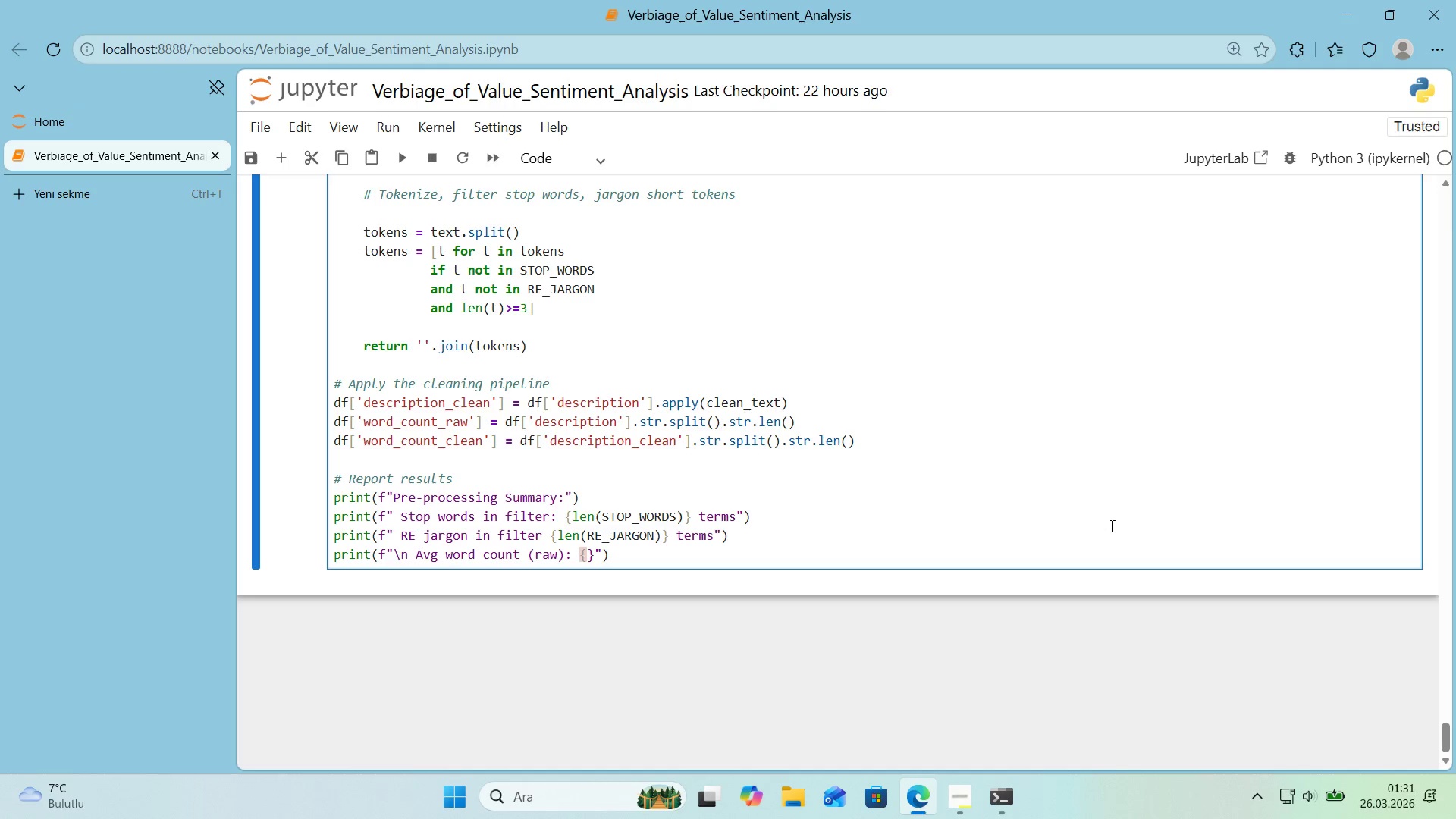 
type(df)
 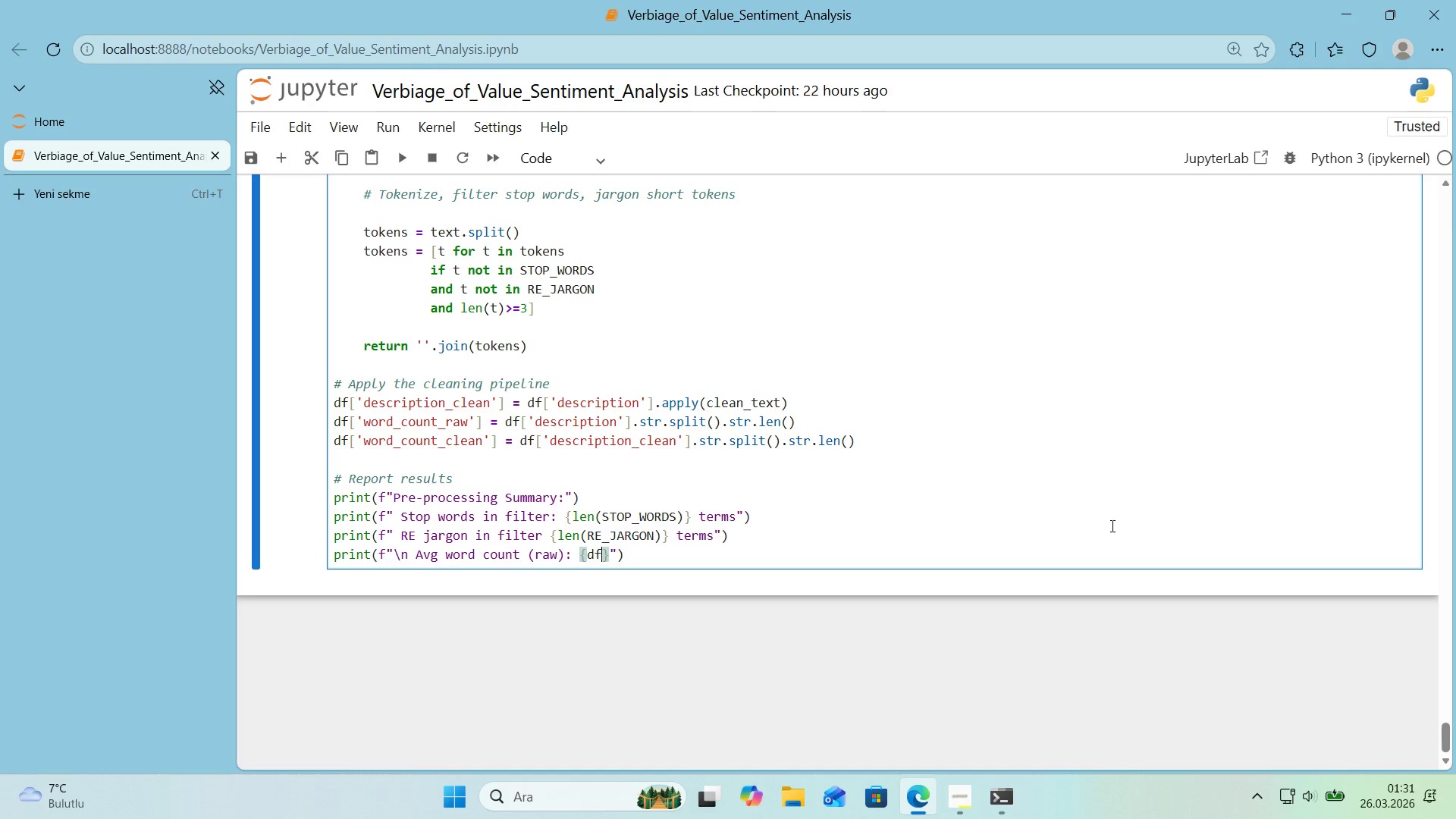 
key(Alt+Control+8)
 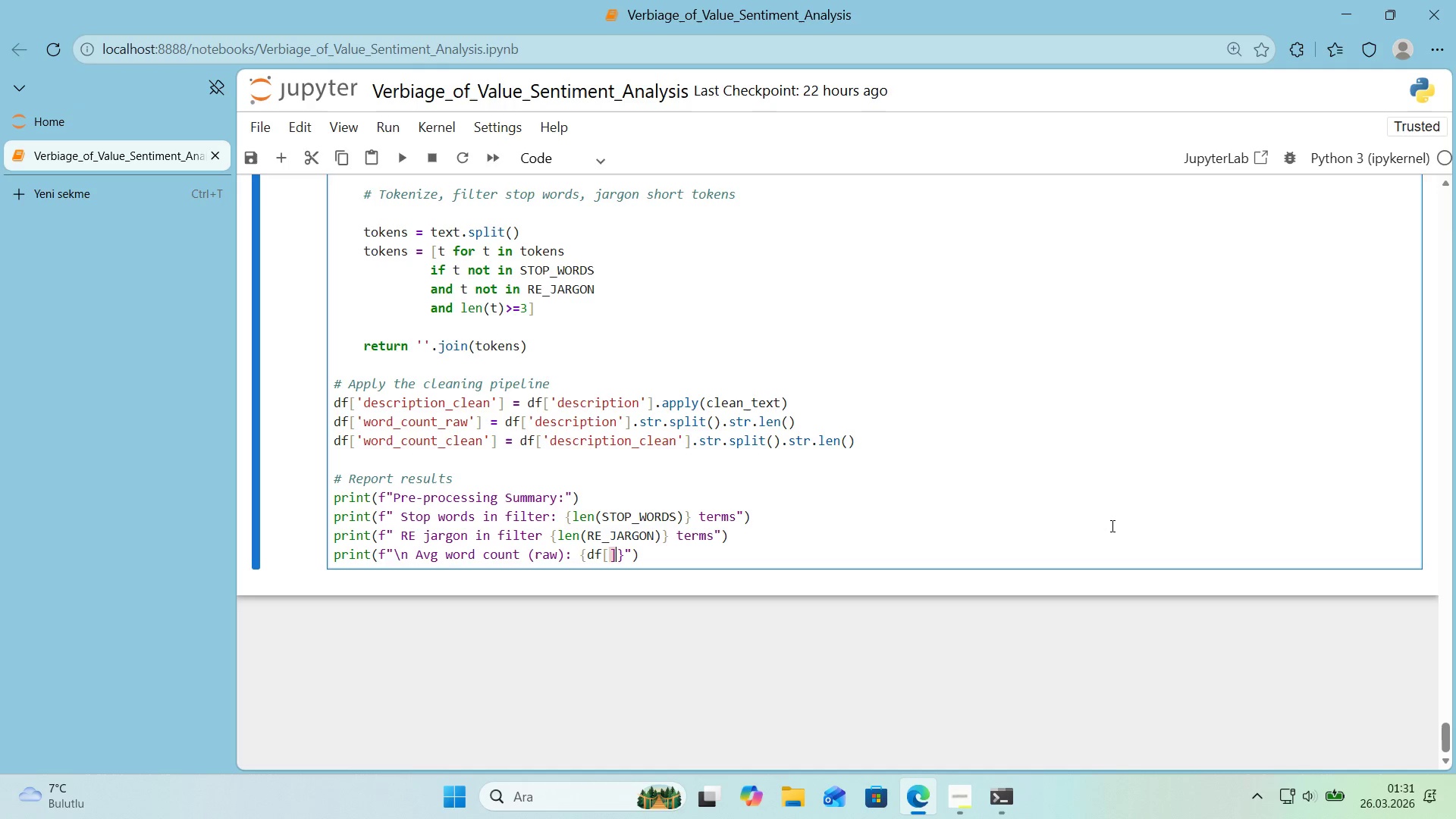 
key(Alt+Control+9)
 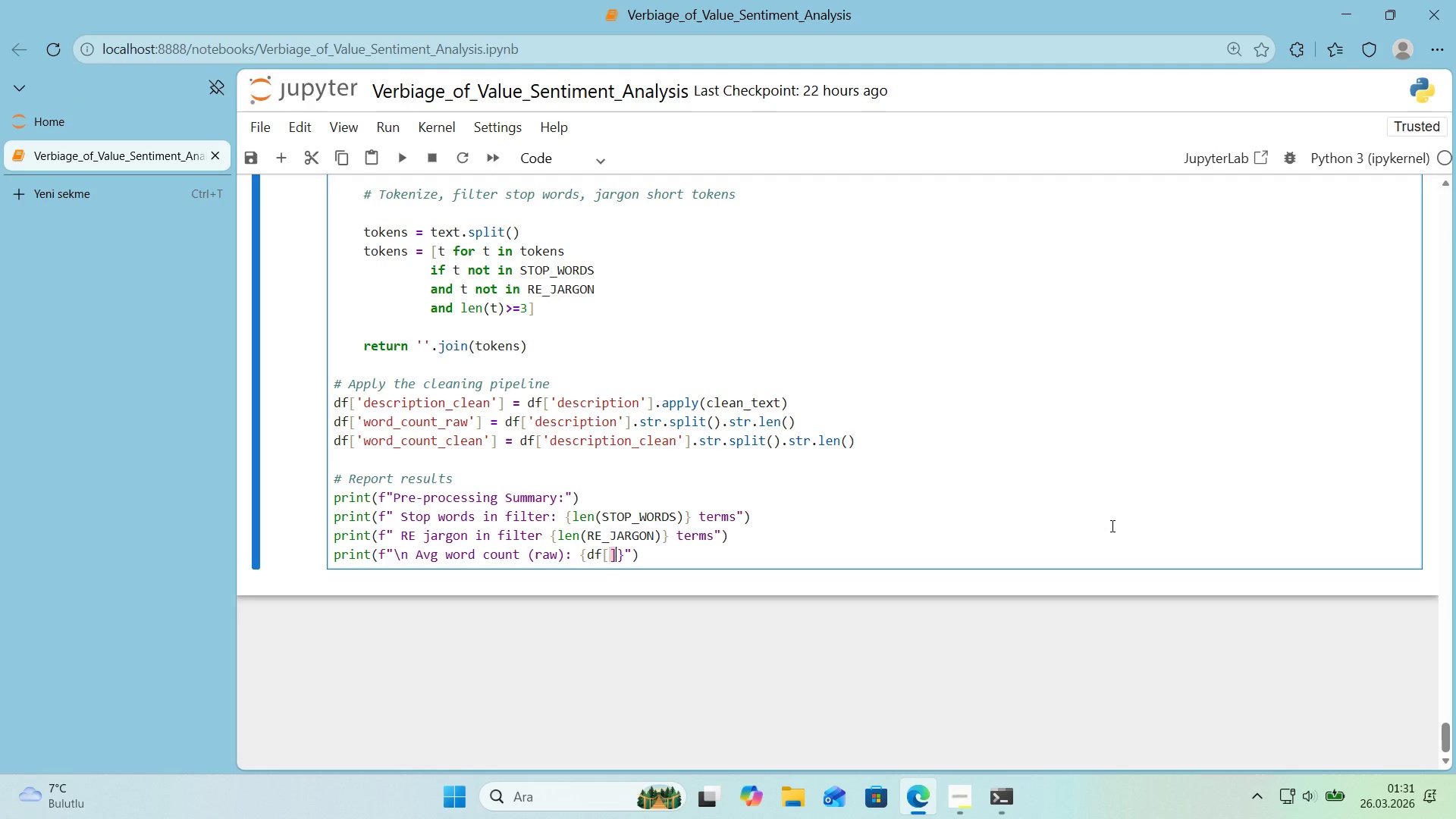 
key(Shift+ShiftRight)
 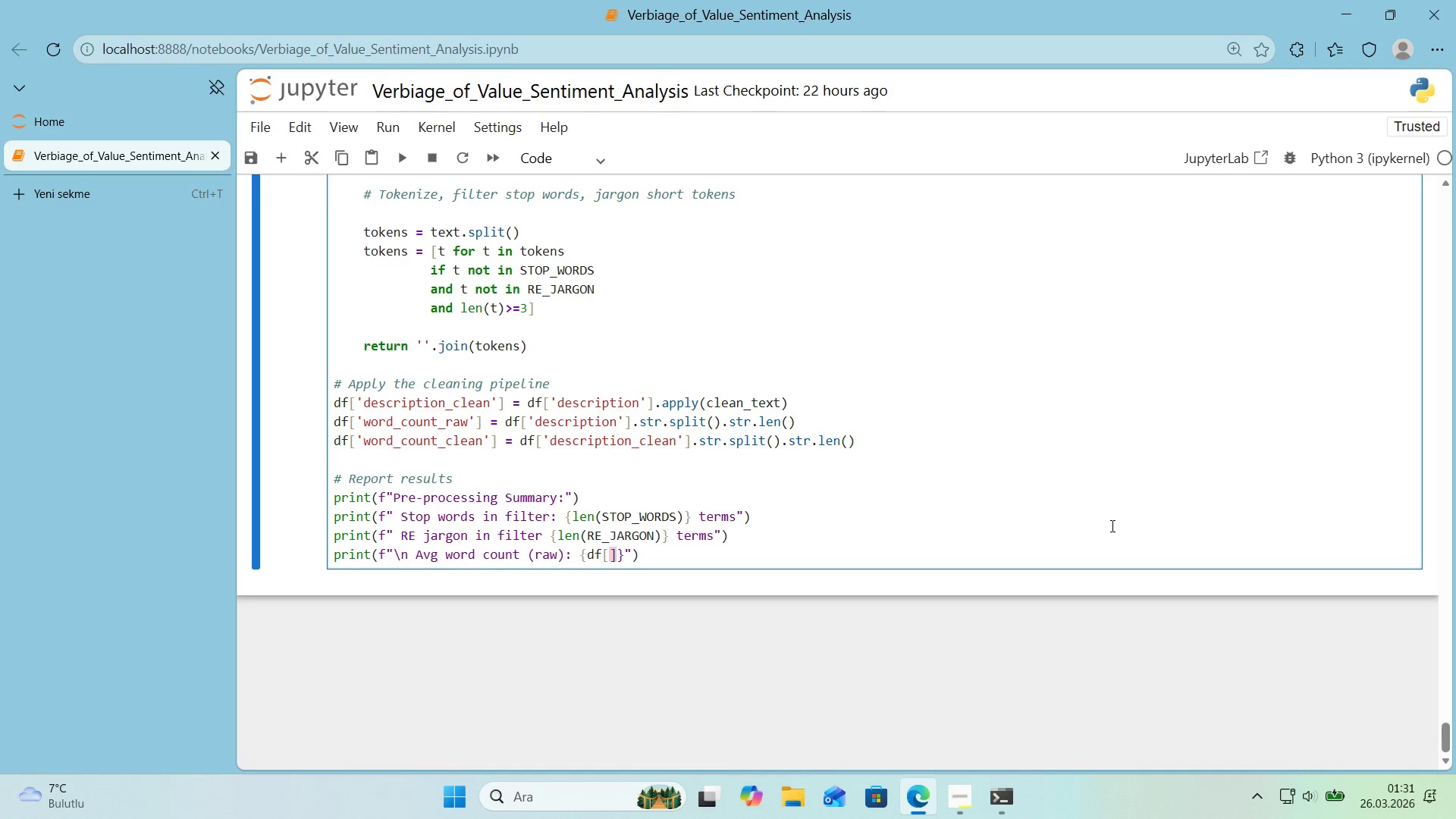 
key(ArrowLeft)
 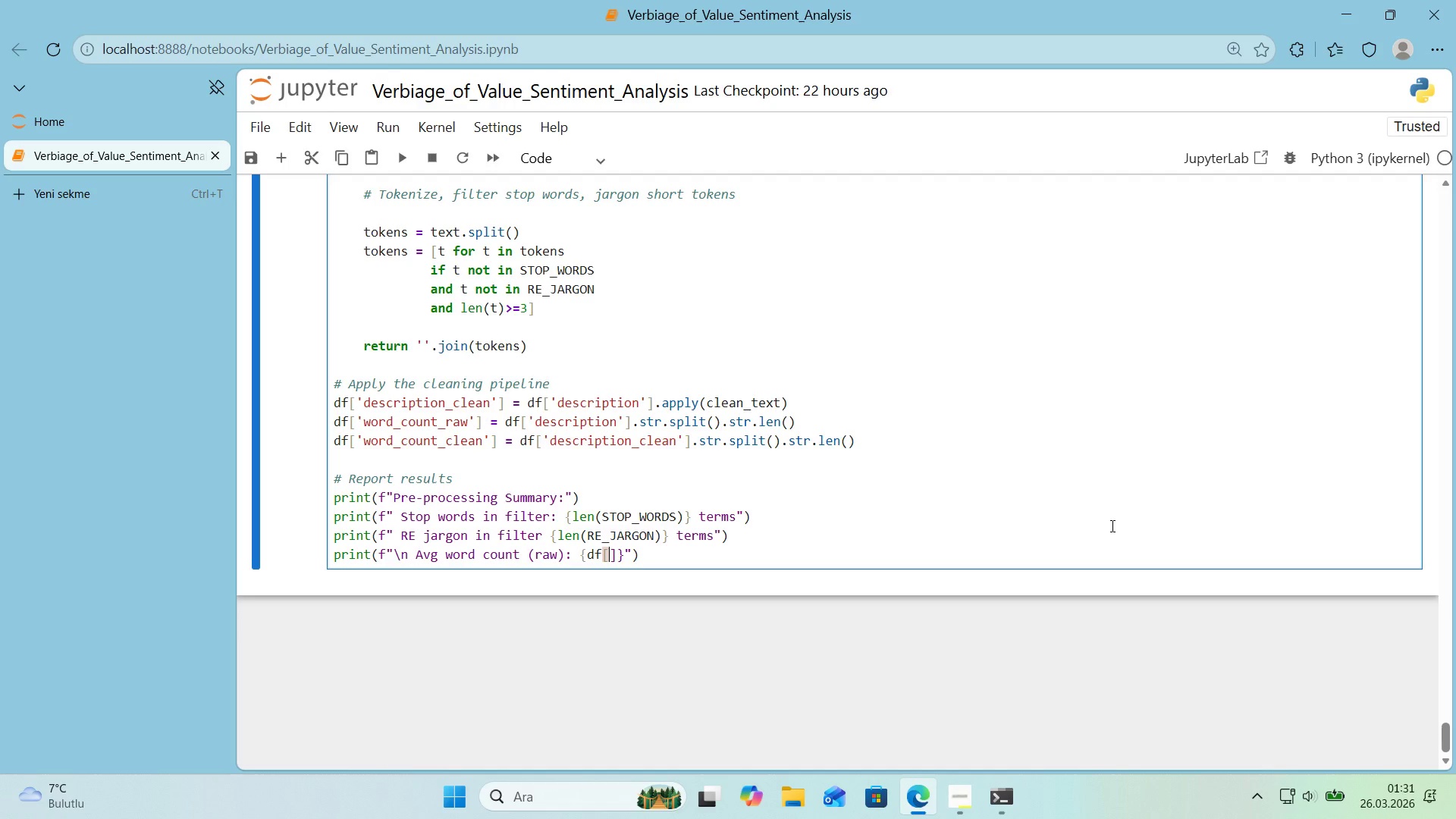 
type(@@)
 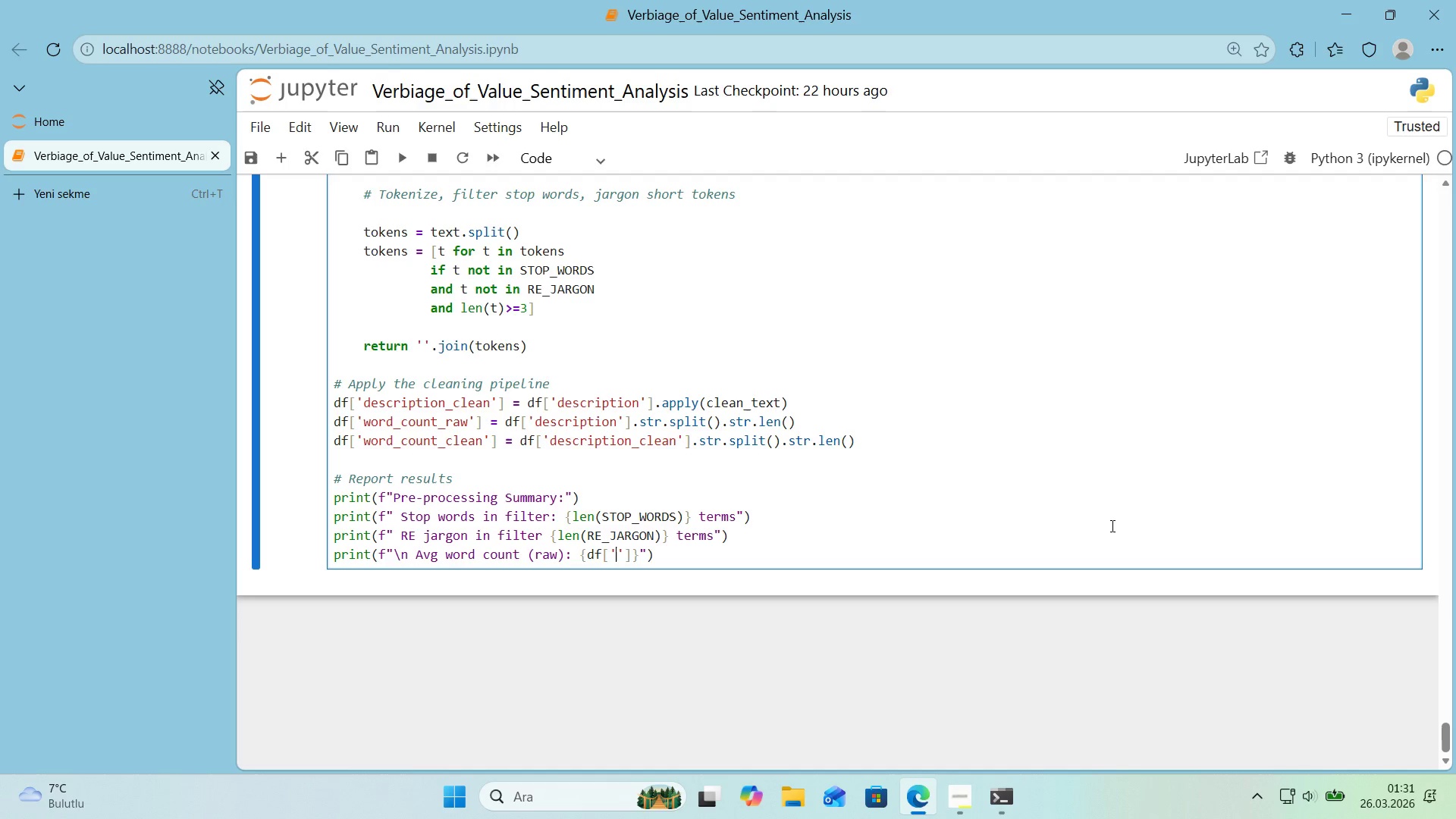 
key(ArrowLeft)
 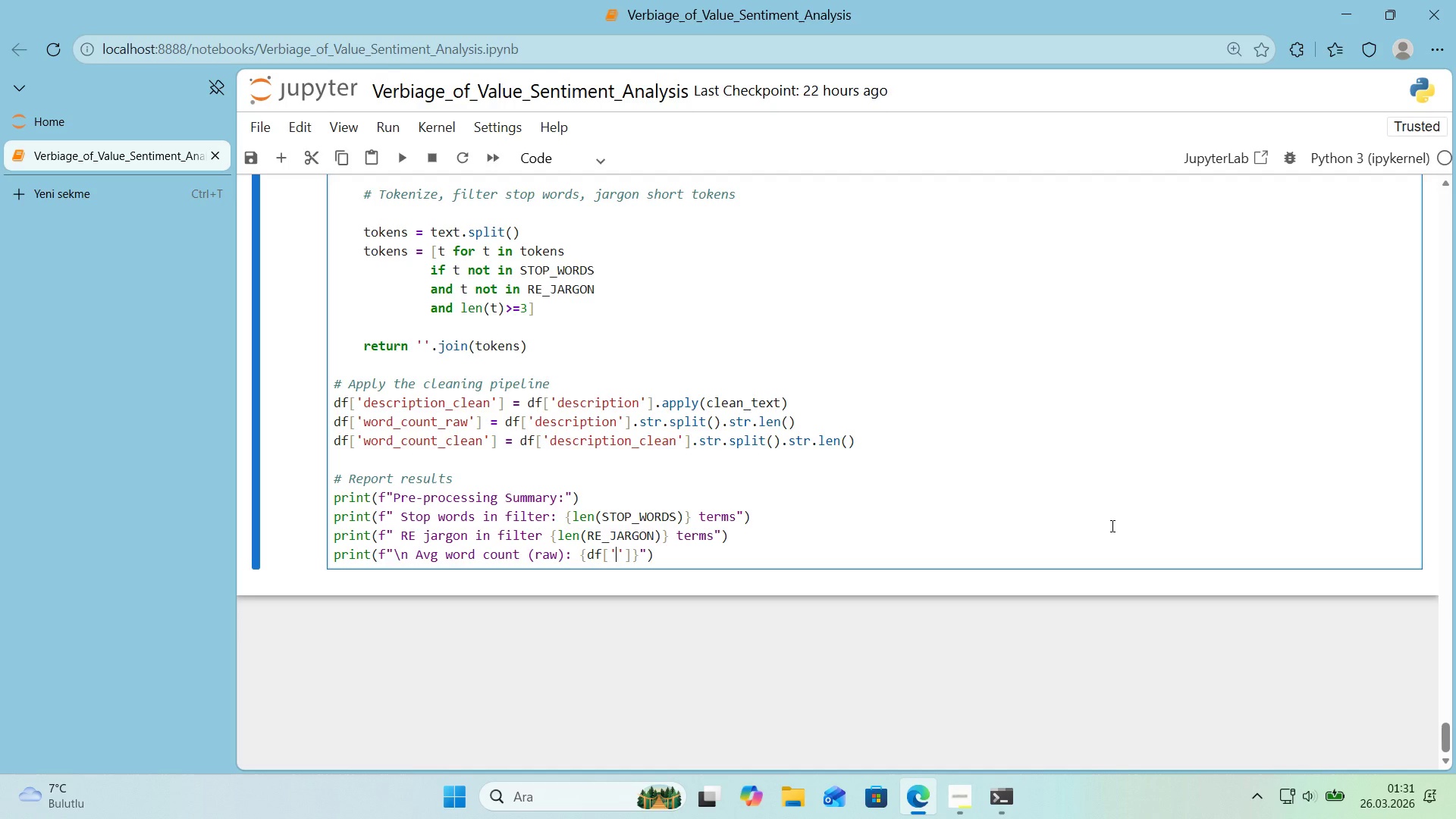 
key(ArrowRight)
 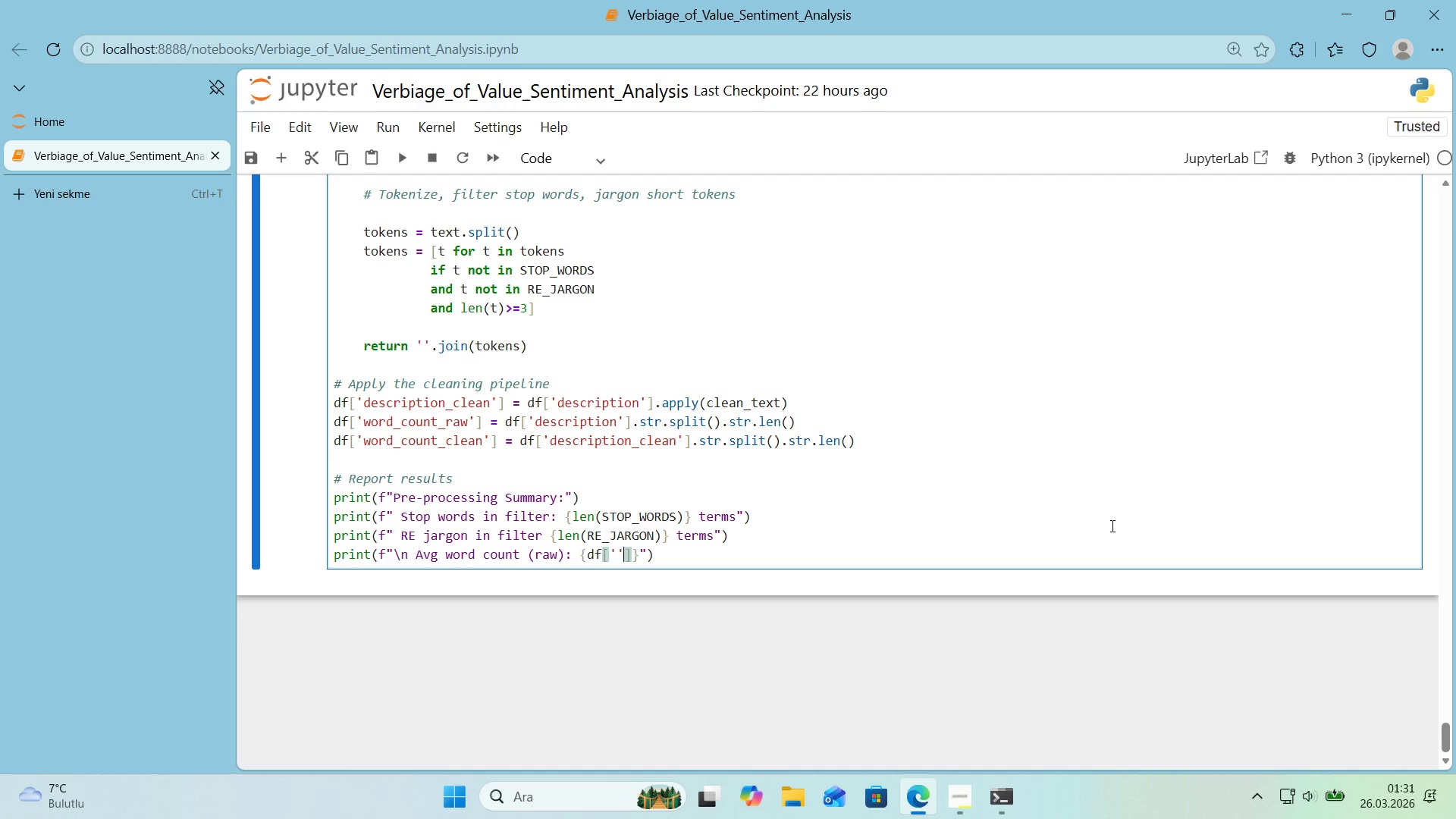 
key(ArrowLeft)
 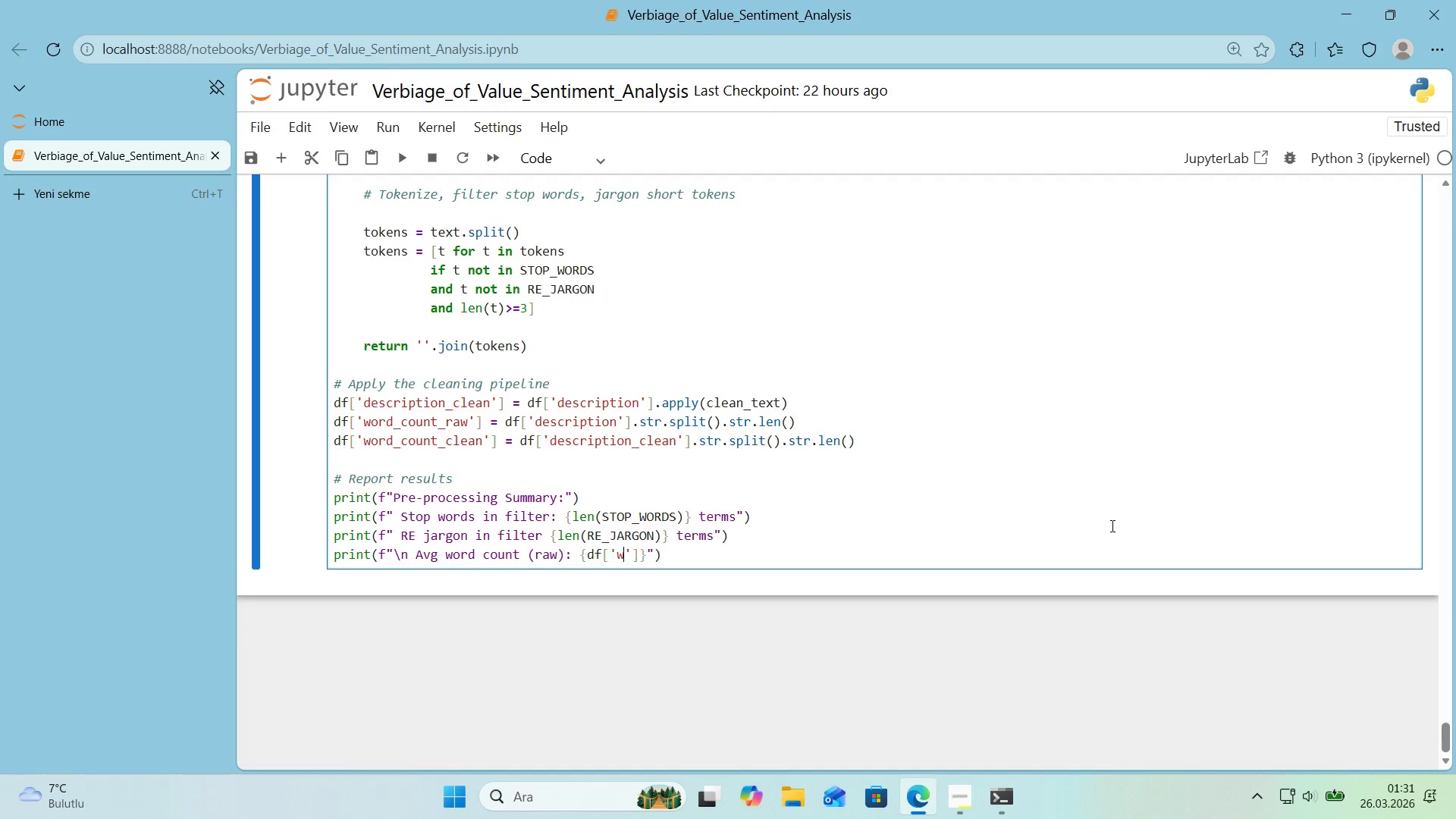 
type(word_count_raw)
 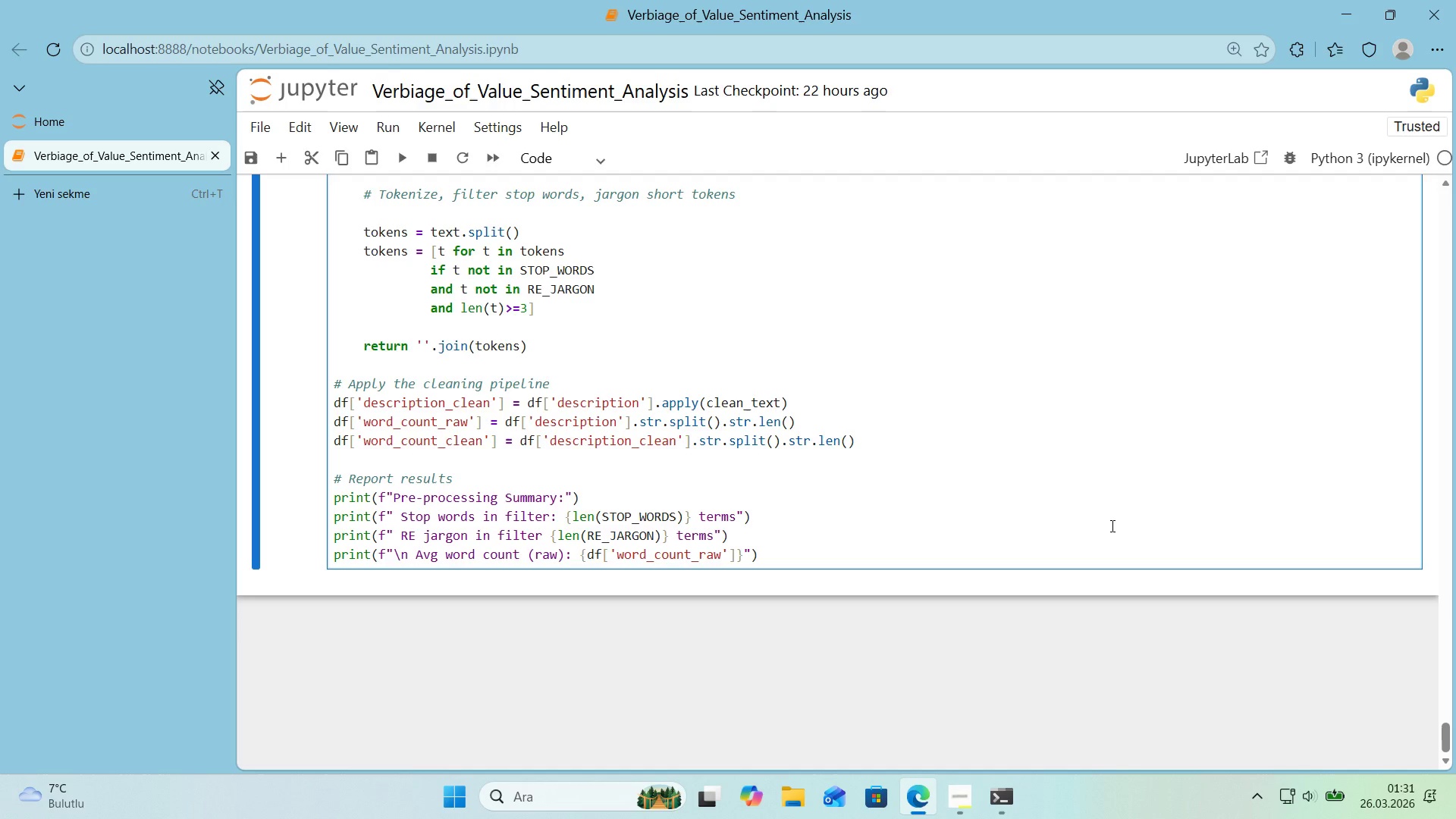 
key(ArrowRight)
 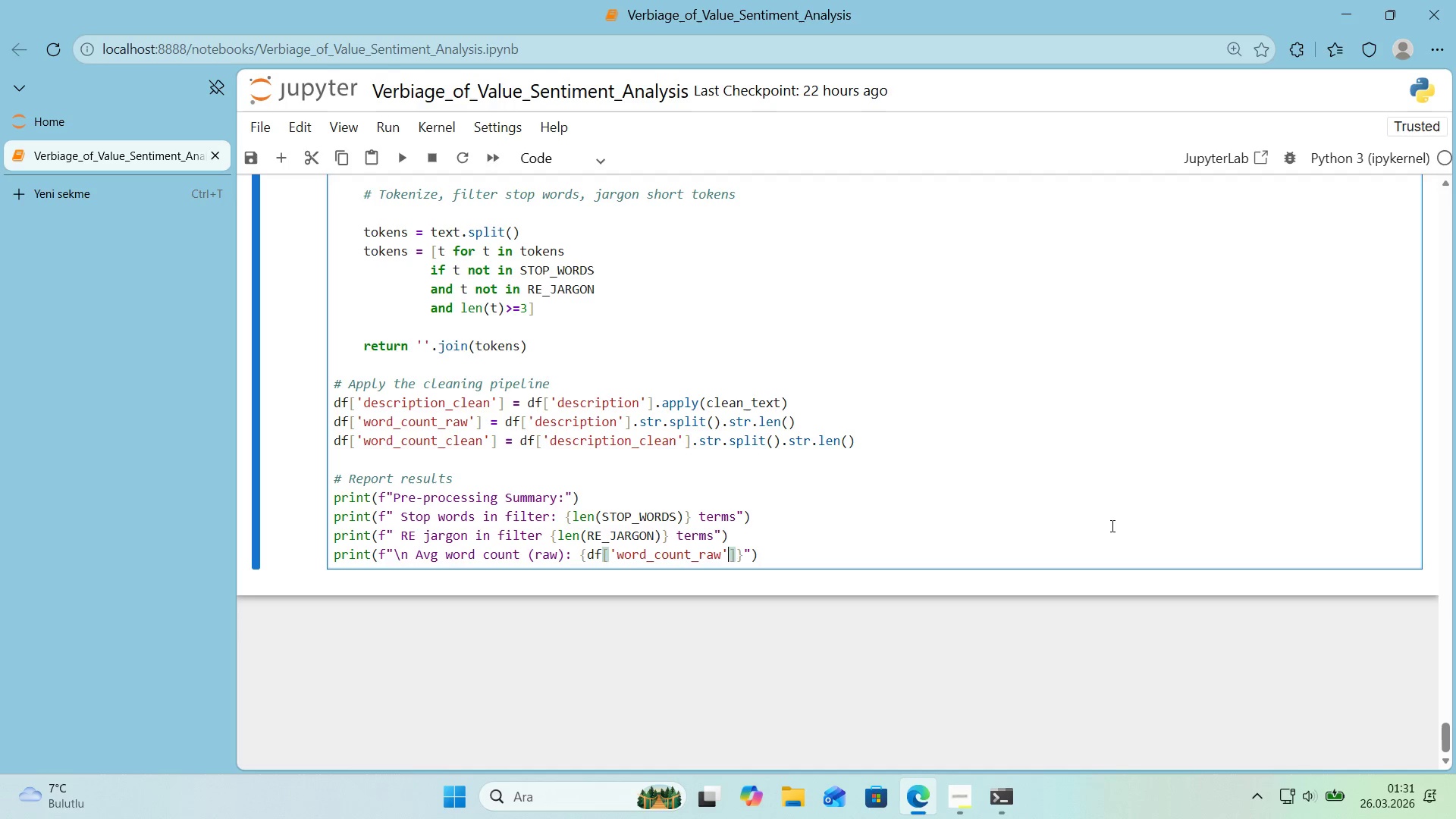 
key(ArrowRight)
 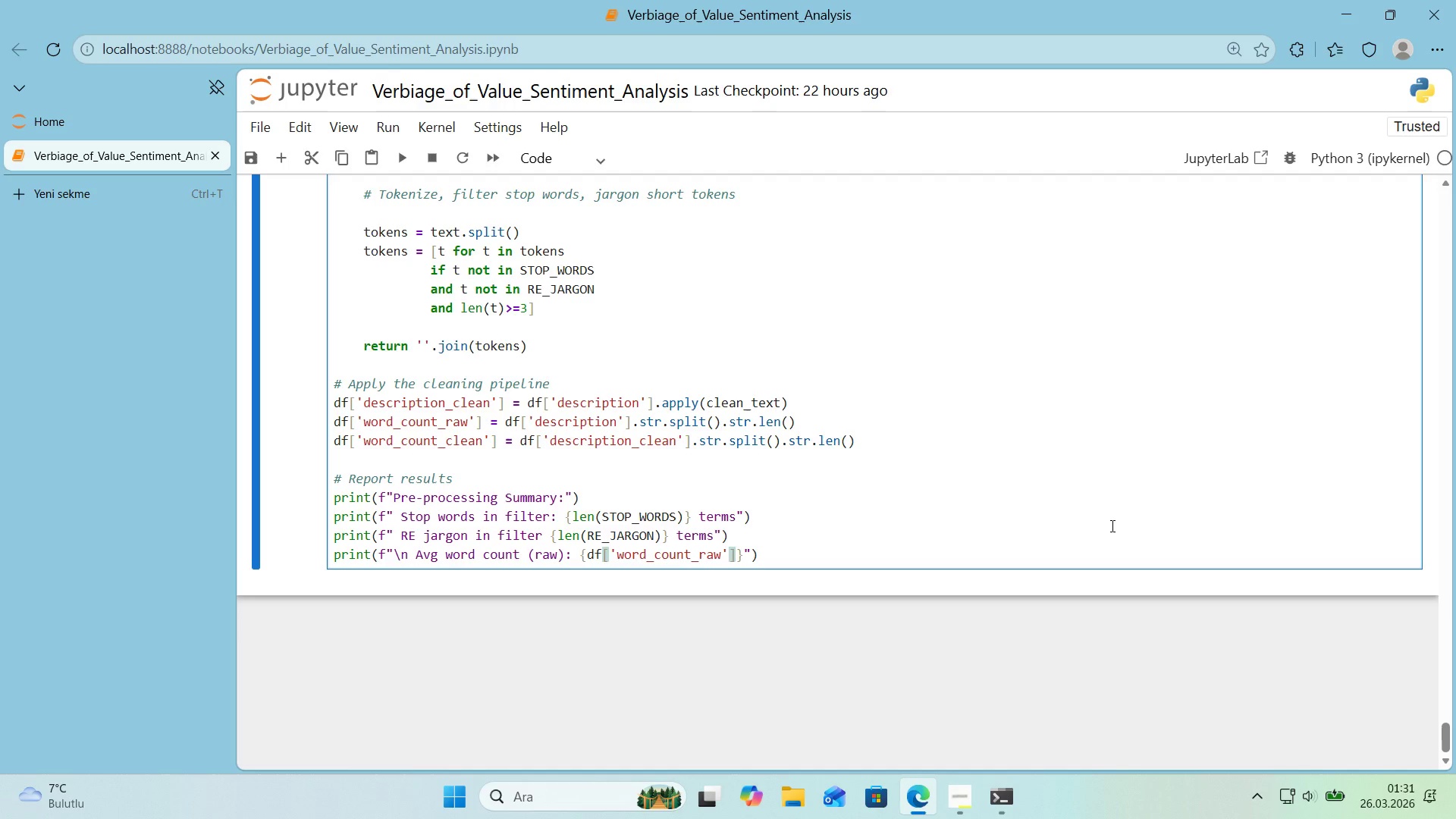 
type(.mean*()
 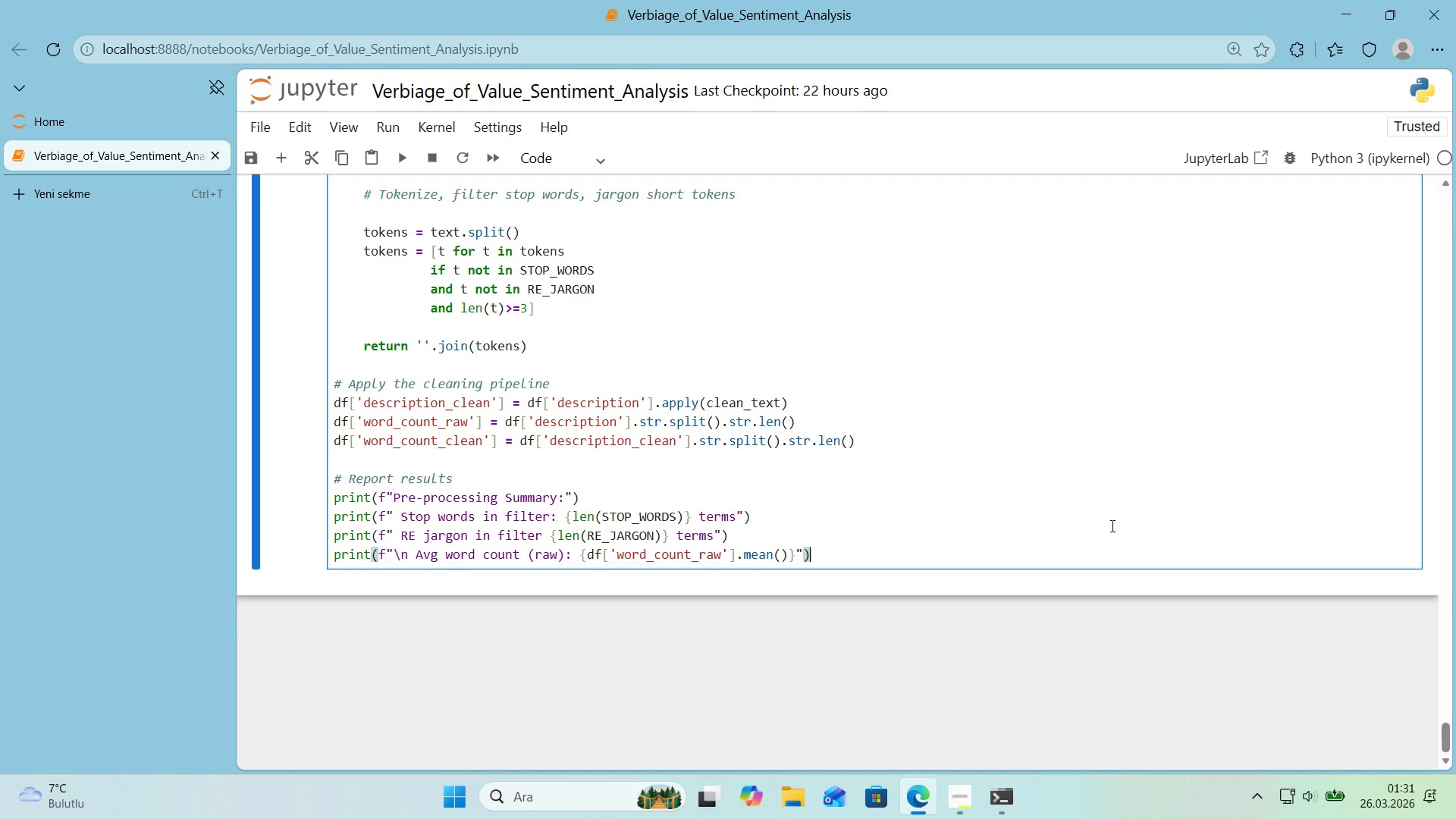 
 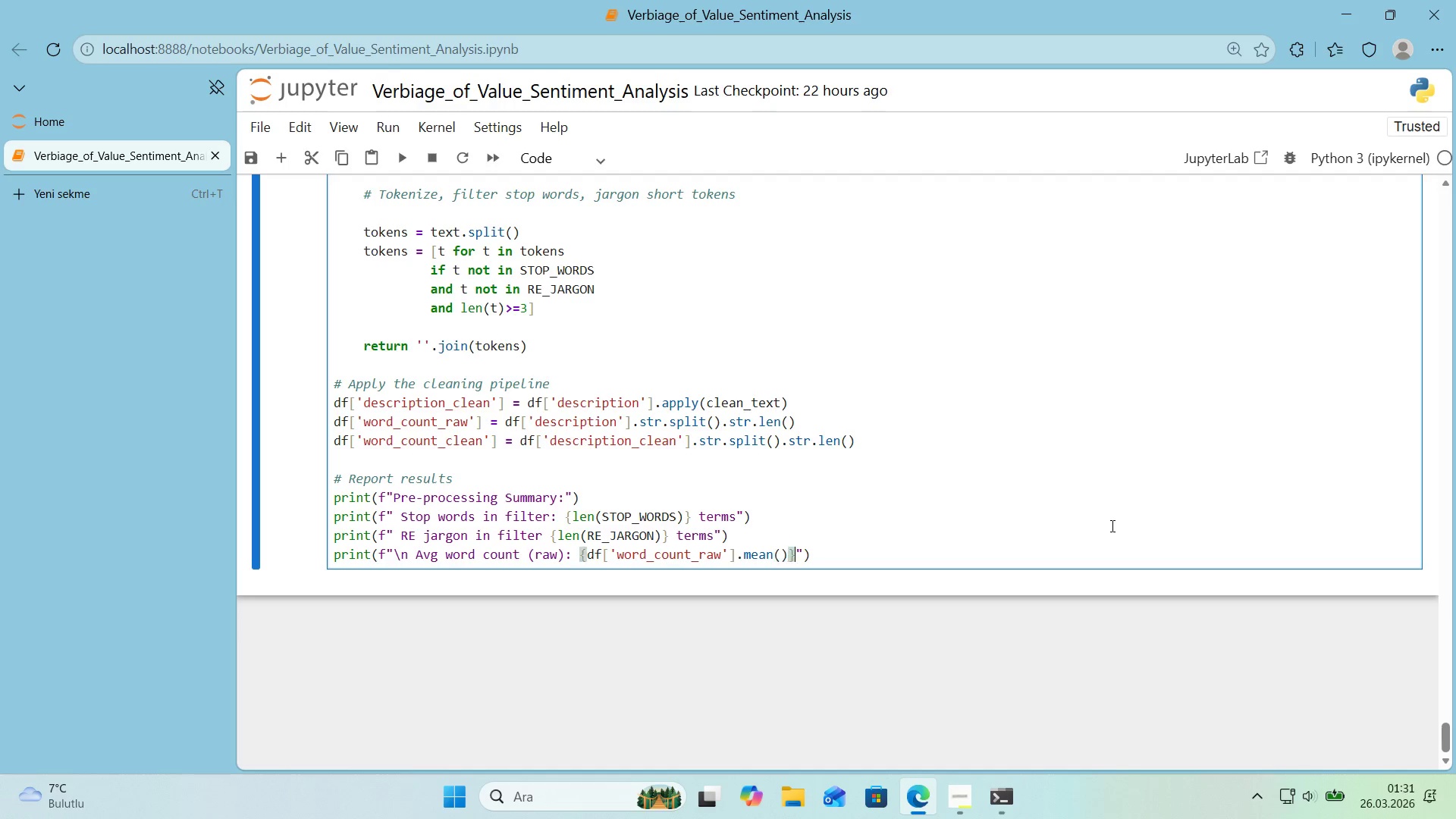 
key(ArrowRight)
 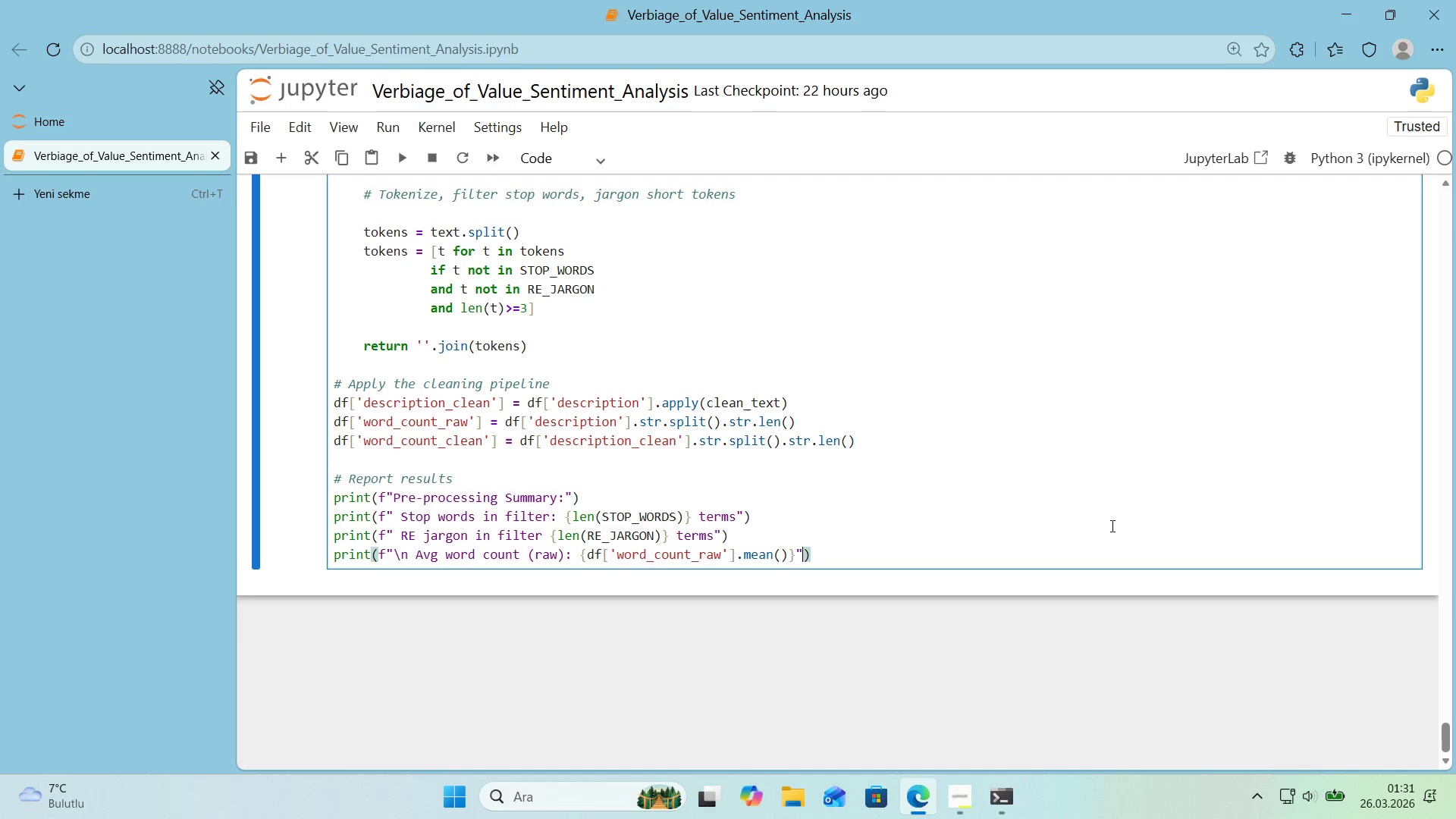 
key(ArrowRight)
 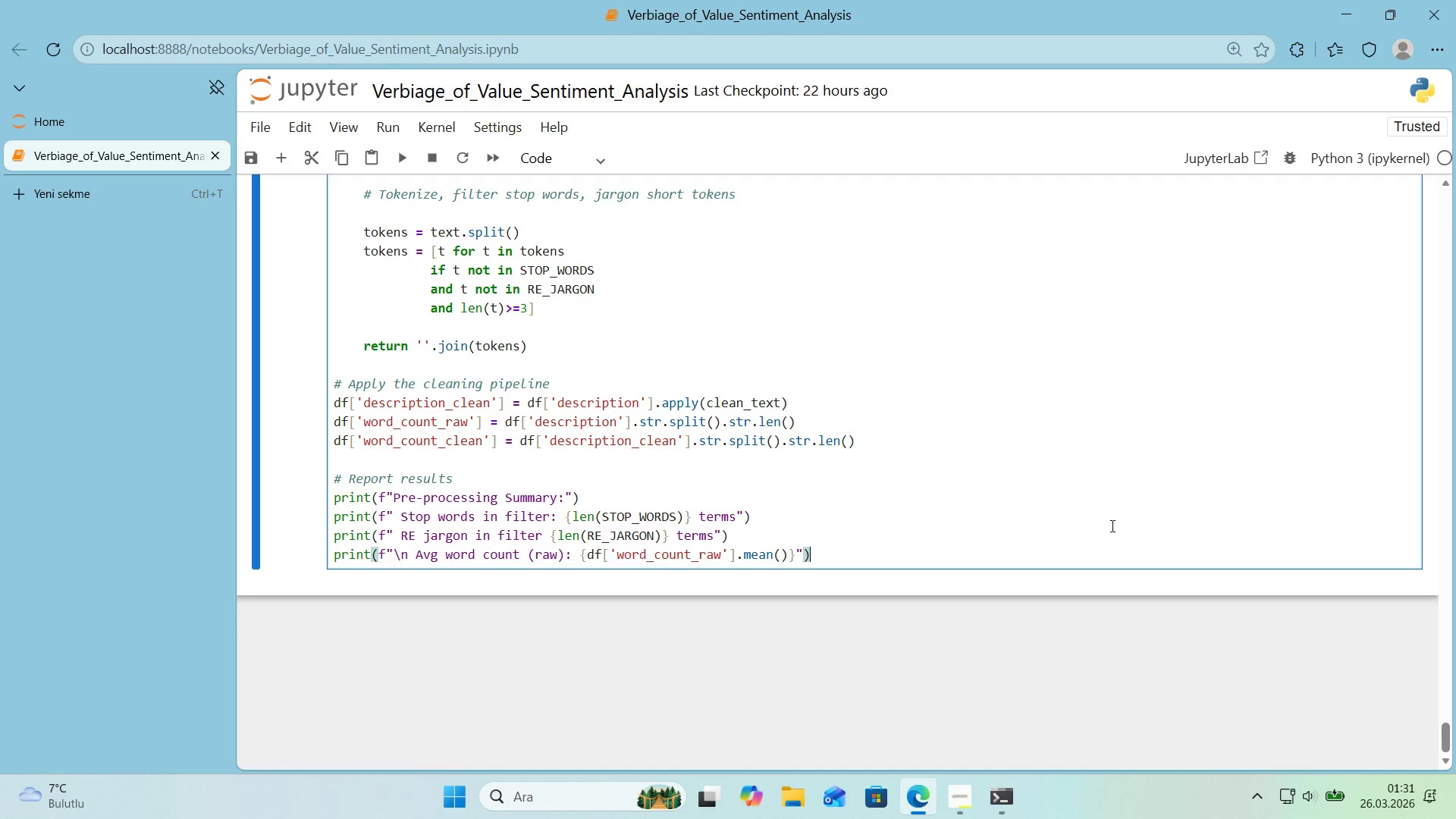 
key(ArrowRight)
 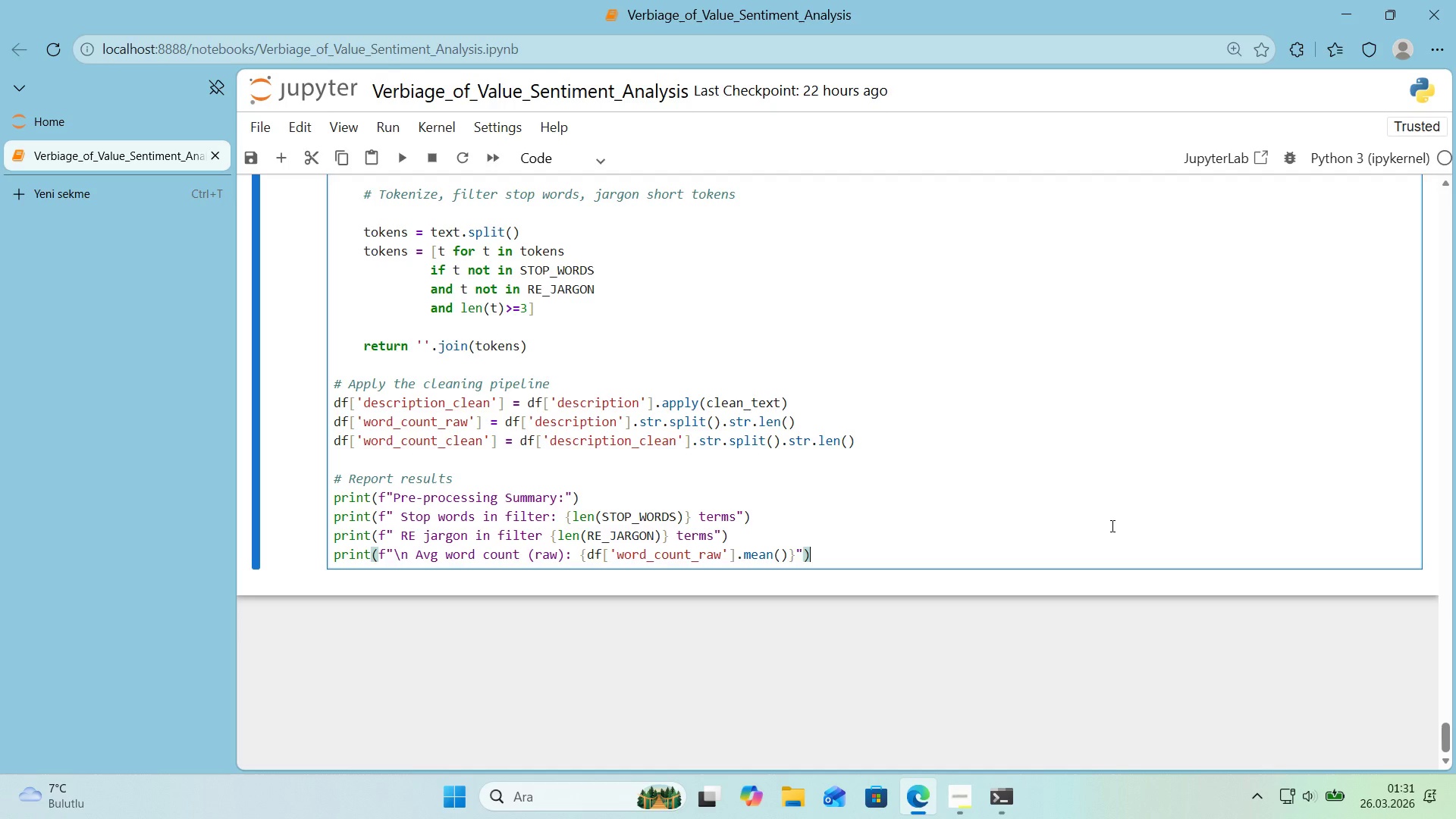 
key(ArrowLeft)
 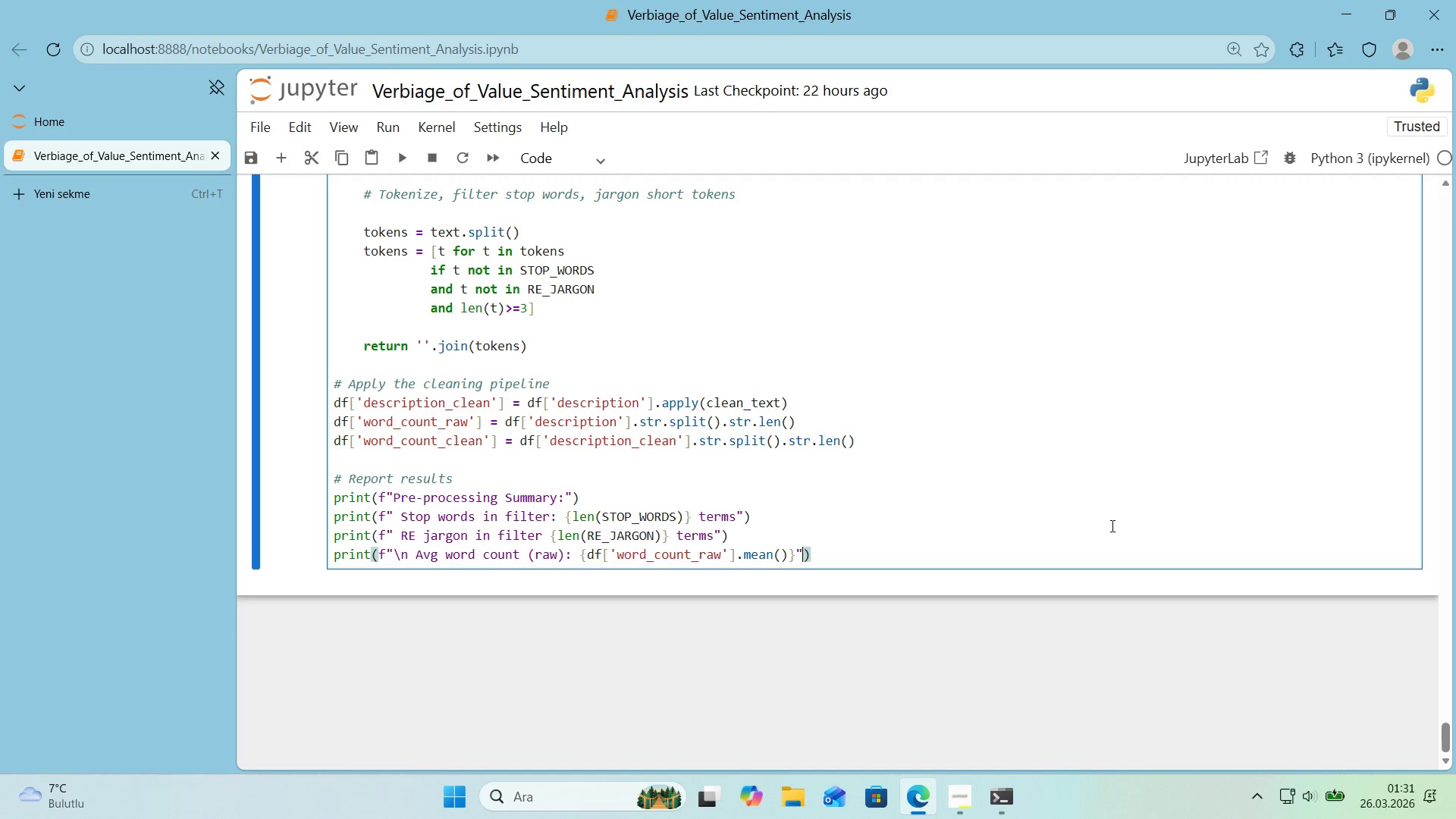 
key(ArrowLeft)
 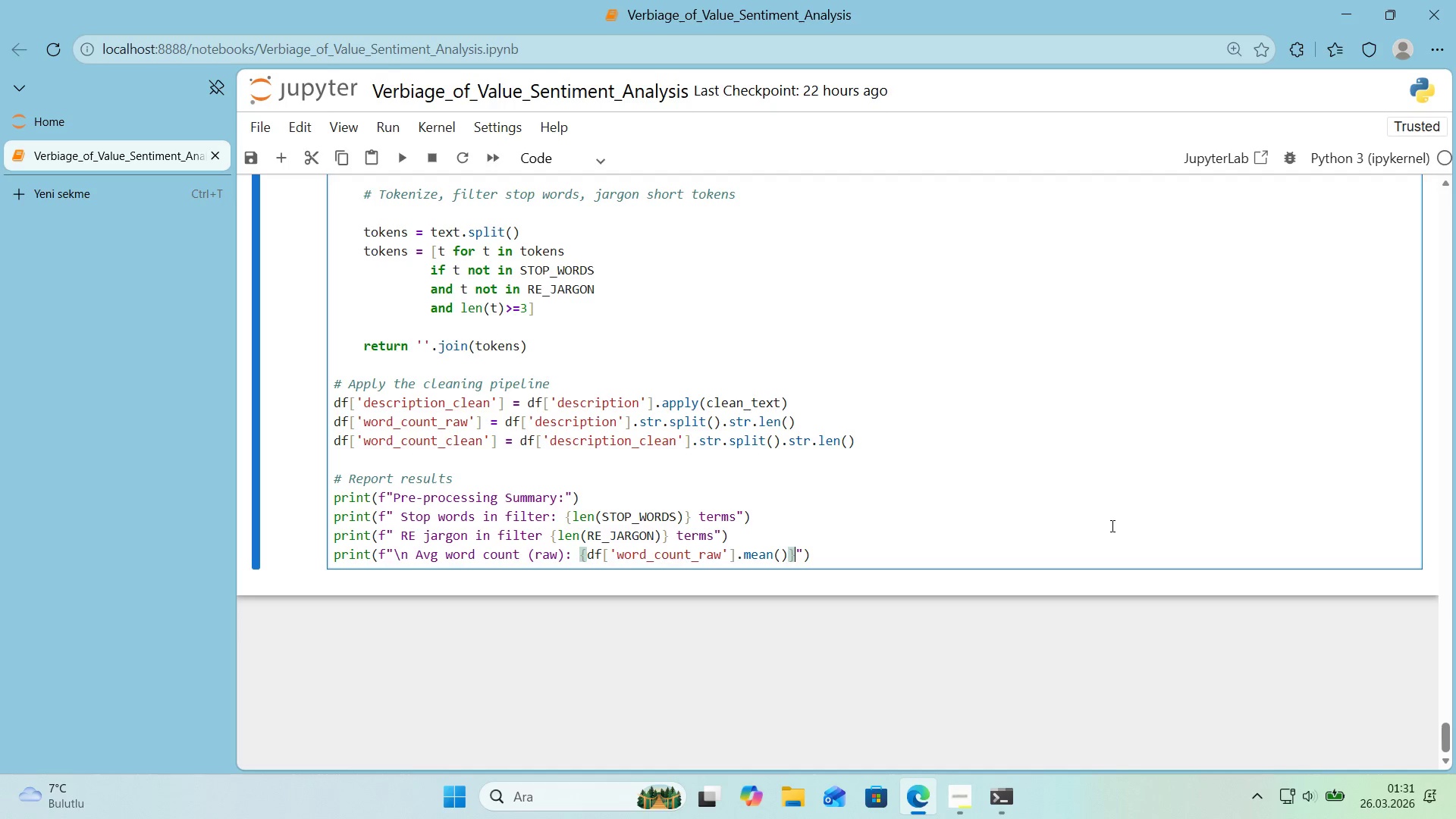 
key(ArrowLeft)
 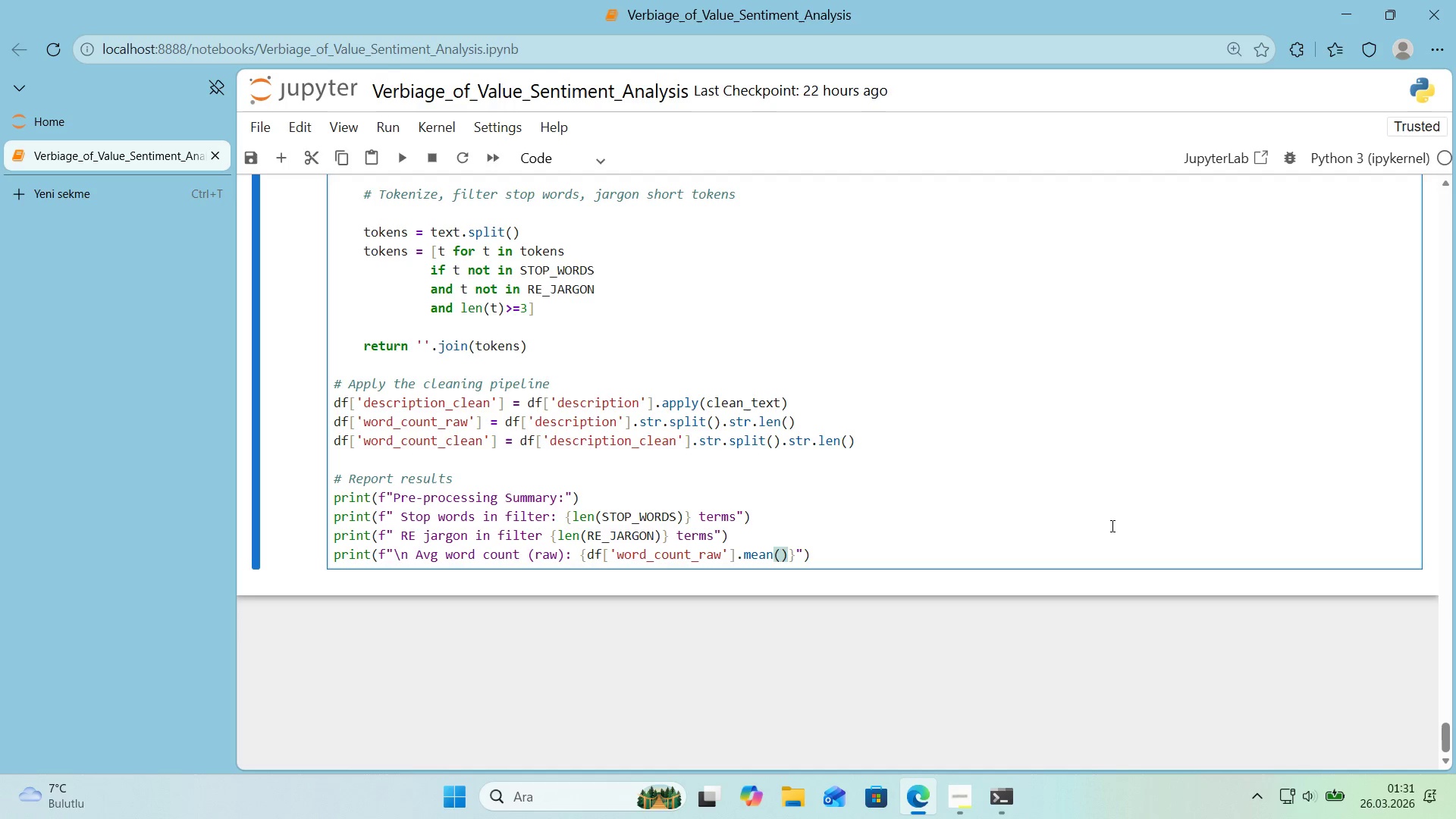 
type(>.1f)
 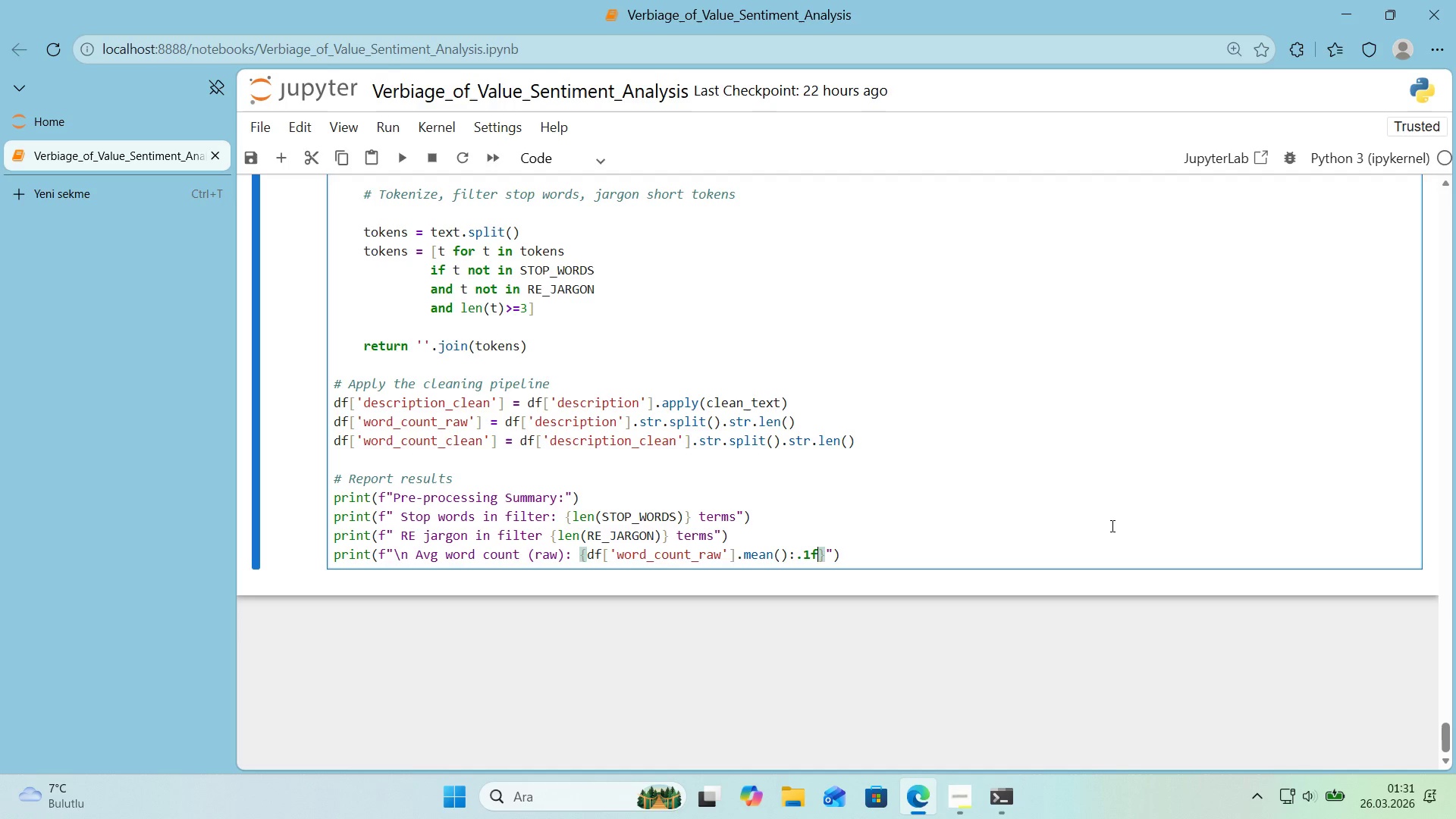 
key(ArrowRight)
 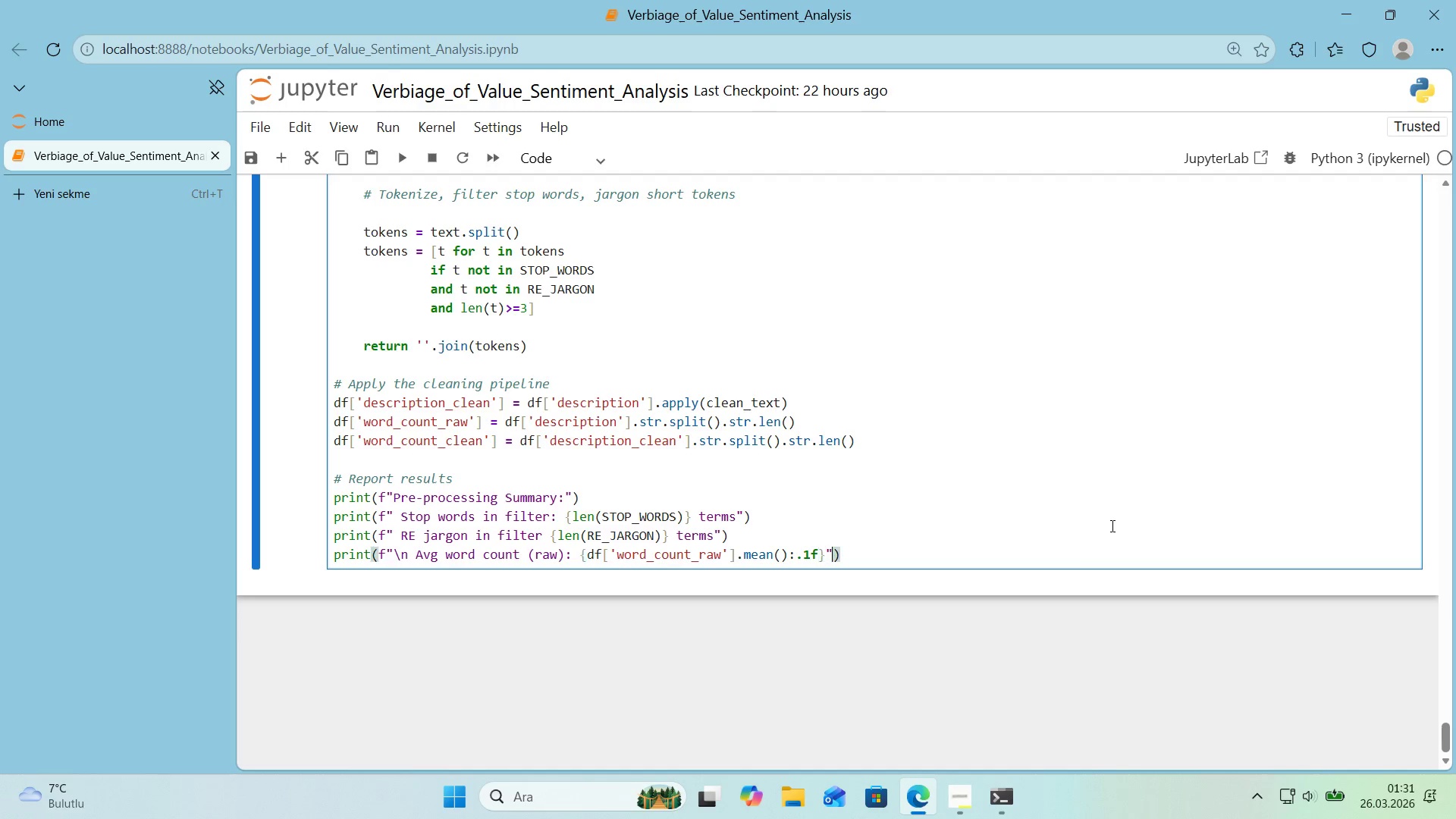 
key(ArrowRight)
 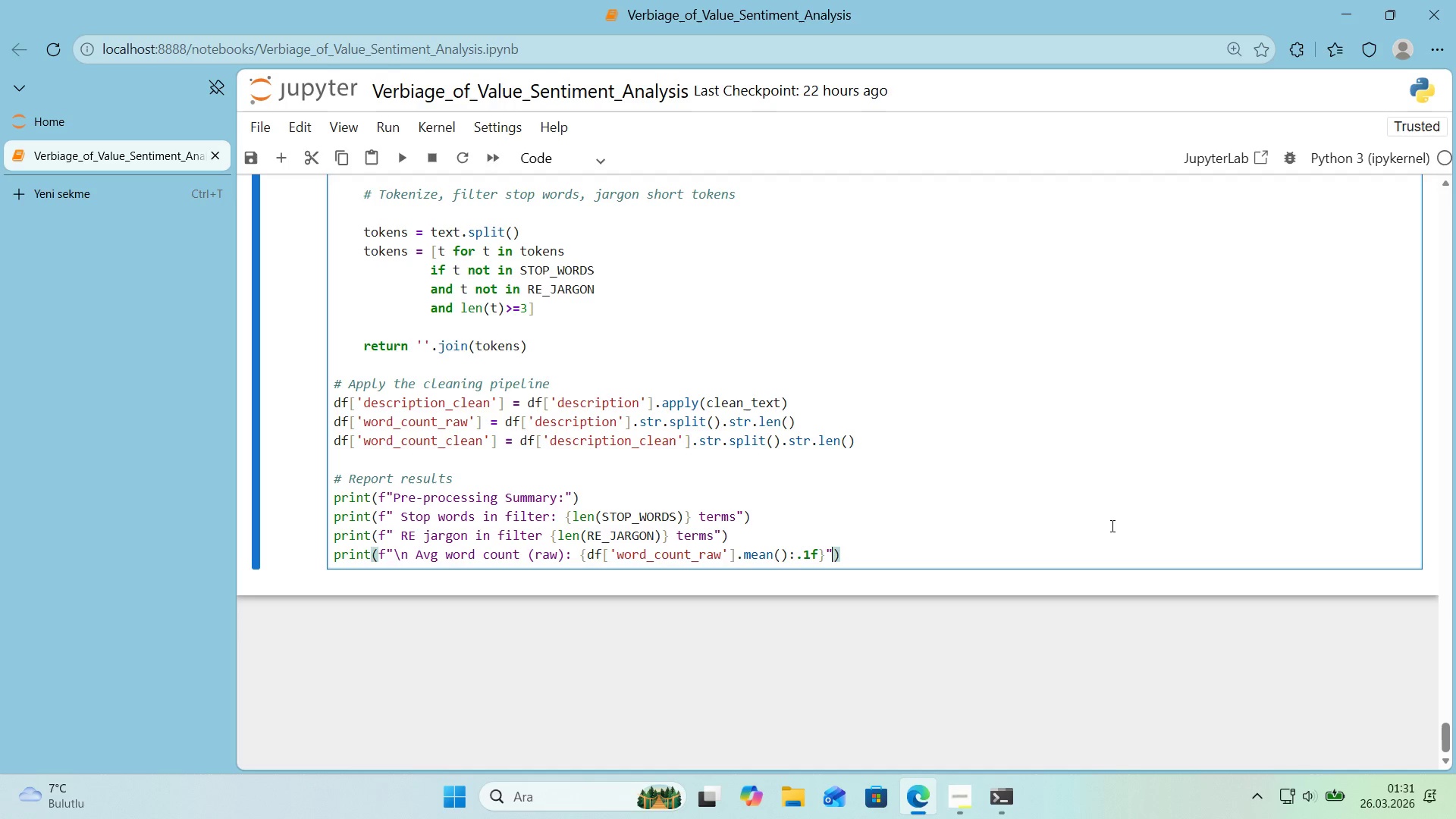 
key(ArrowRight)
 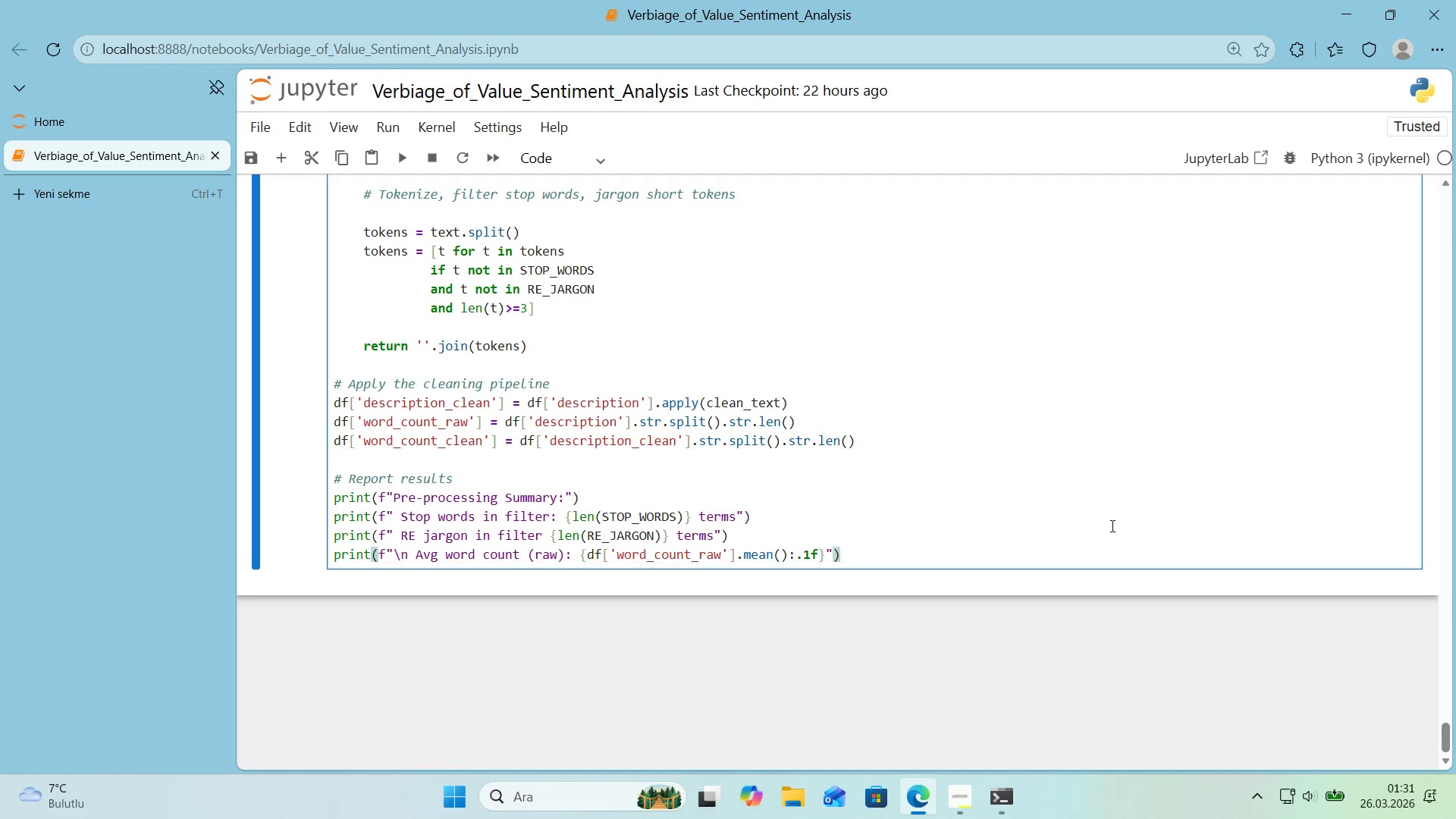 
key(Enter)
 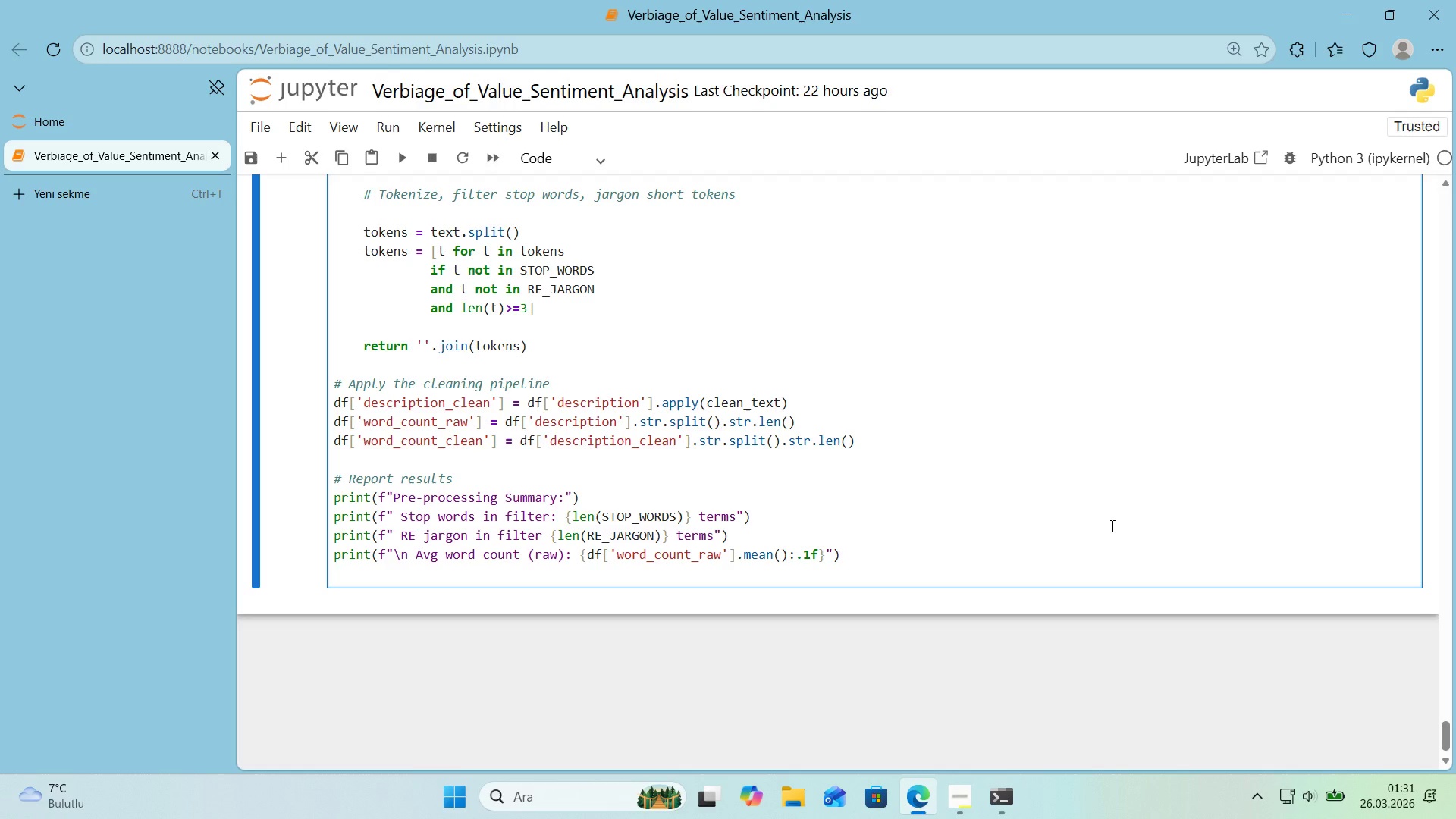 
left_click_drag(start_coordinate=[855, 549], to_coordinate=[328, 562])
 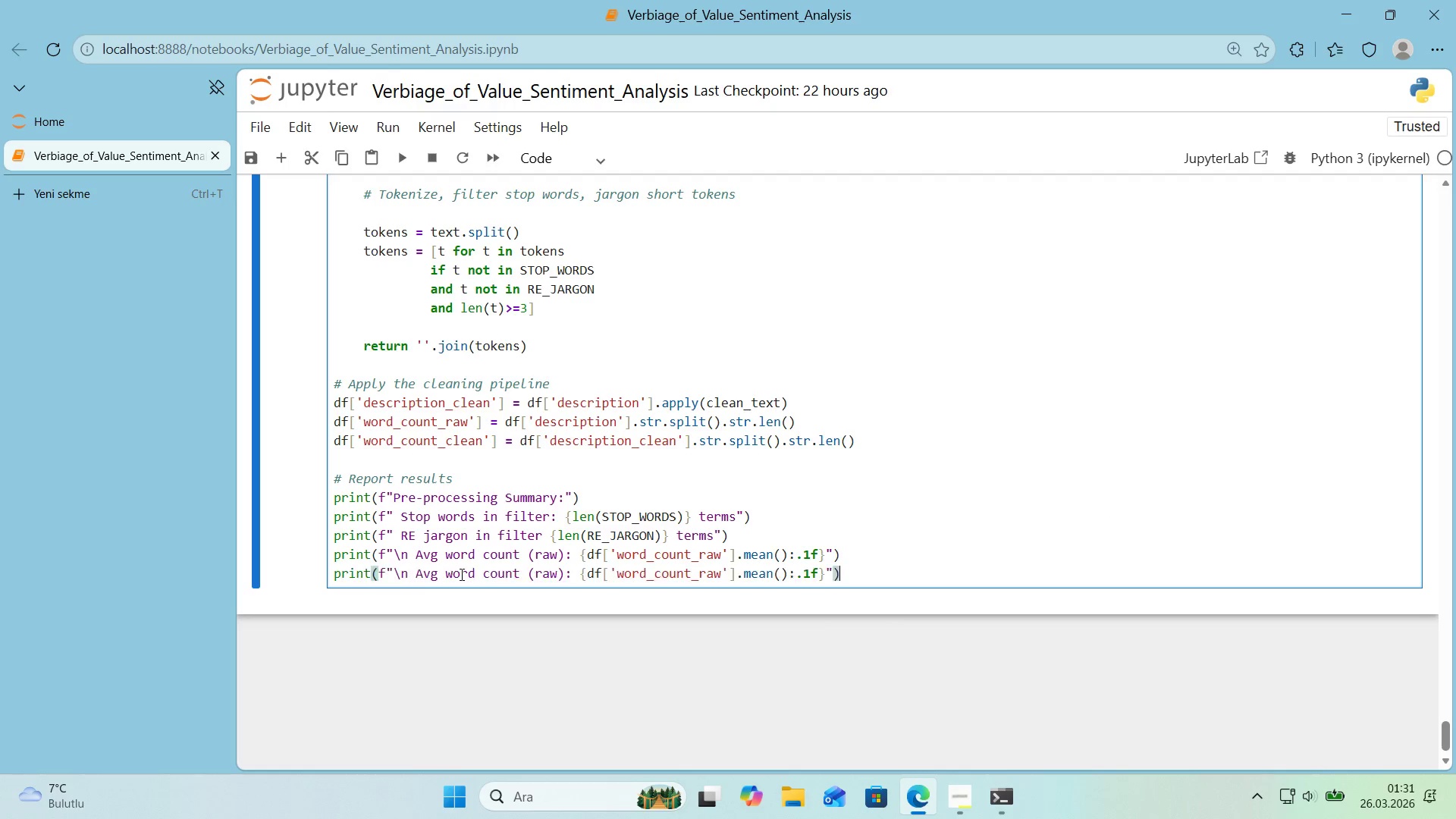 
key(Control+ControlLeft)
 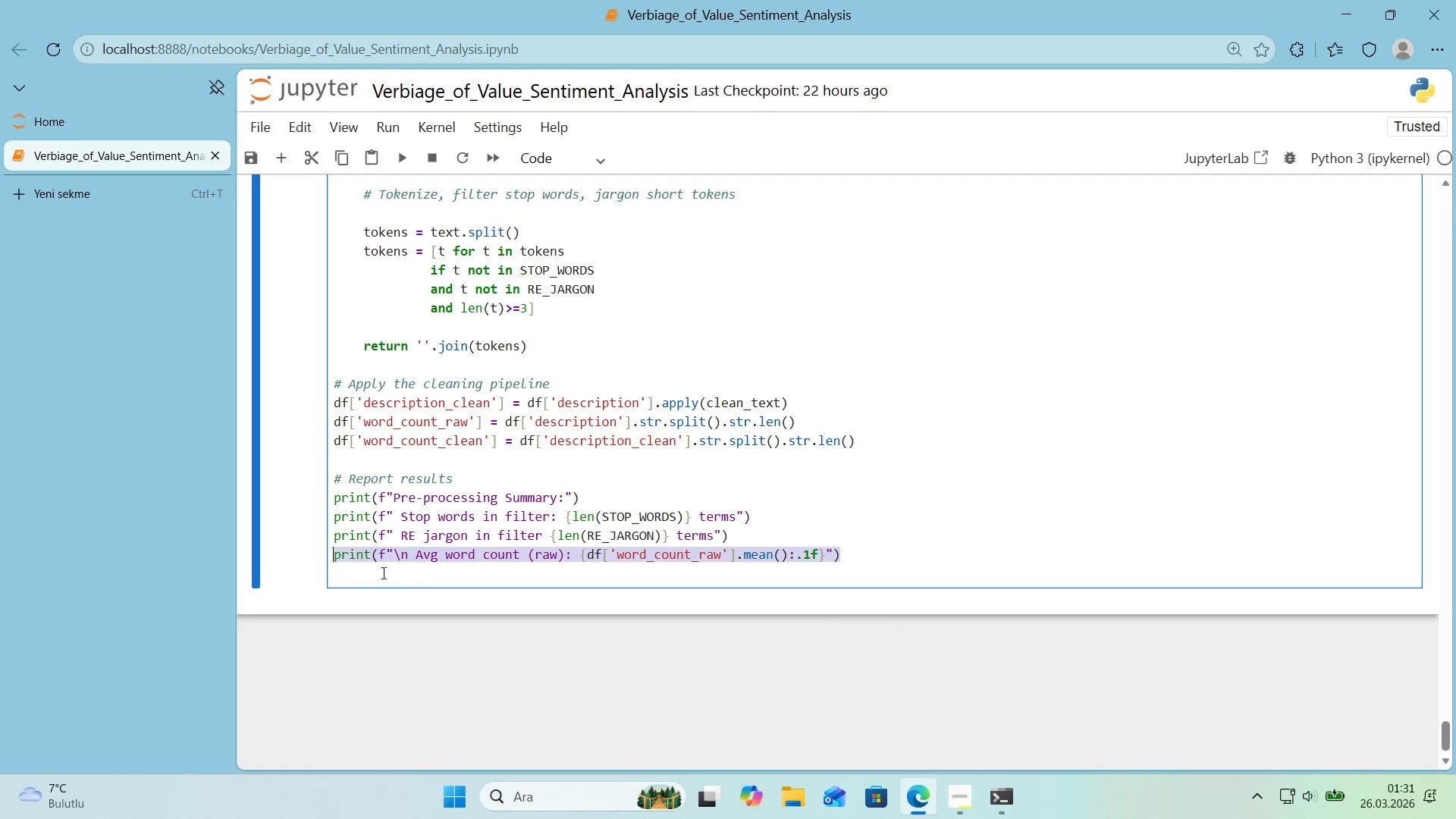 
key(Control+C)
 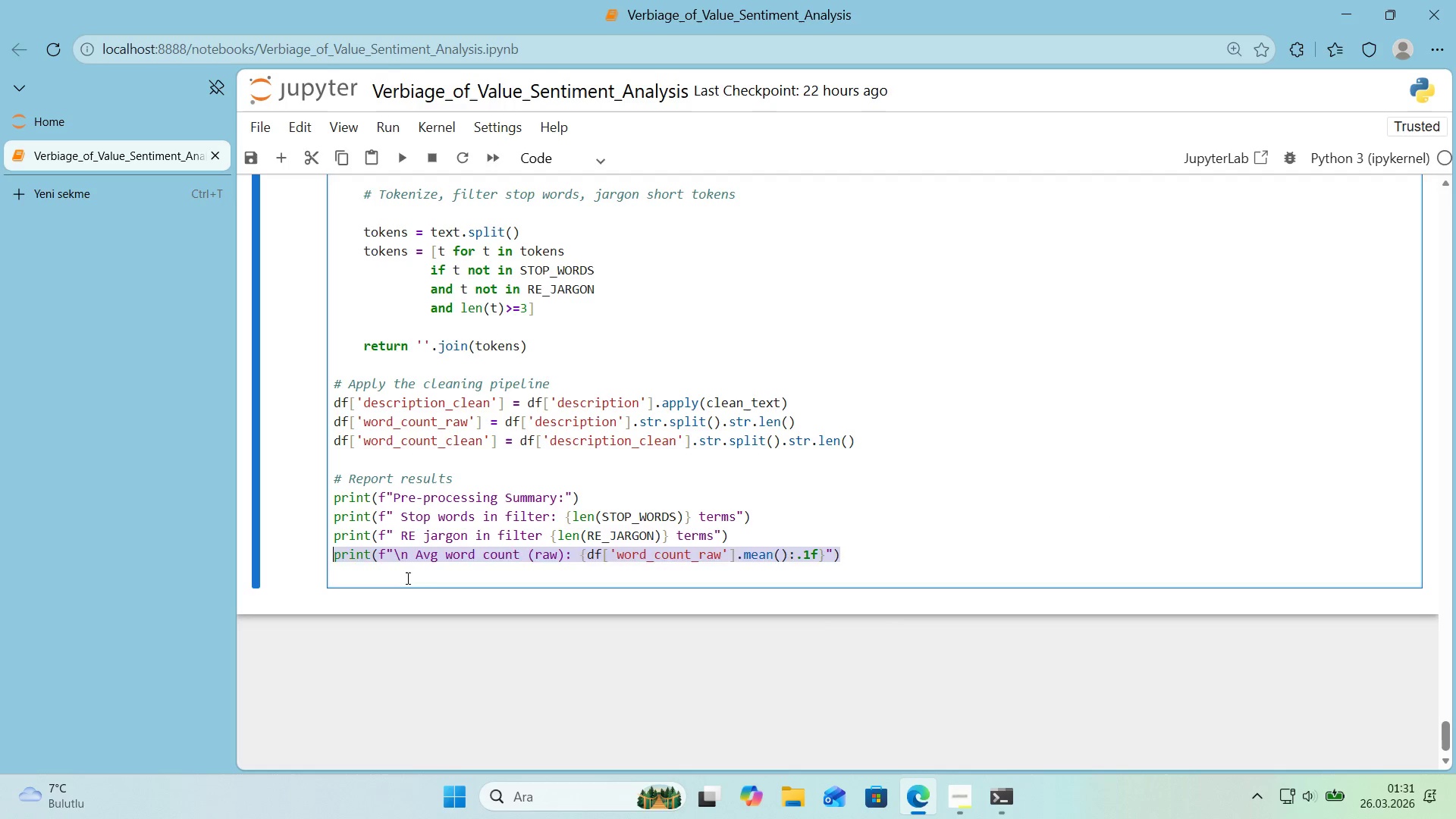 
left_click([406, 578])
 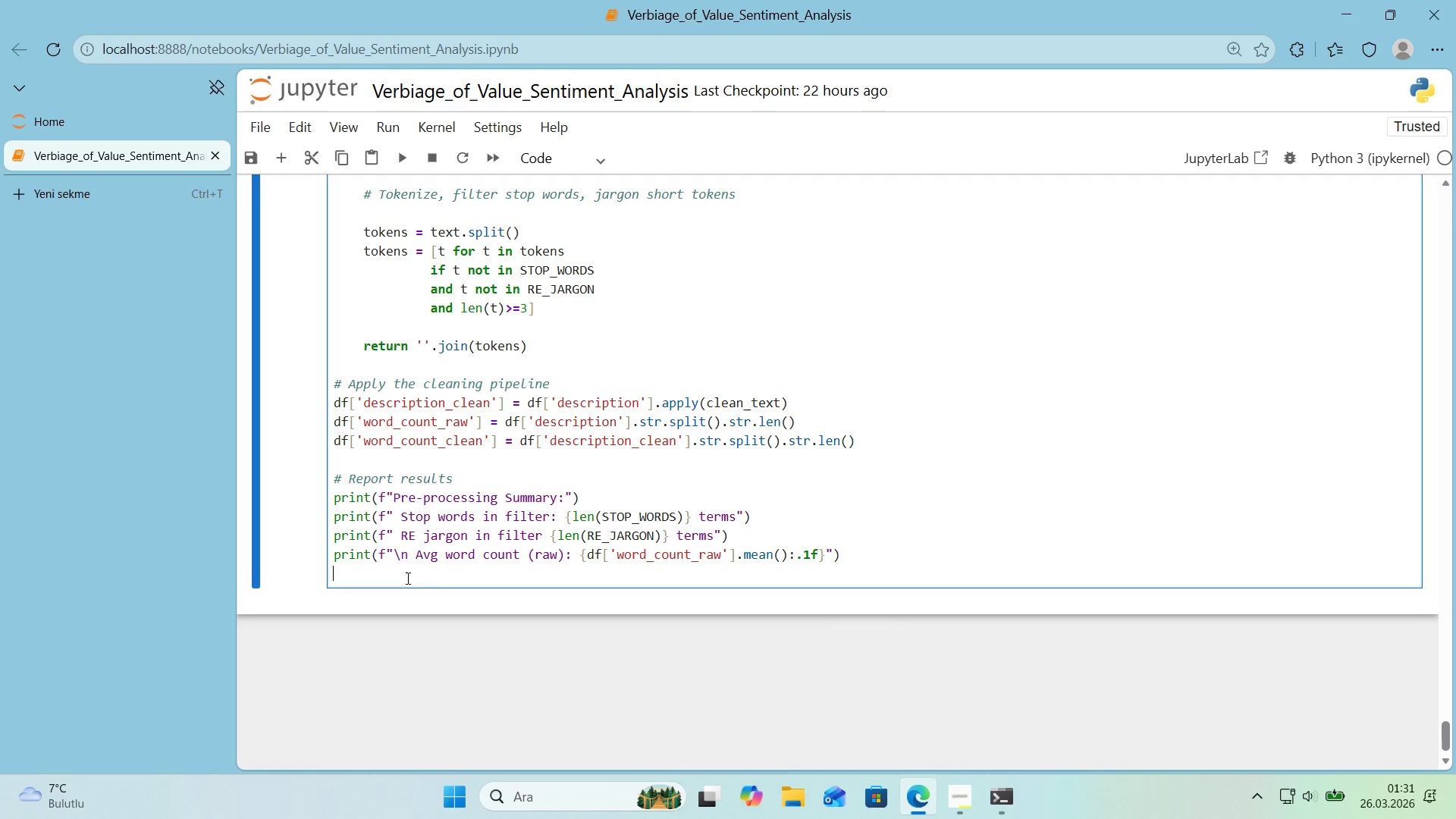 
key(Control+ControlLeft)
 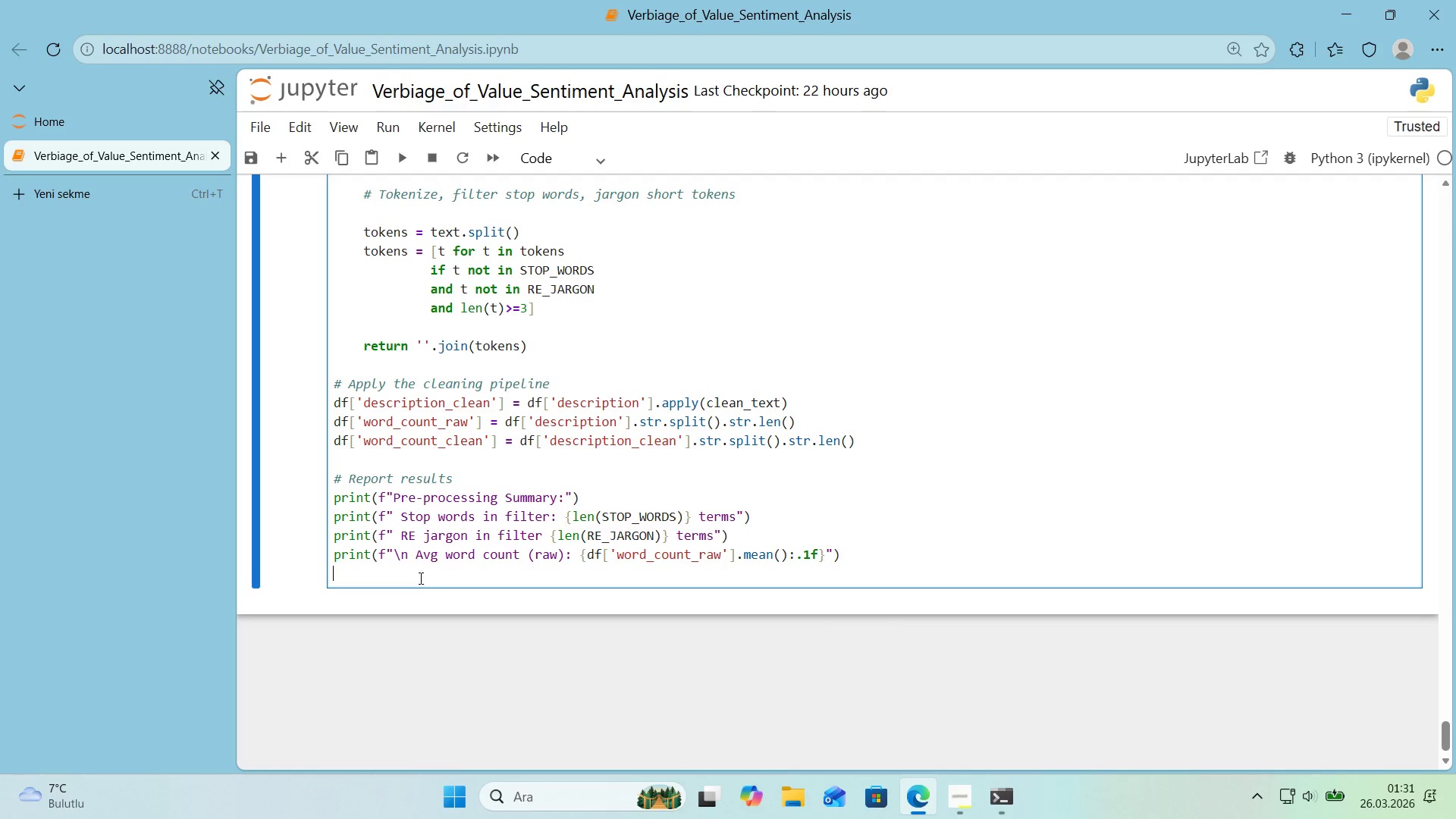 
key(Control+V)
 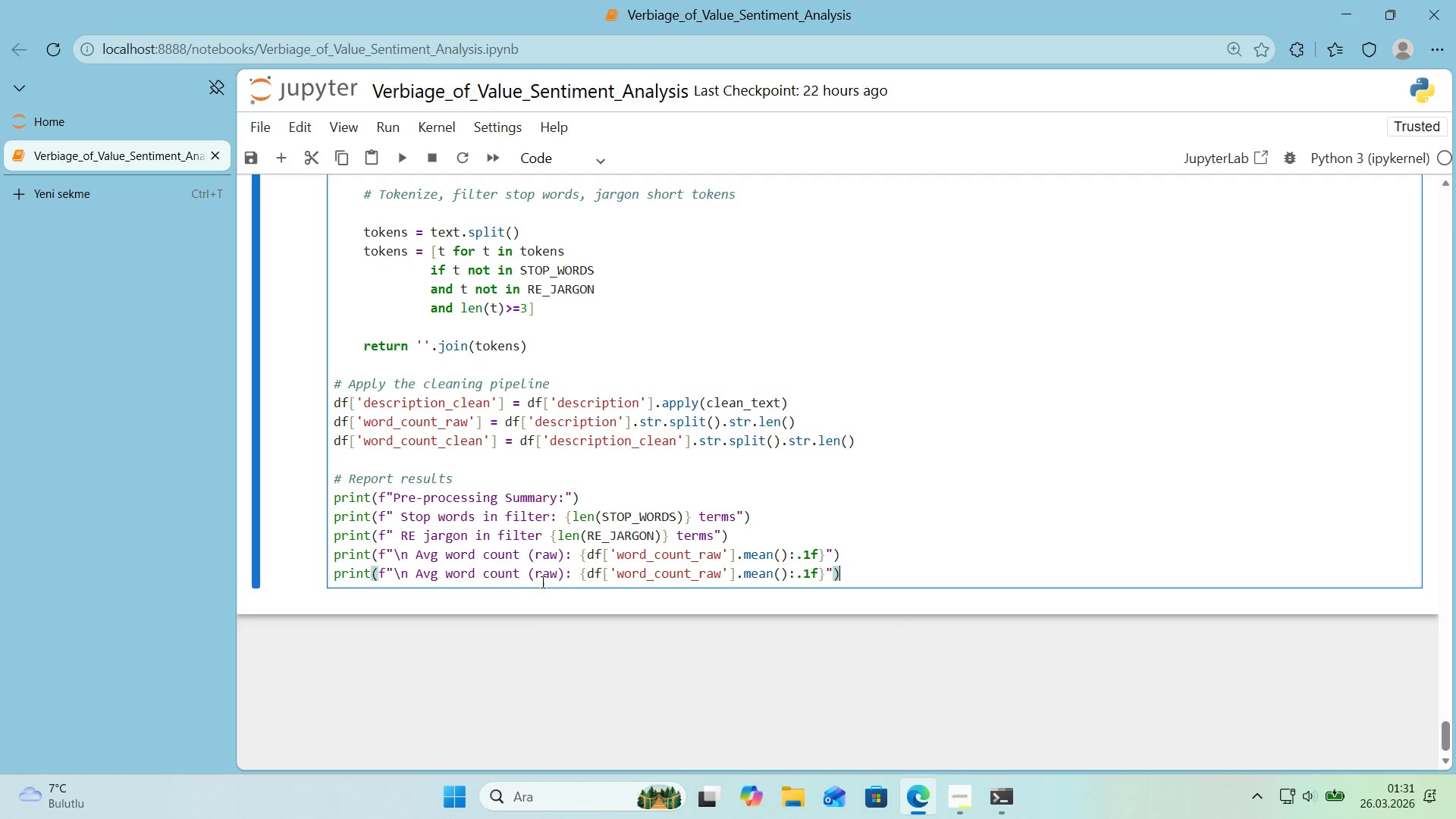 
double_click([541, 581])
 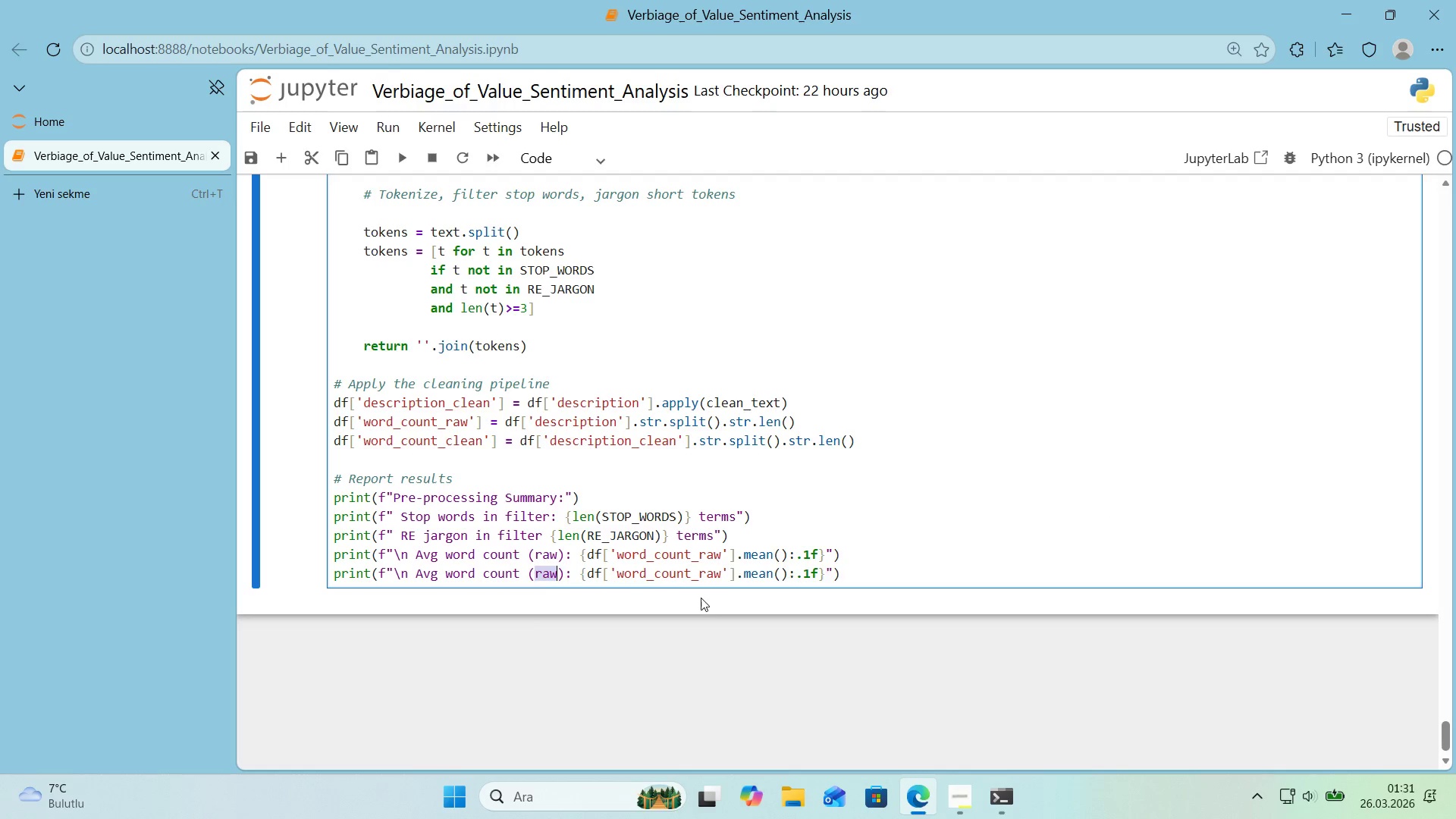 
type(cleaned)
 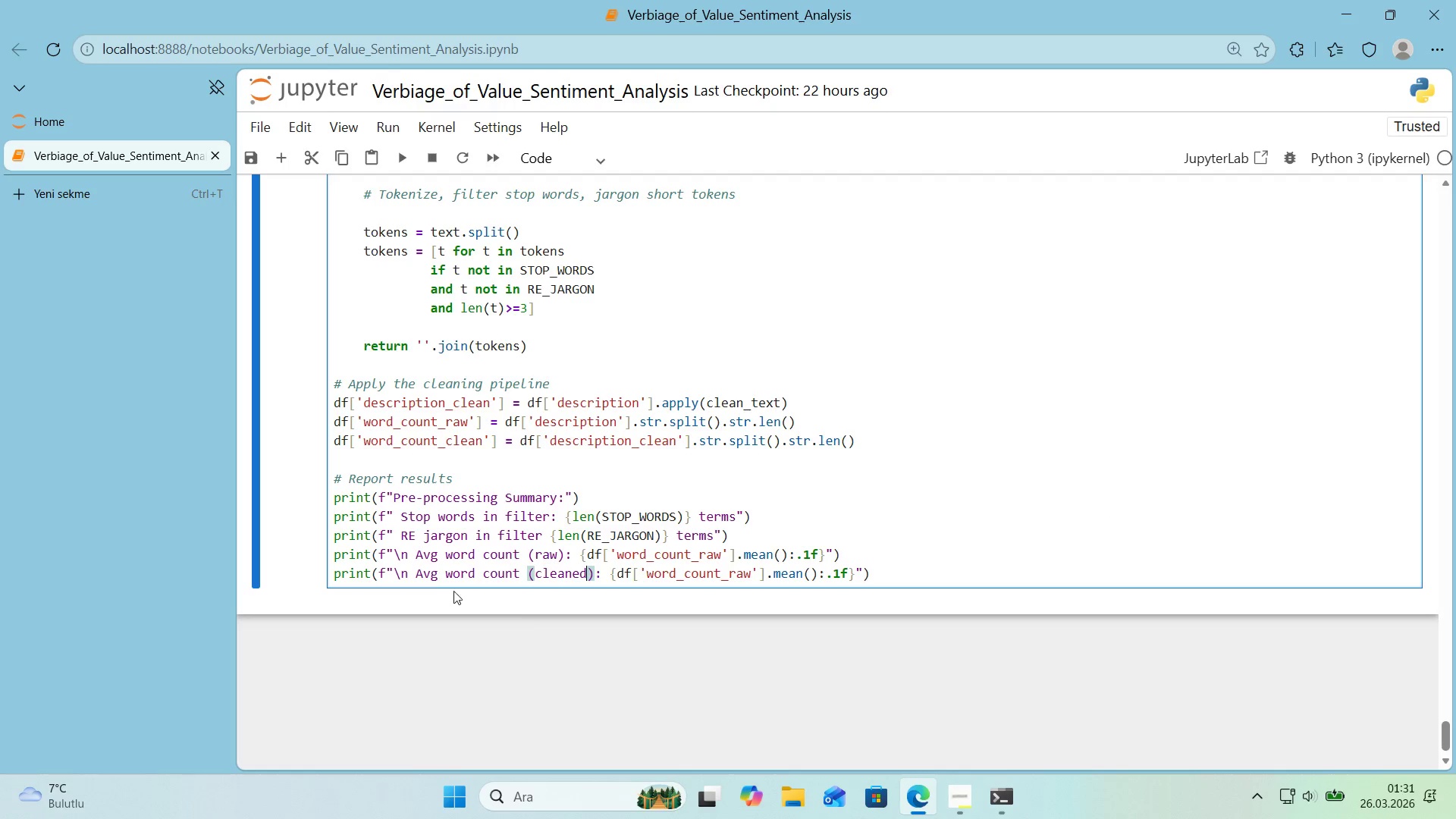 
left_click_drag(start_coordinate=[411, 574], to_coordinate=[395, 579])
 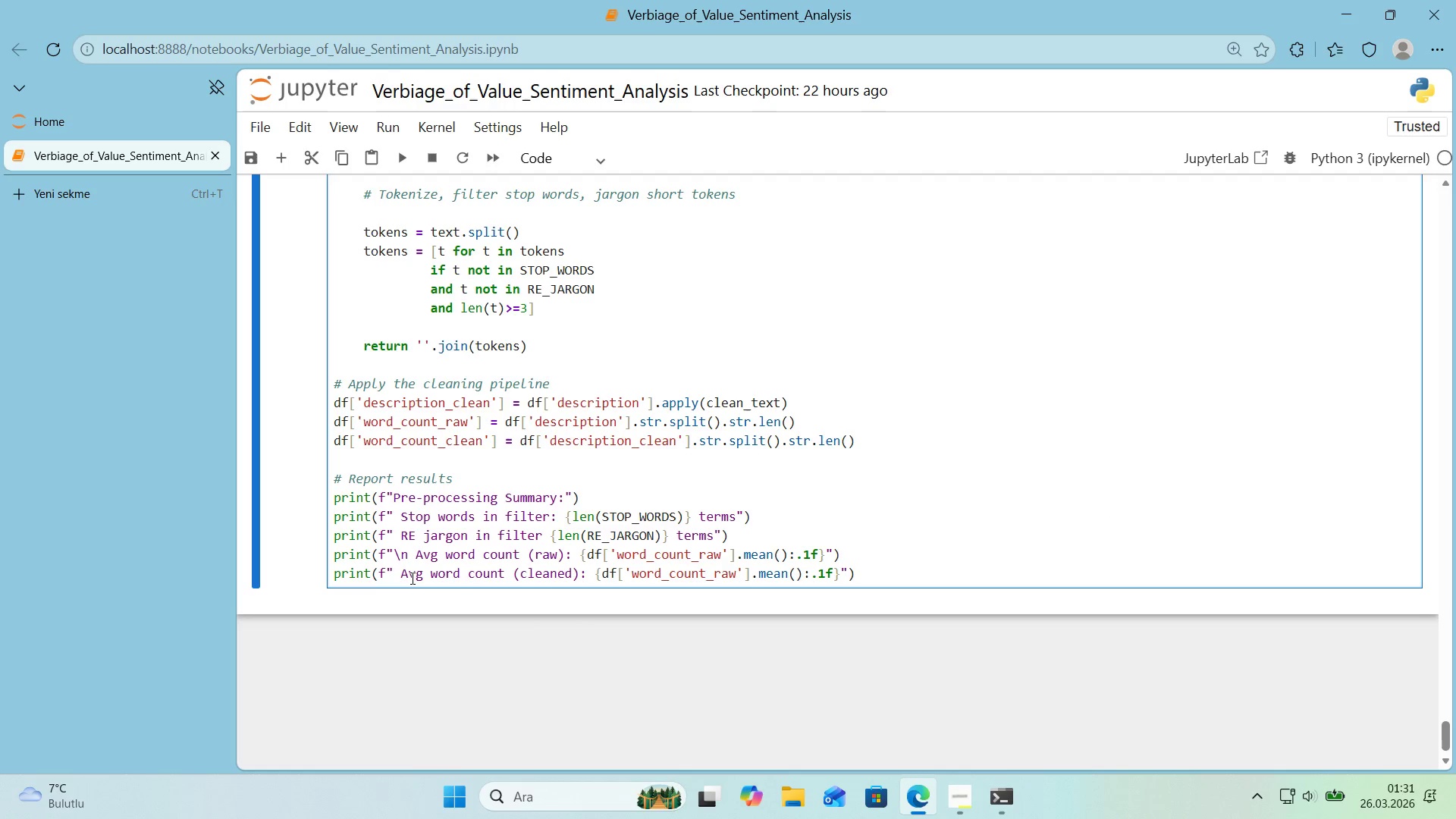 
key(Control+ControlLeft)
 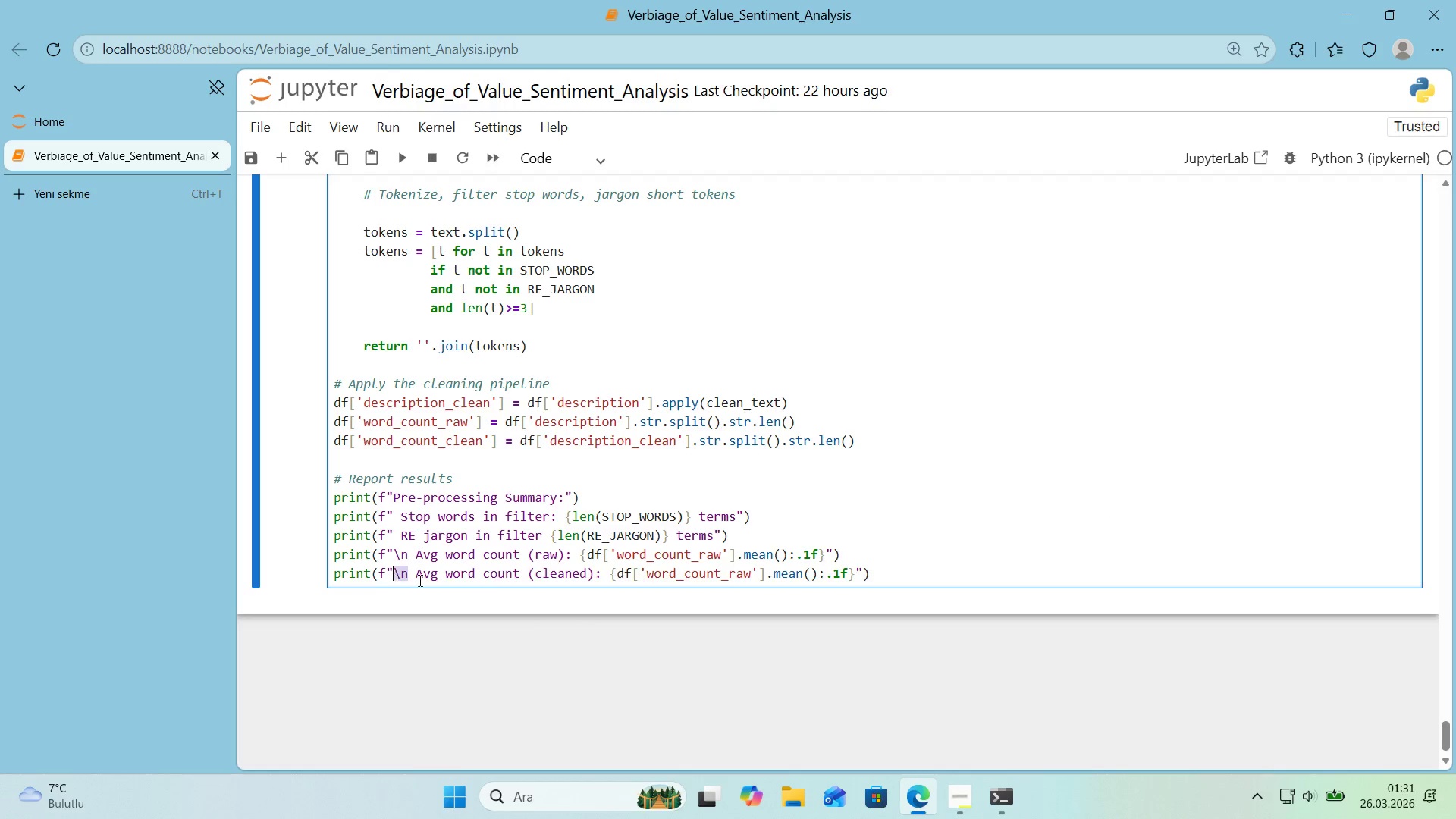 
key(Control+X)
 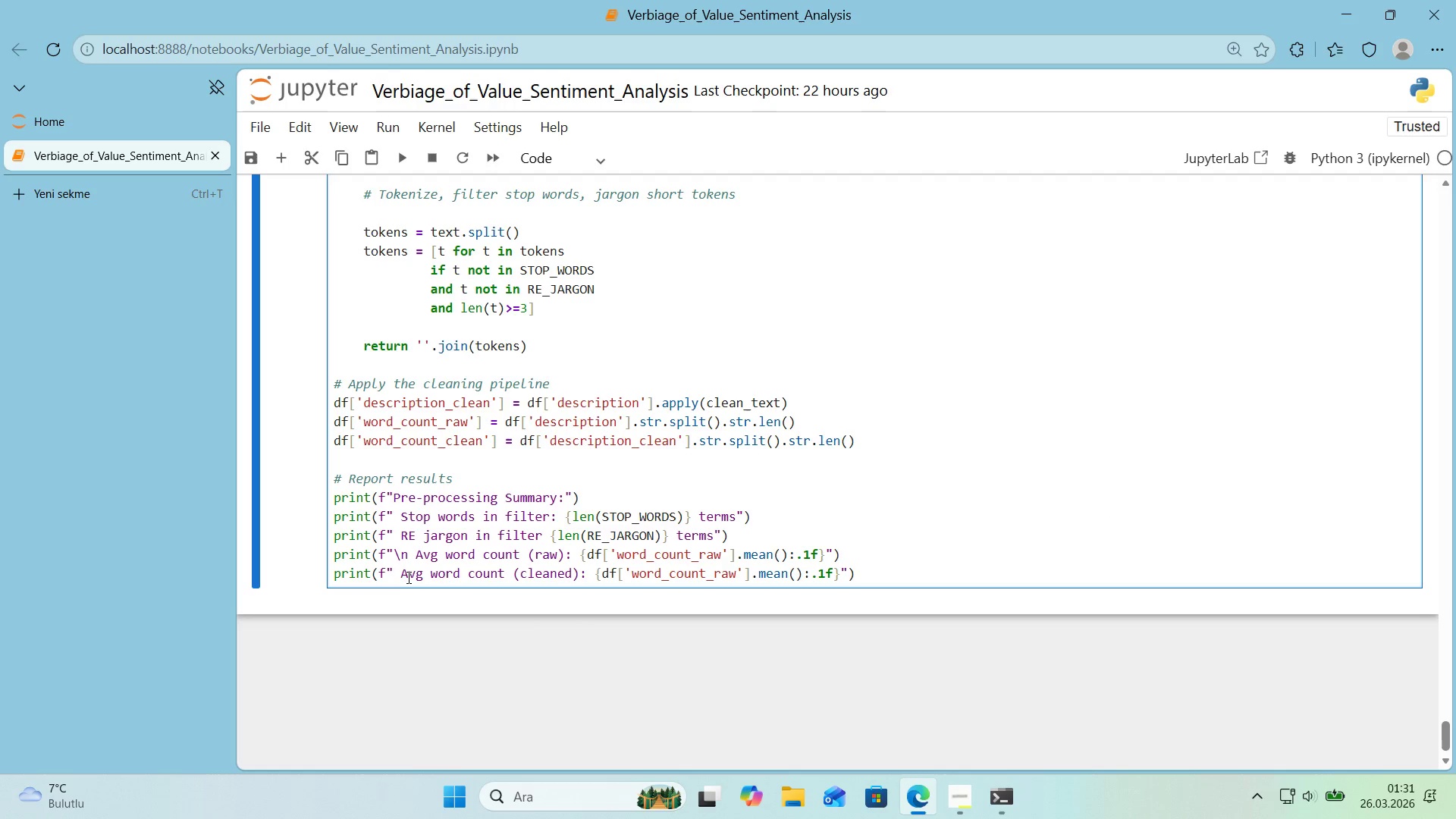 
left_click([401, 576])
 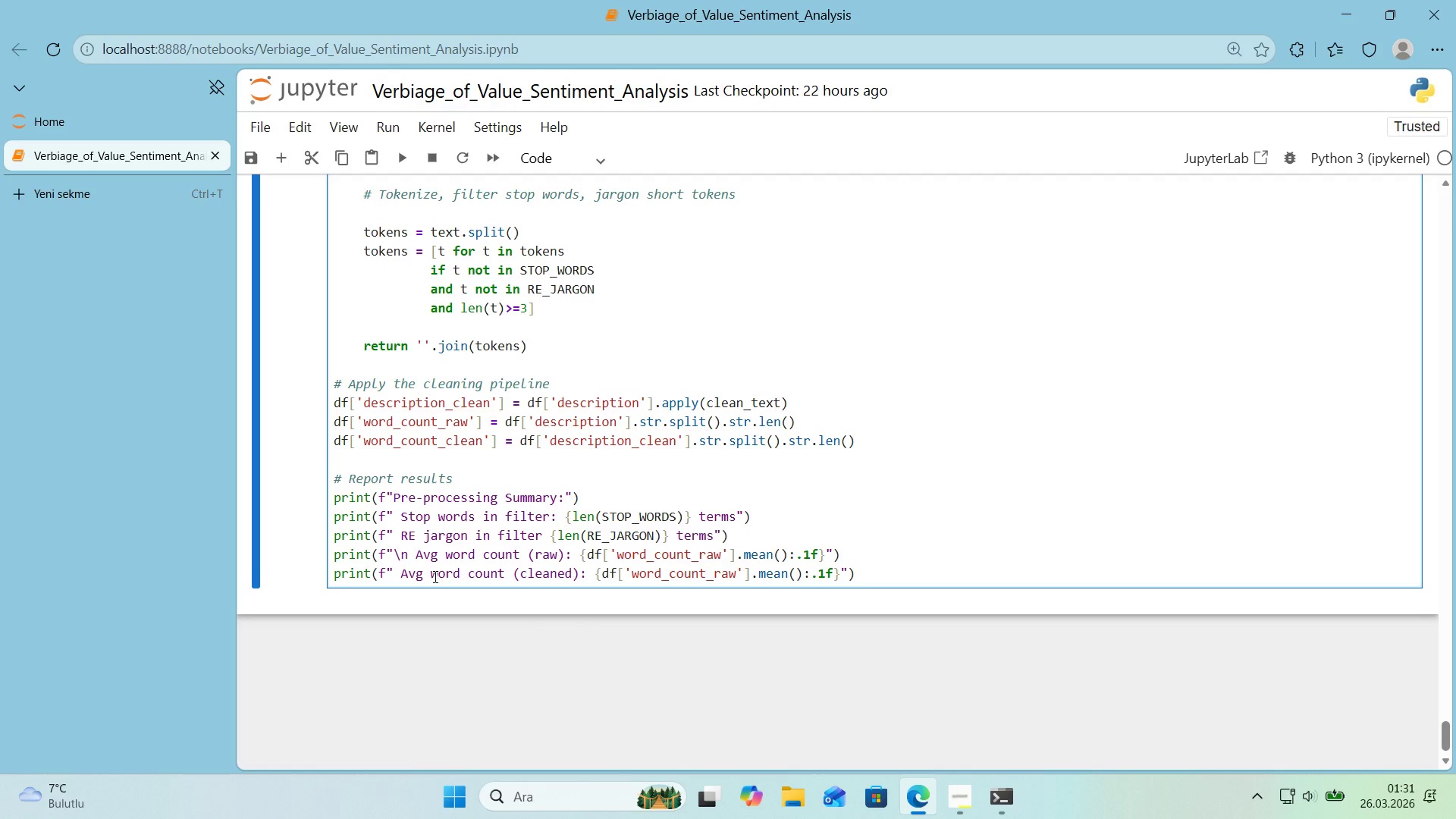 
key(Backspace)
 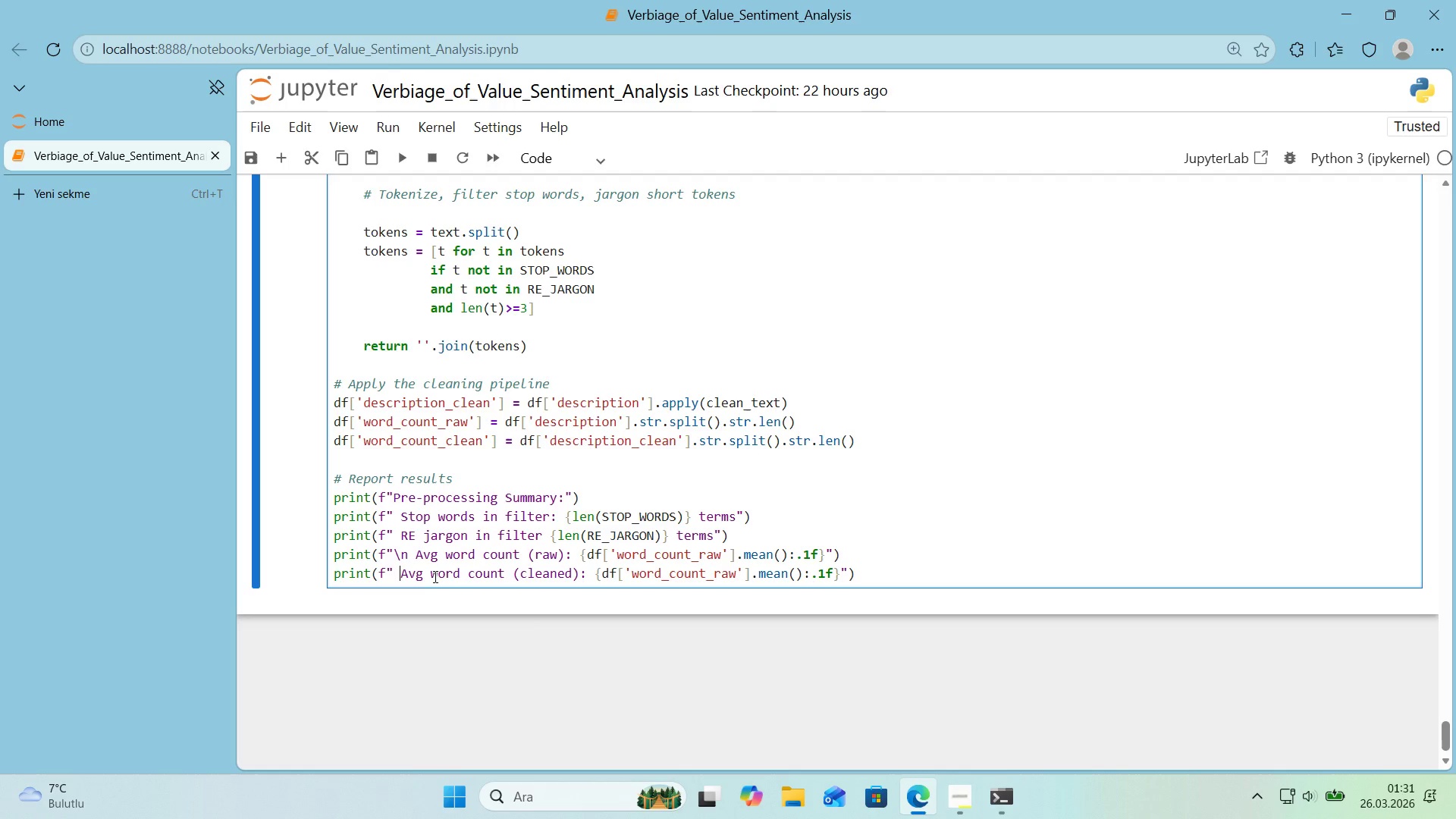 
key(Space)
 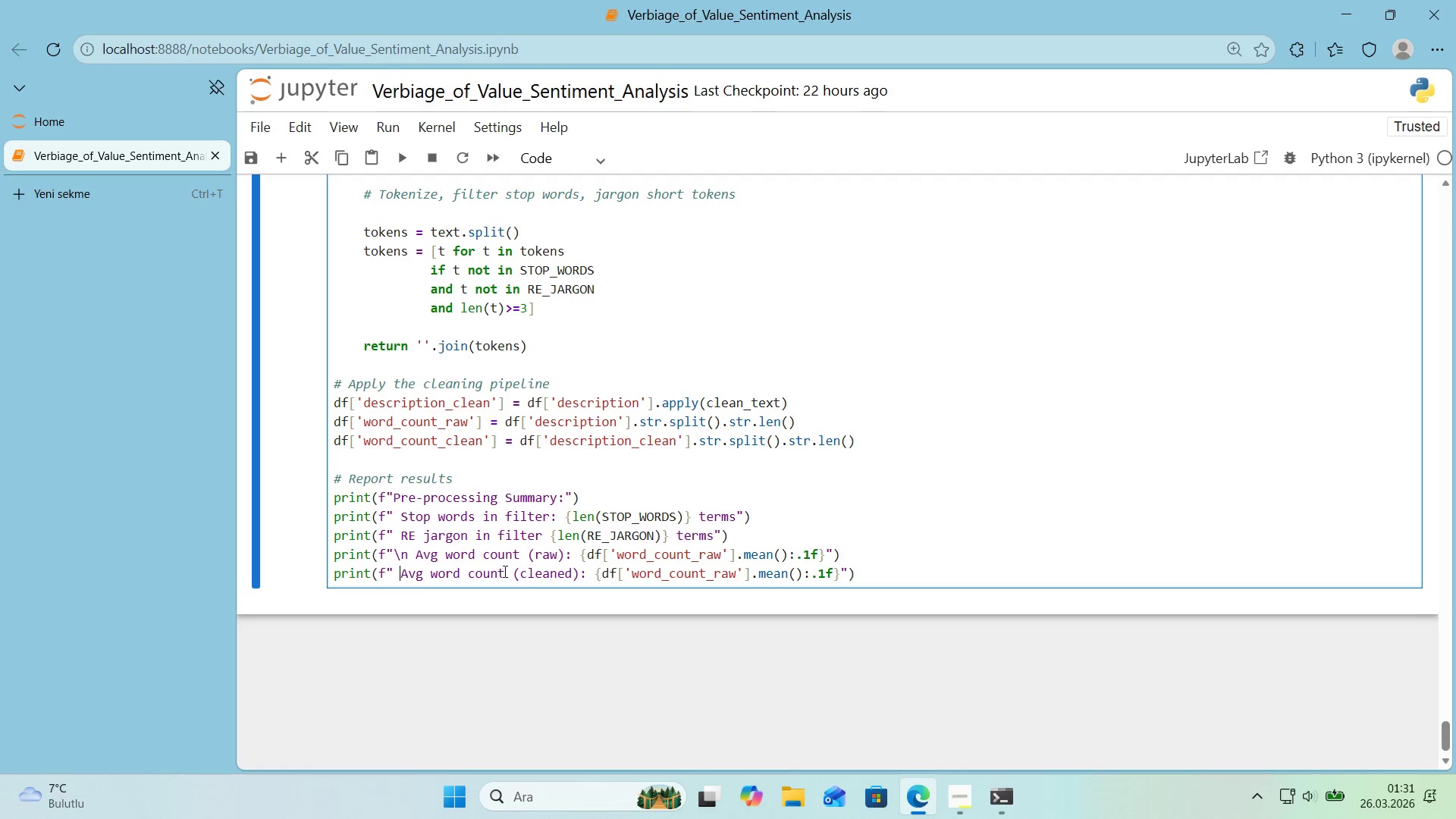 
double_click([416, 441])
 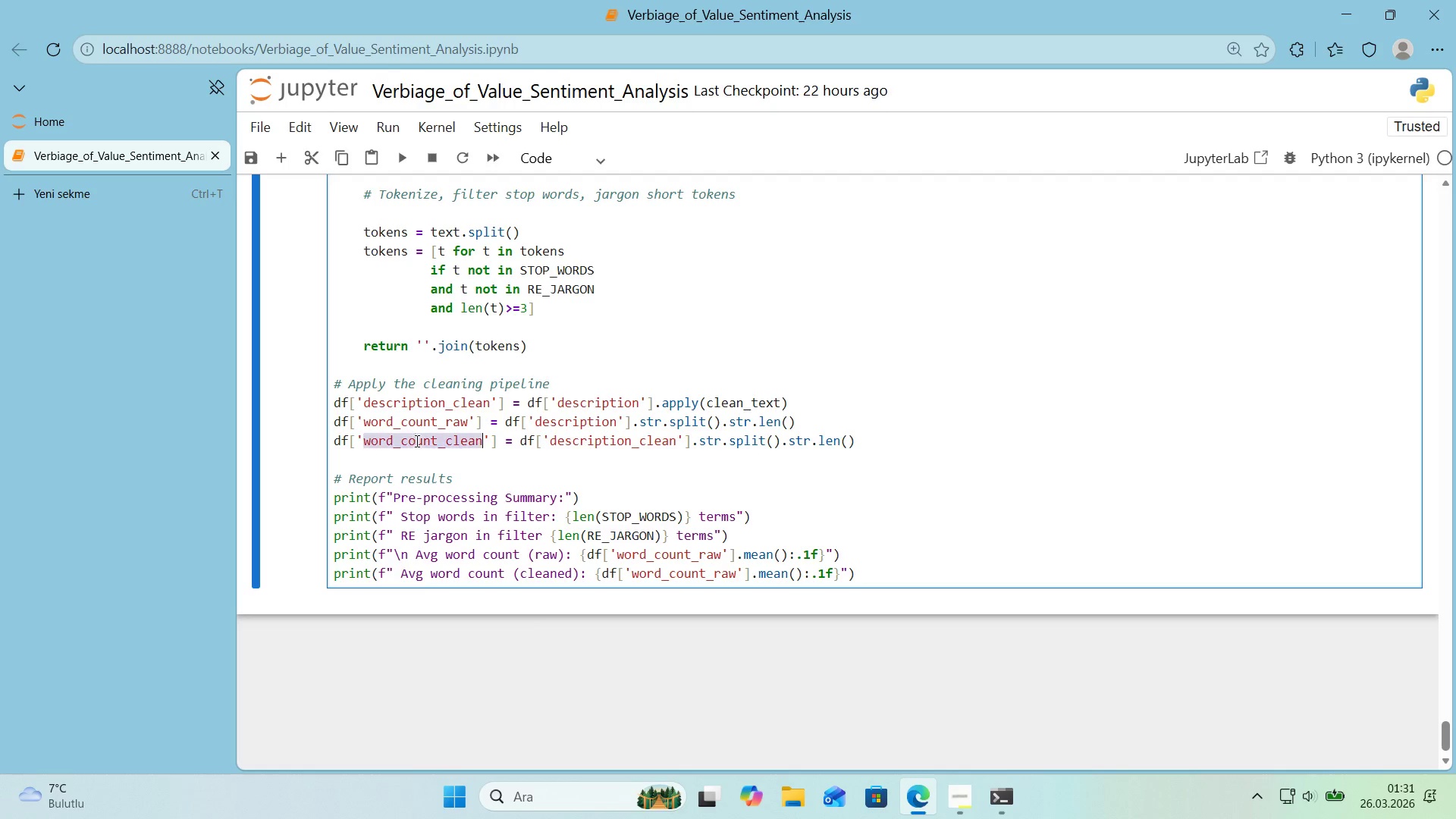 
key(Control+ControlLeft)
 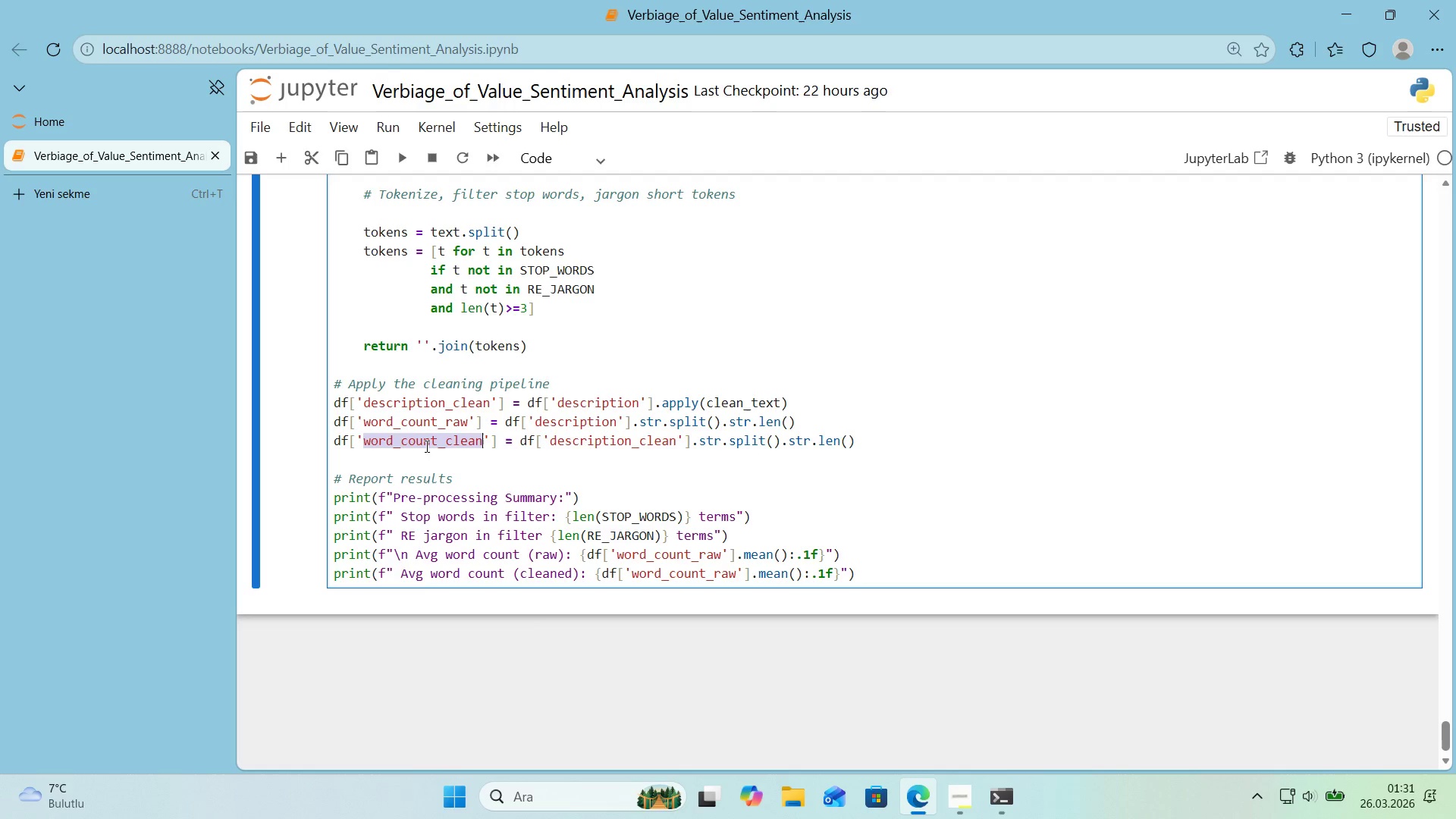 
key(Control+C)
 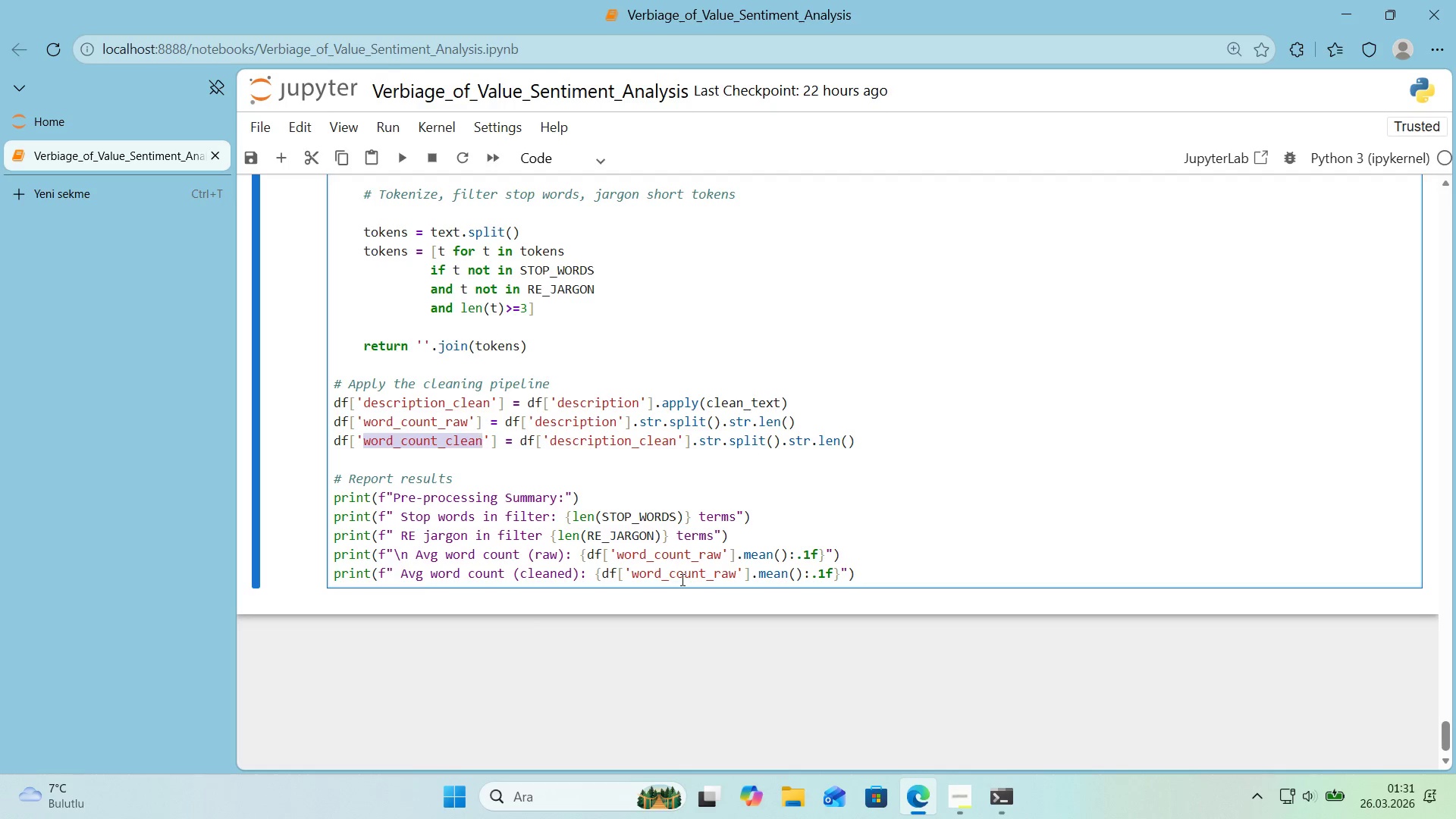 
double_click([681, 579])
 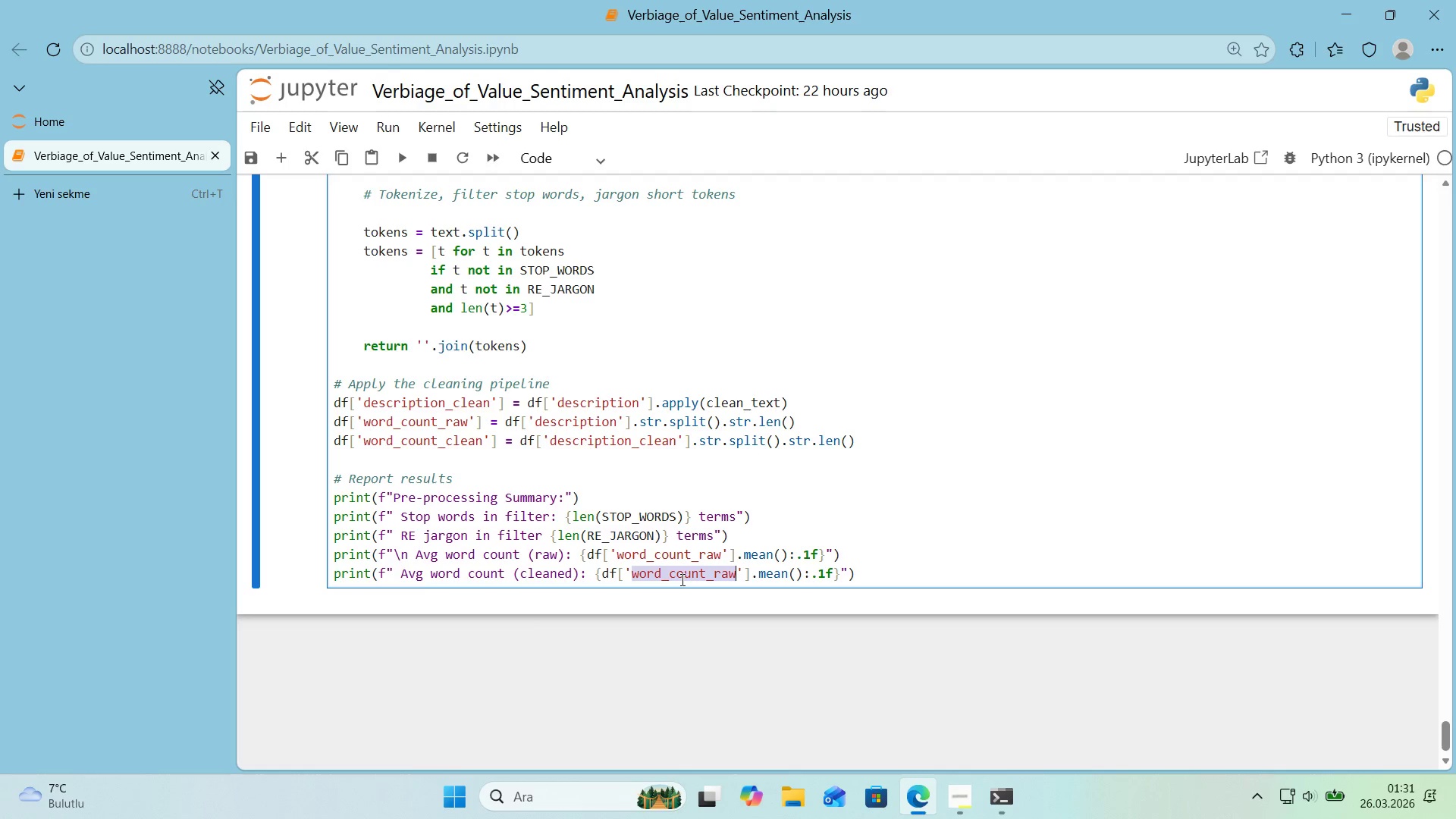 
key(Control+ControlLeft)
 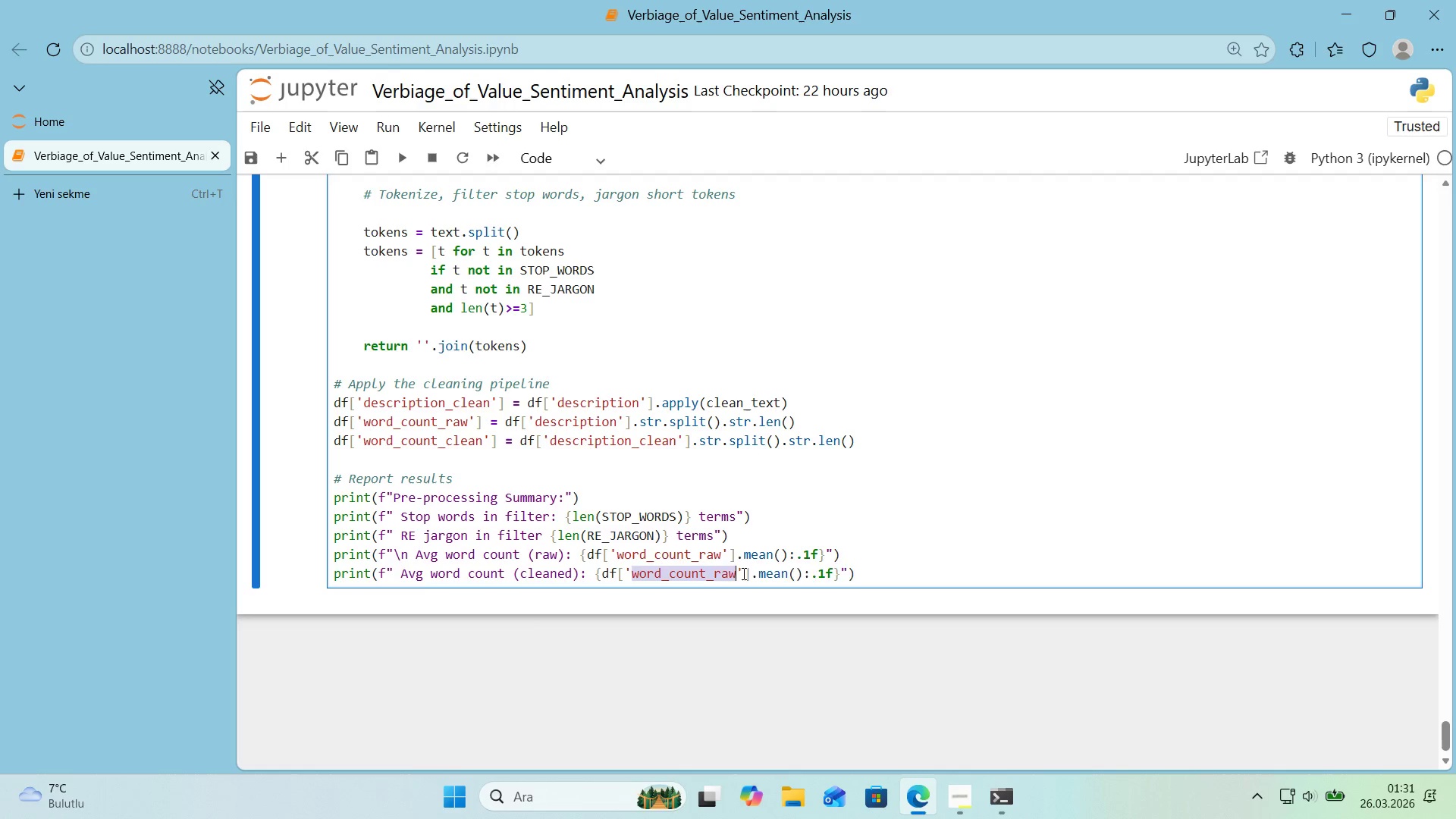 
key(Control+V)
 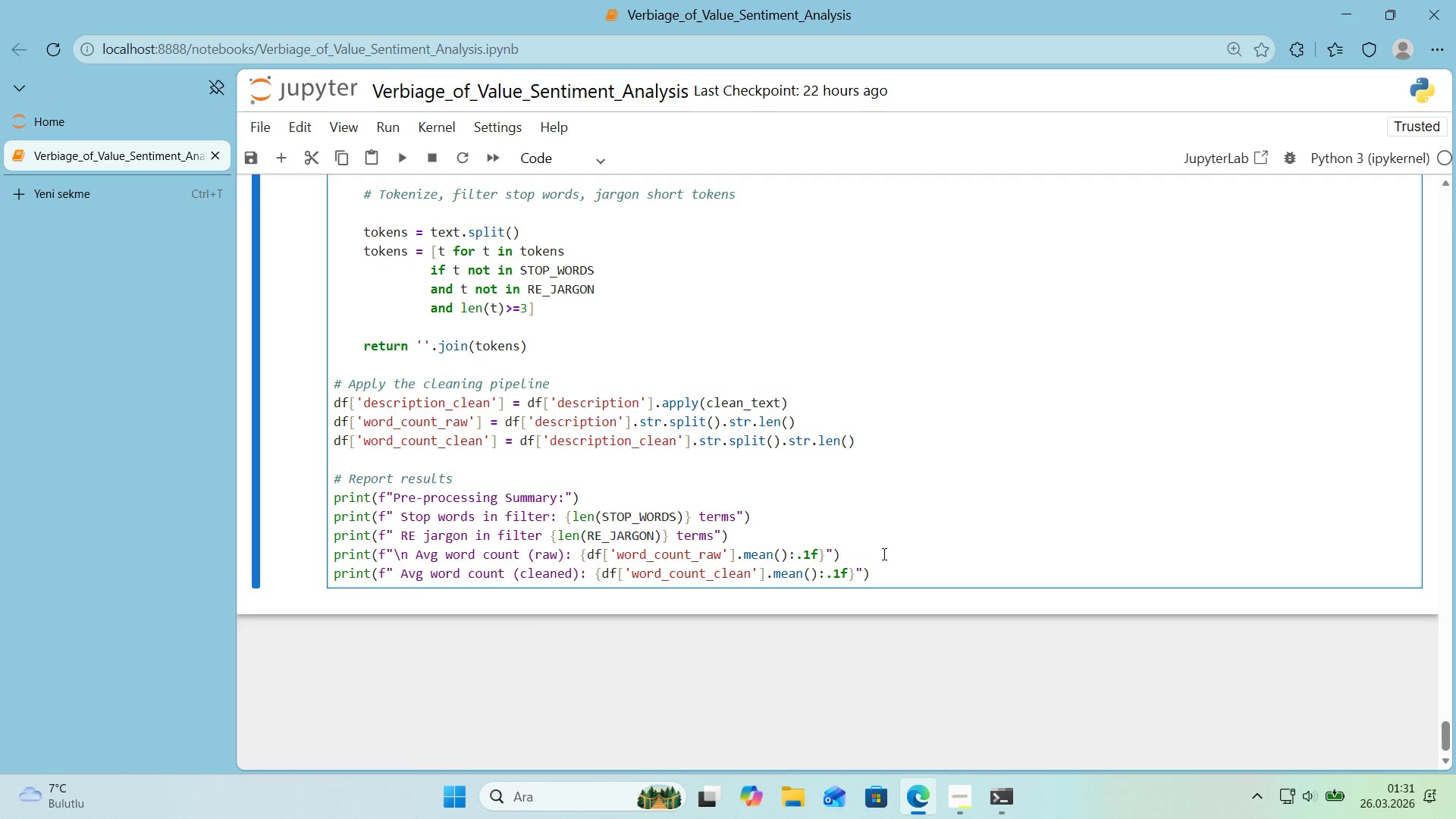 
left_click([887, 576])
 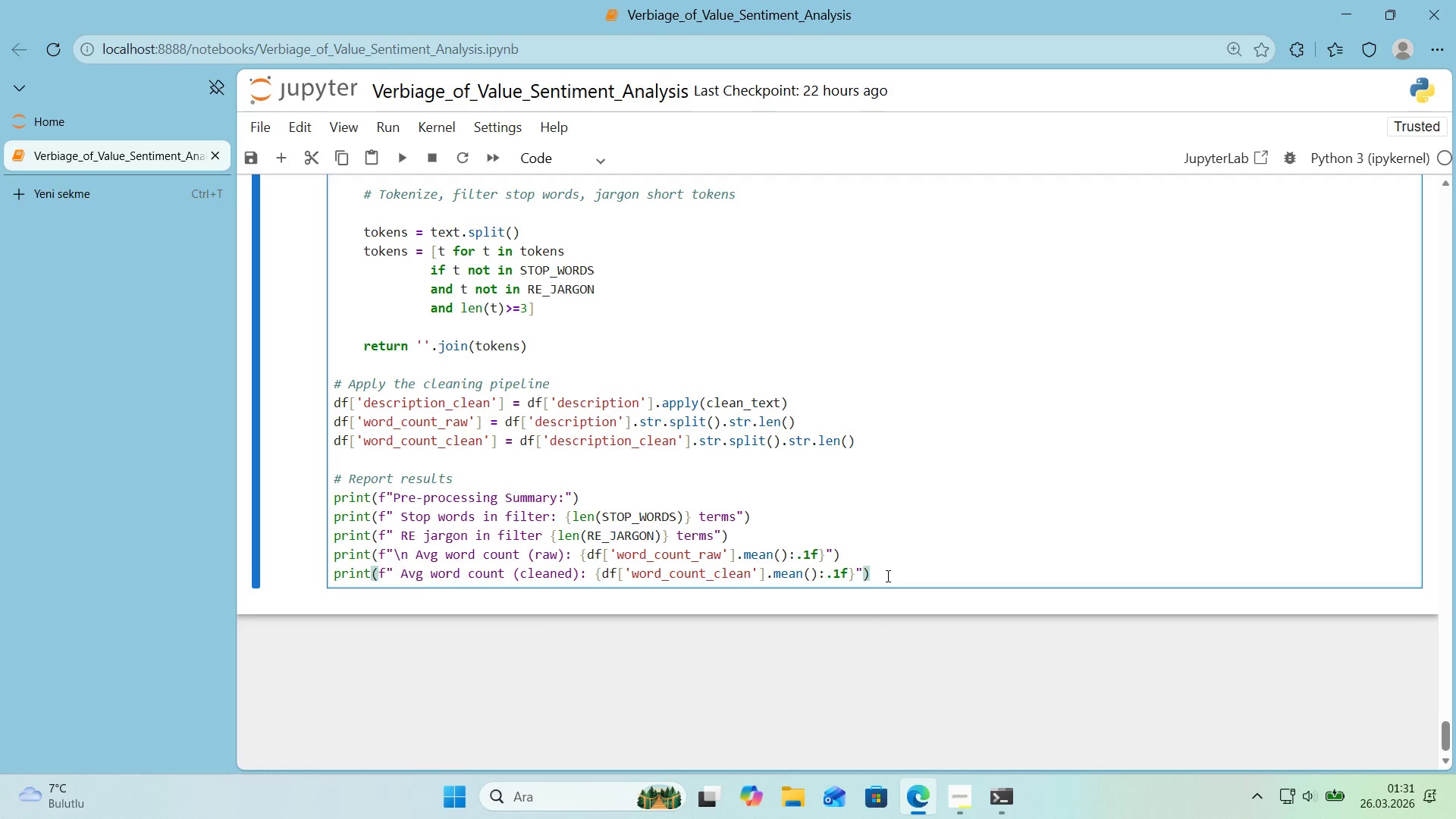 
key(Enter)
 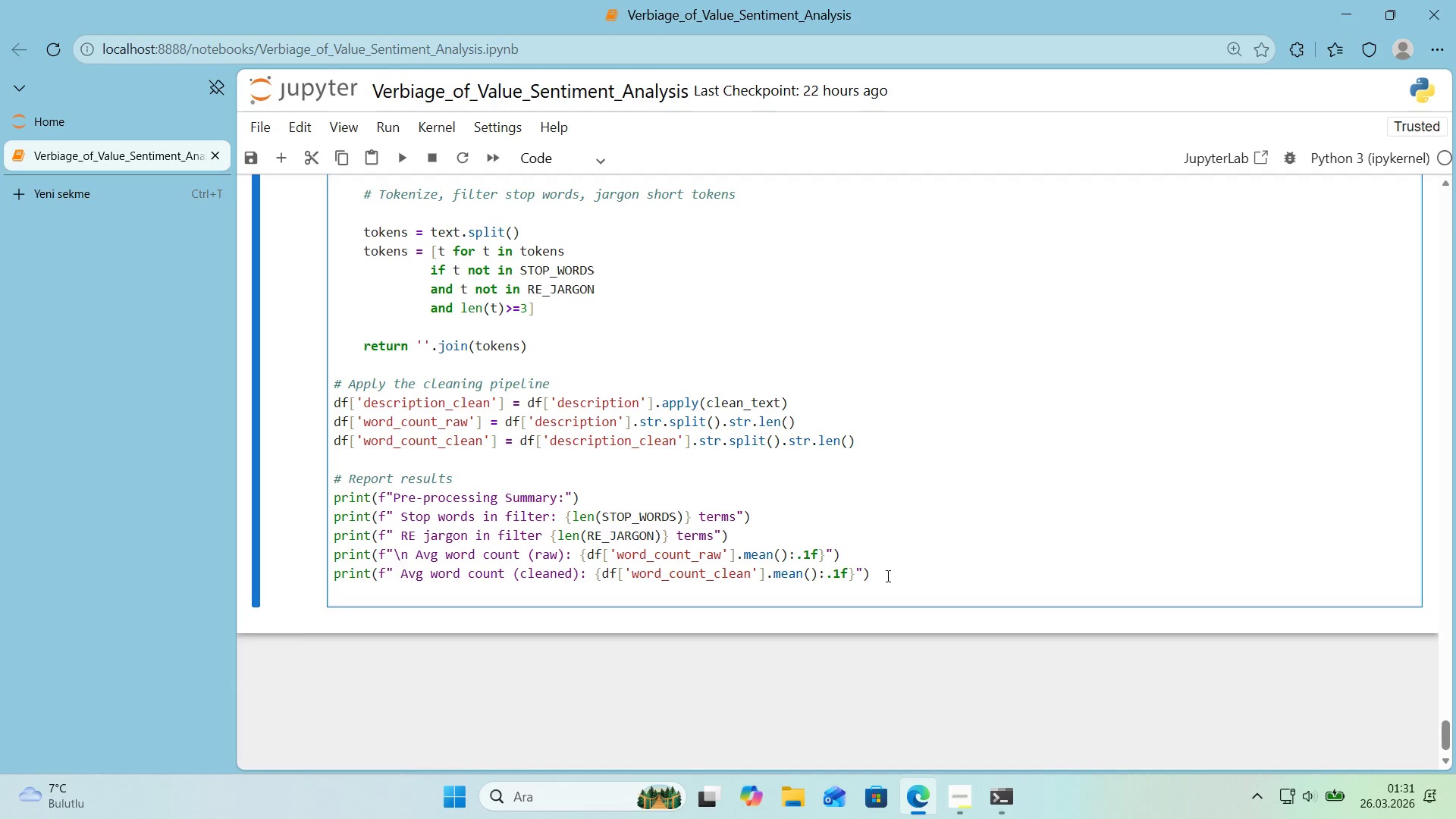 
type(pr'nt*()
 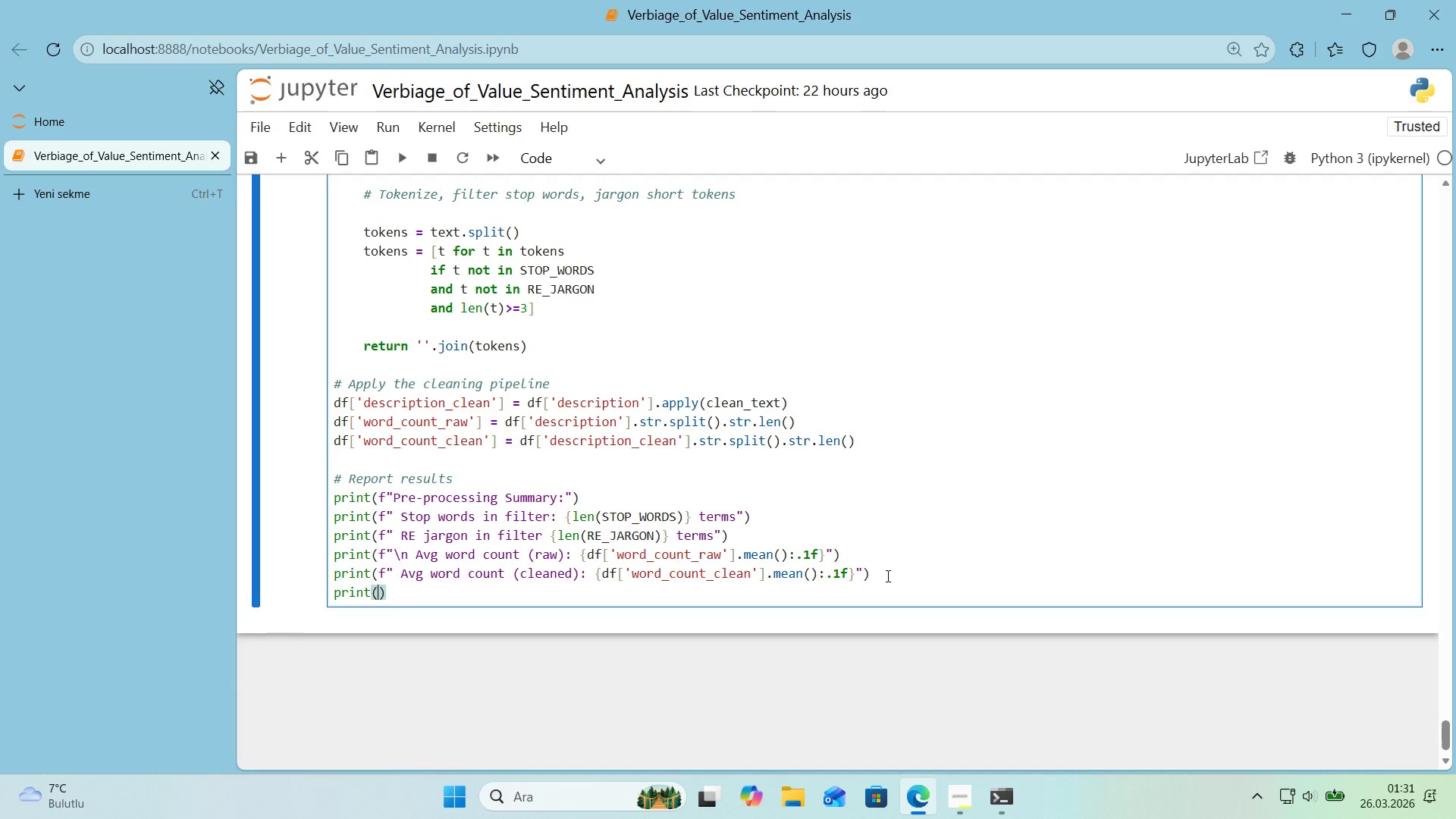 
 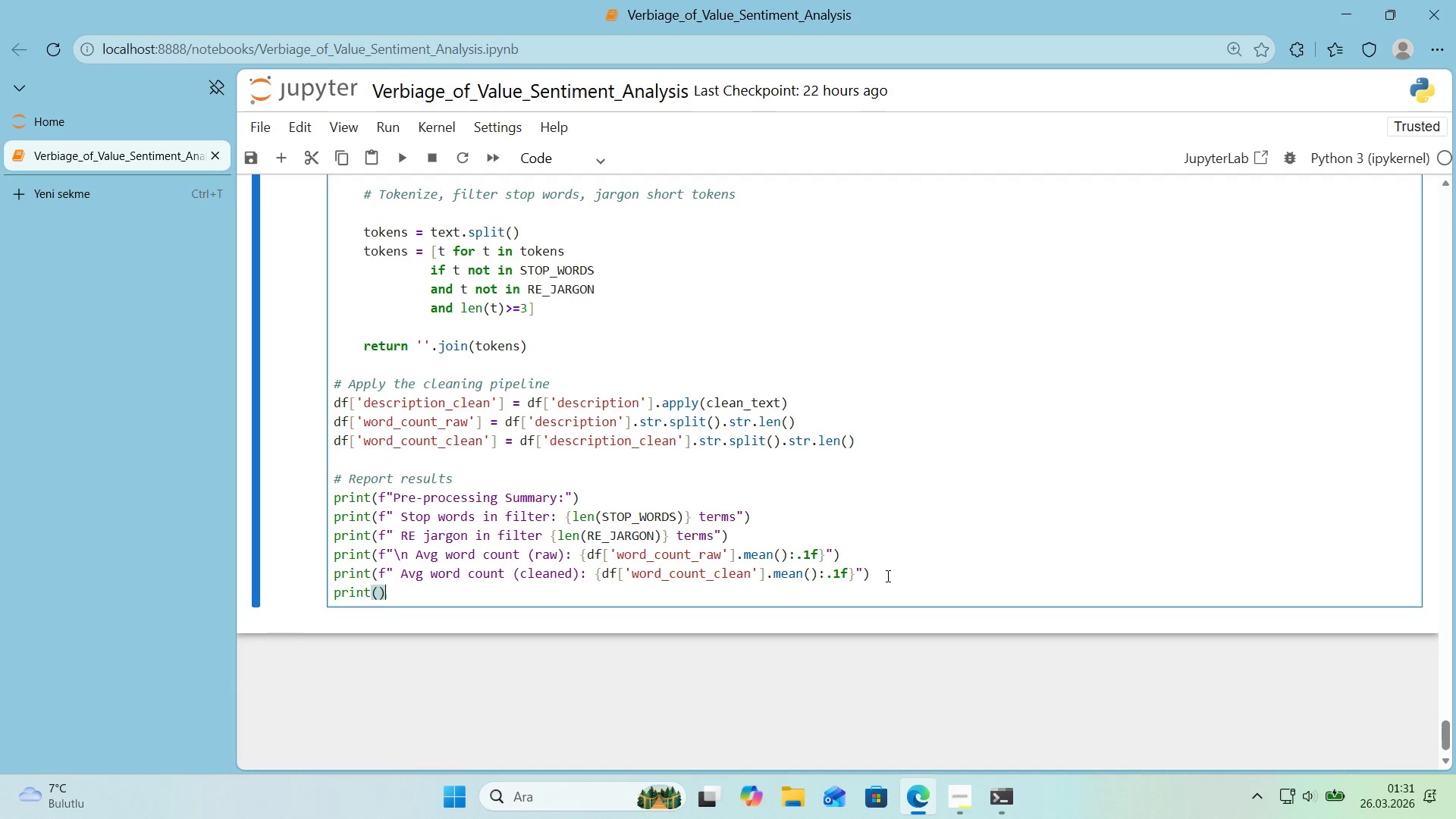 
key(ArrowLeft)
 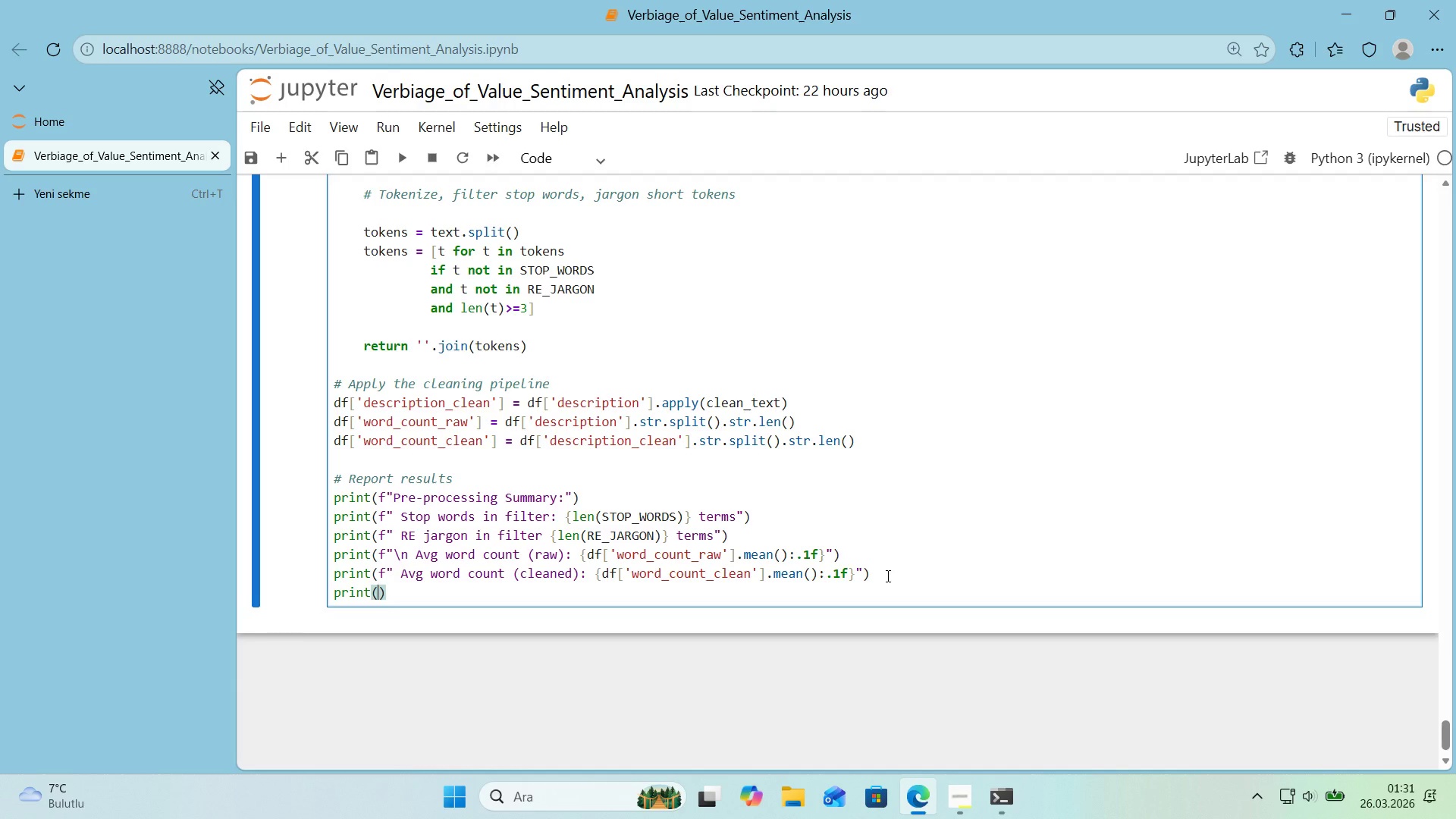 
key(F)
 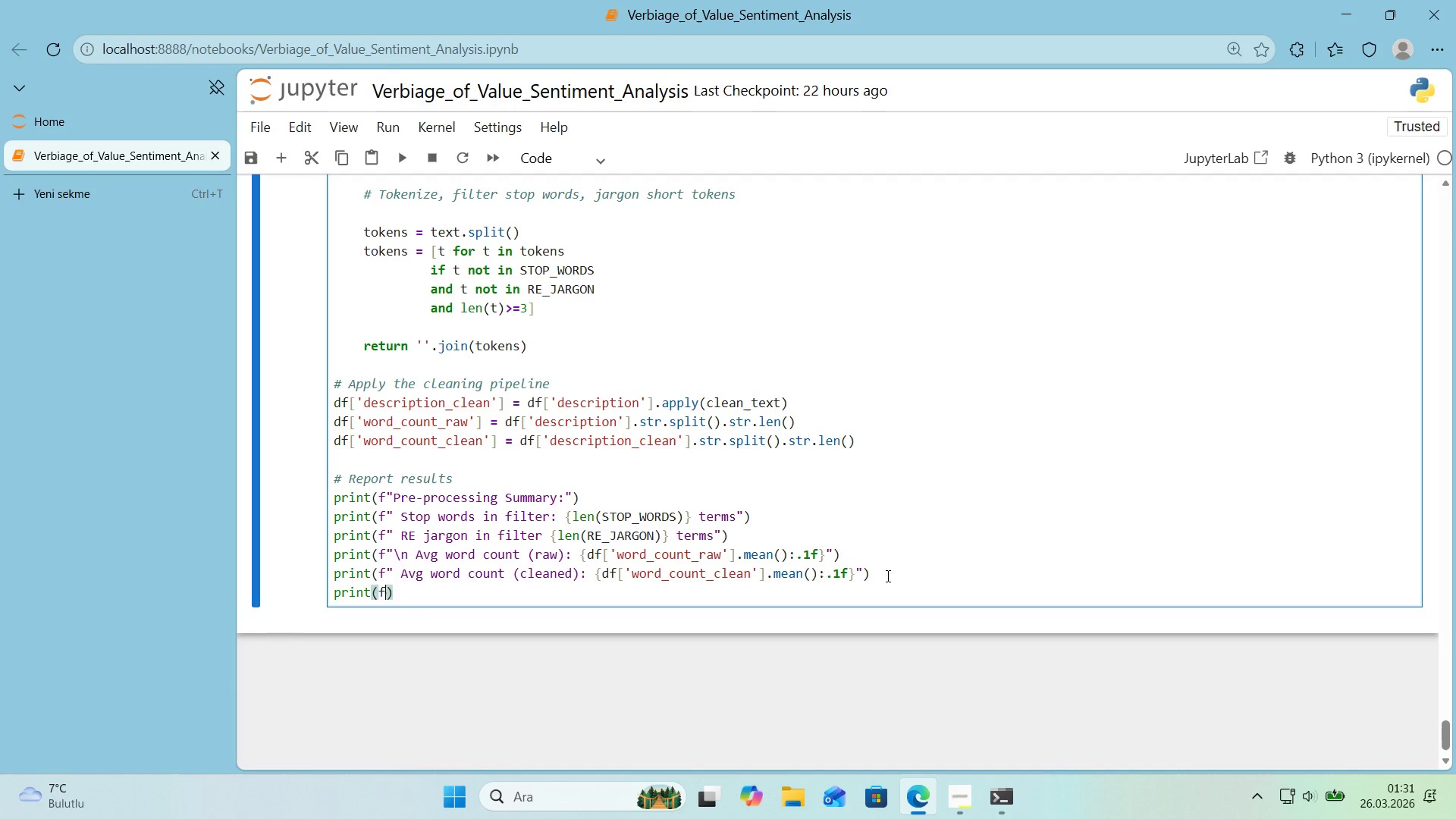 
key(Backquote)
 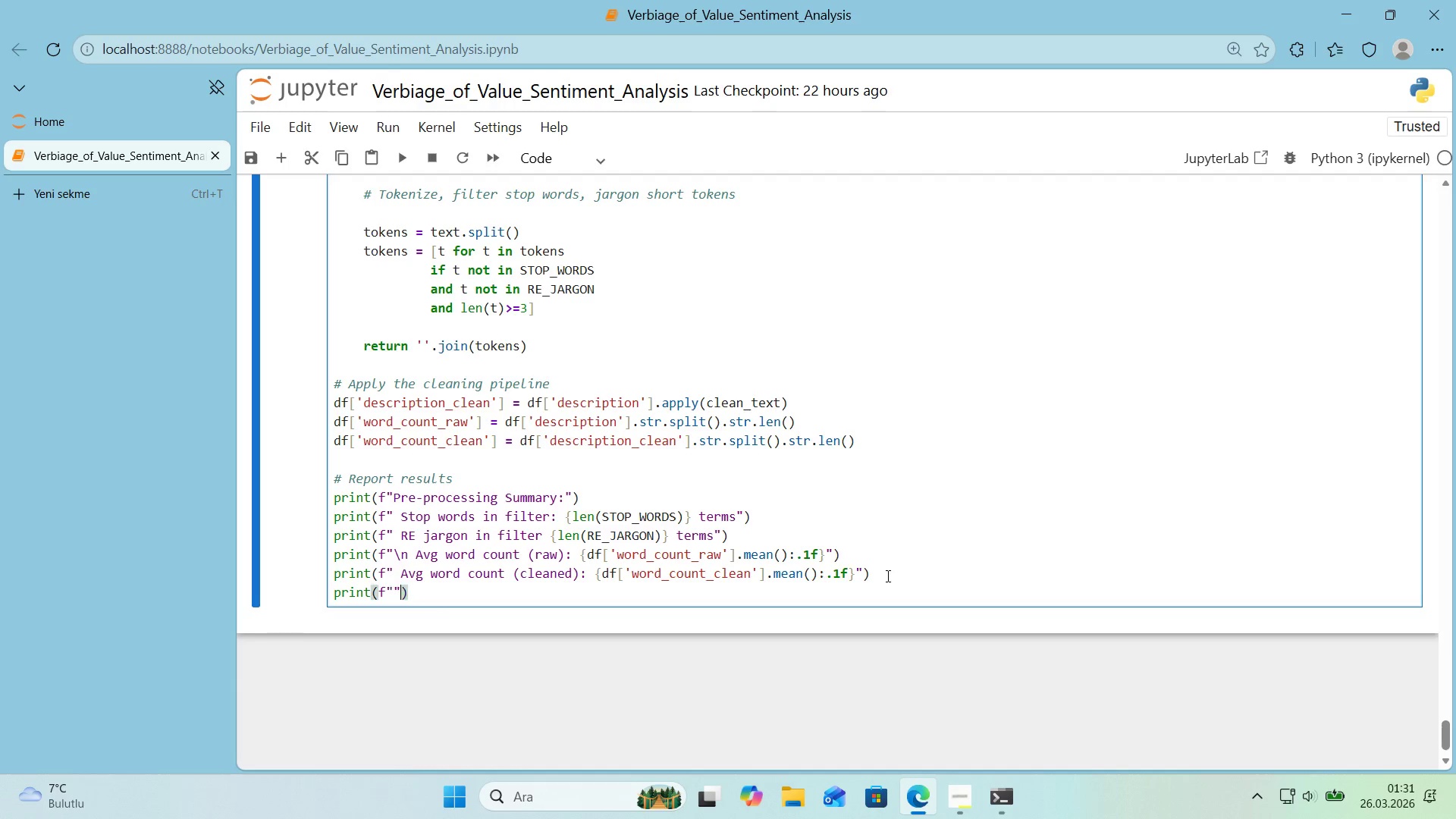 
key(Backquote)
 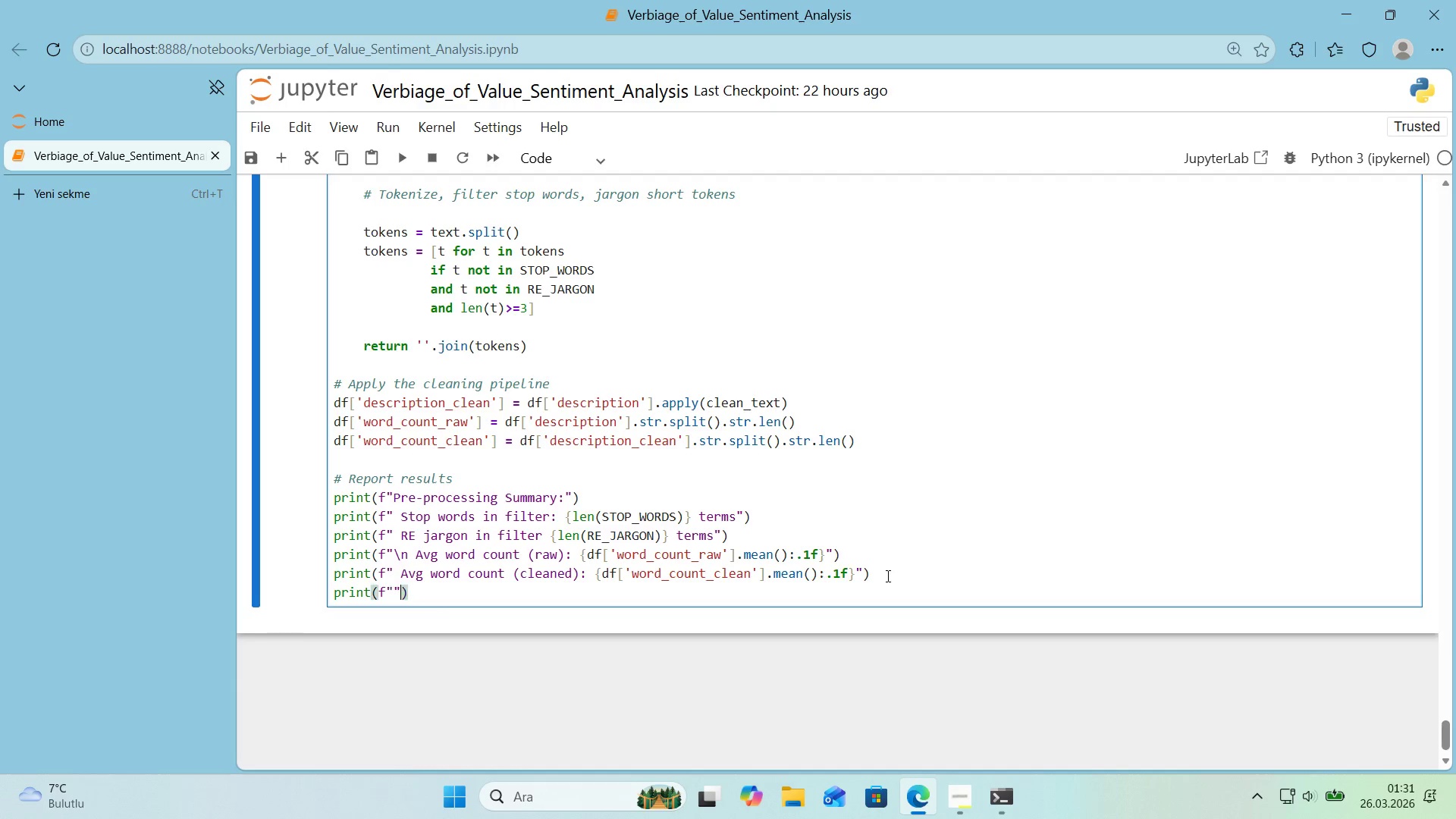 
key(ArrowLeft)
 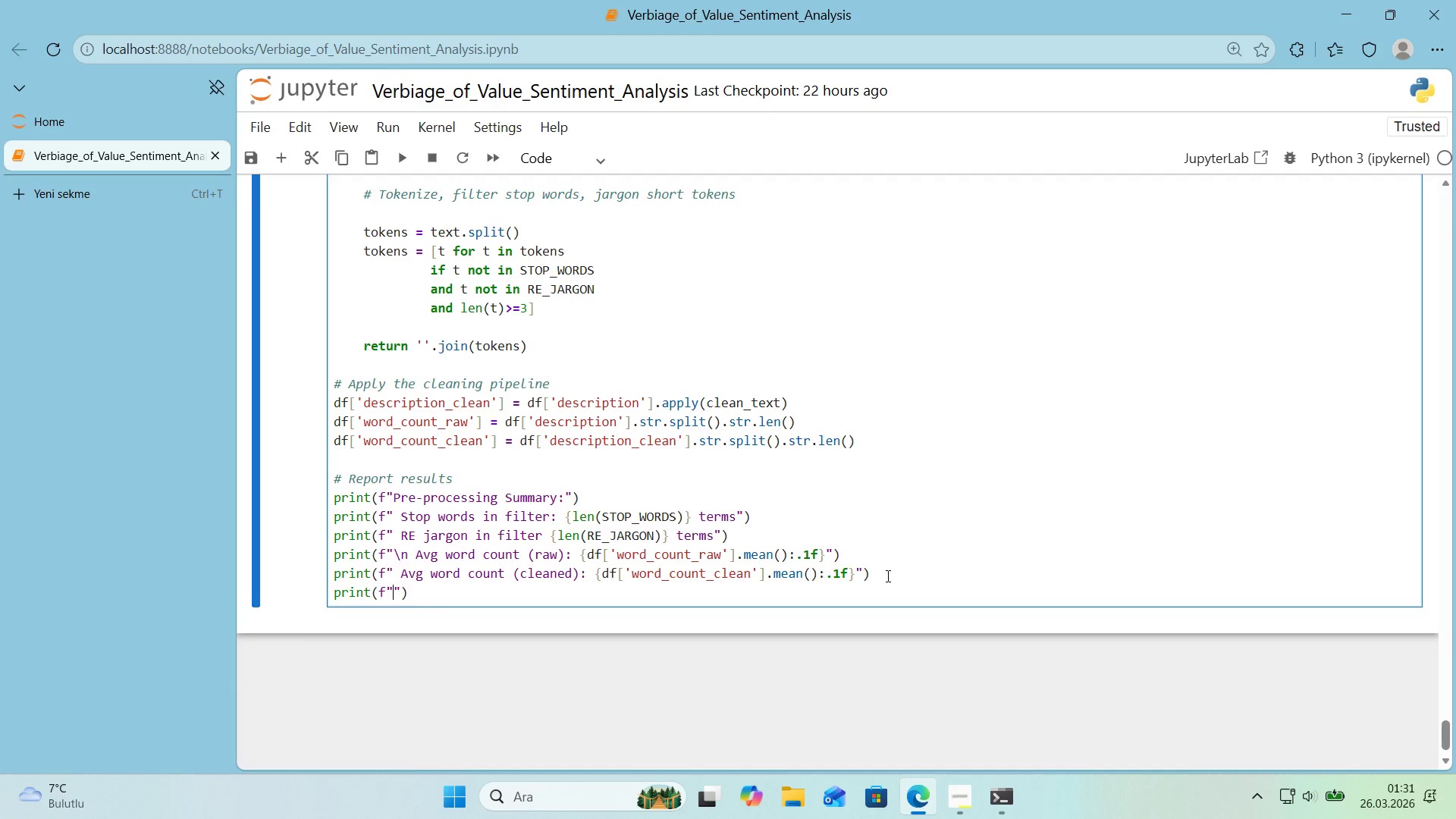 
type( Reduct'on>)
 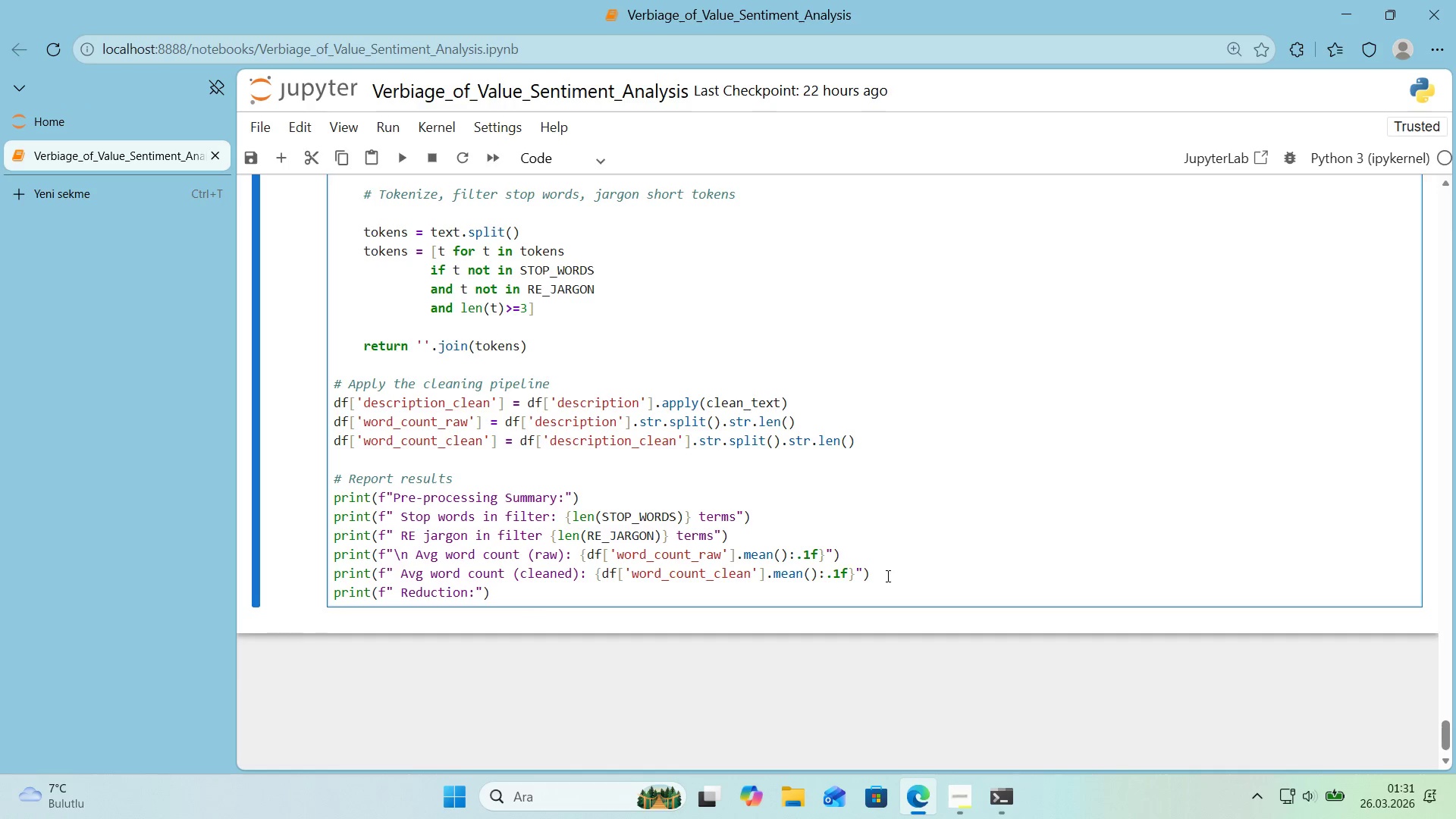 
hold_key(key=Space, duration=0.91)
 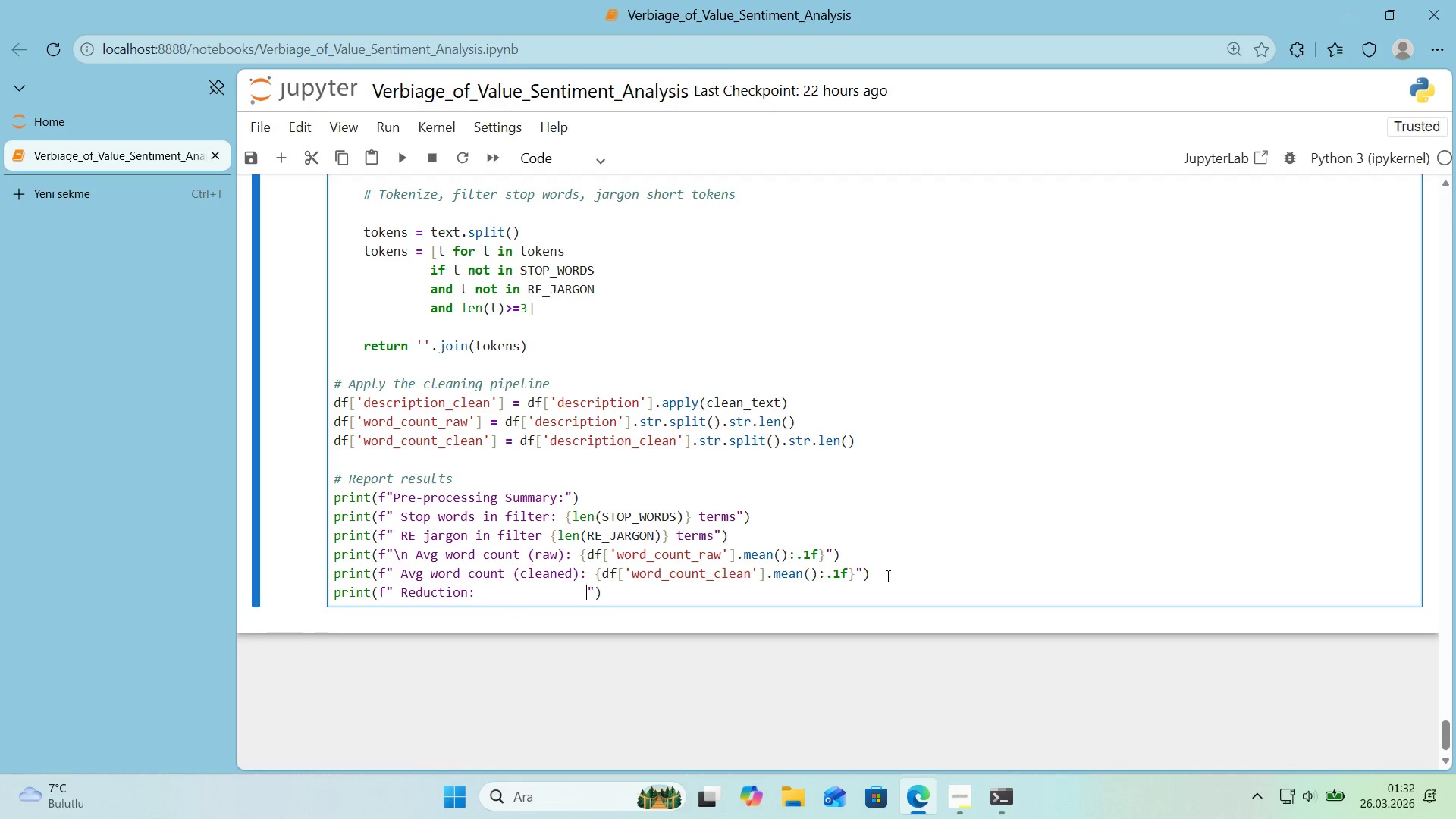 
key(Space)
 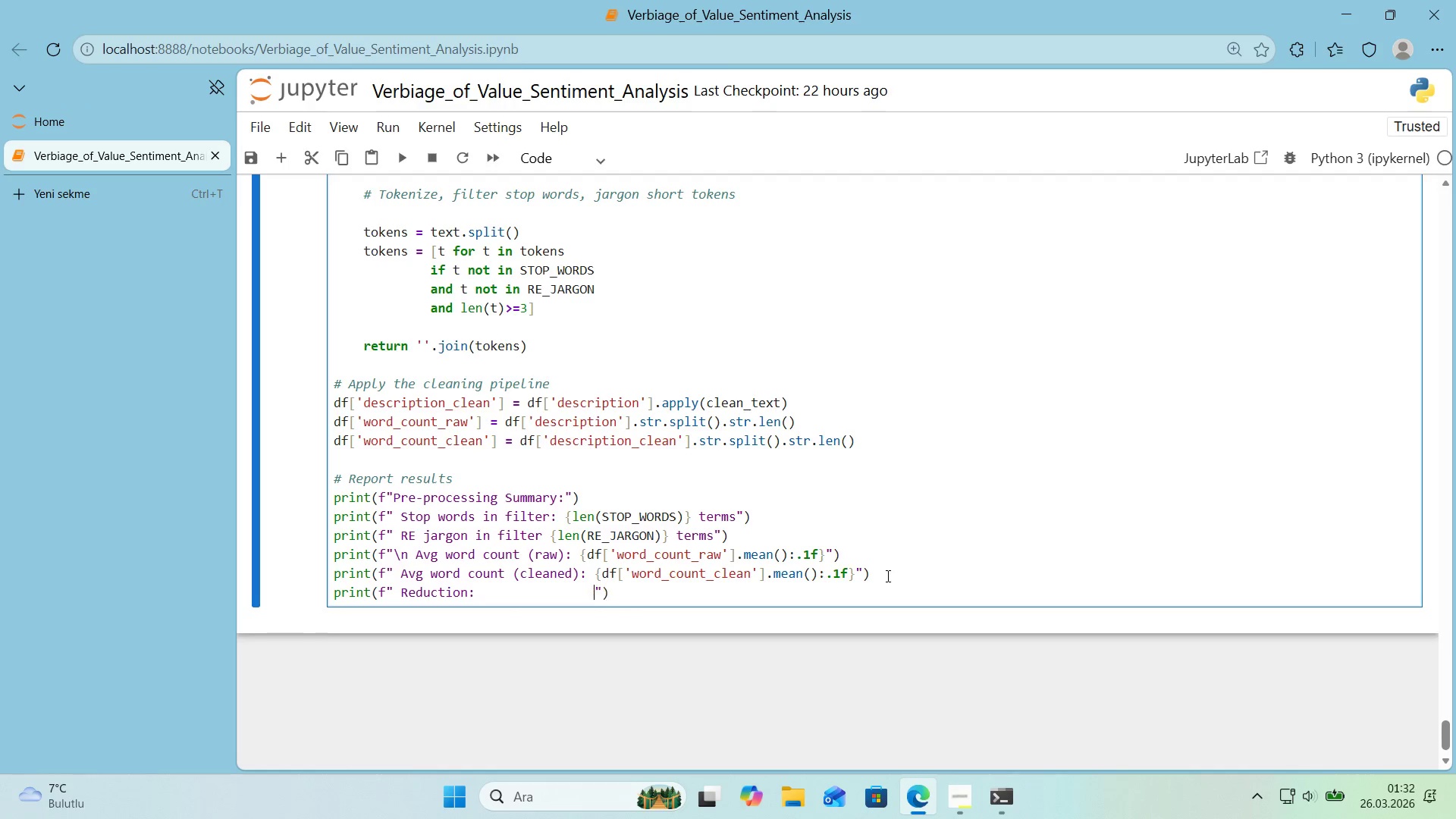 
key(Space)
 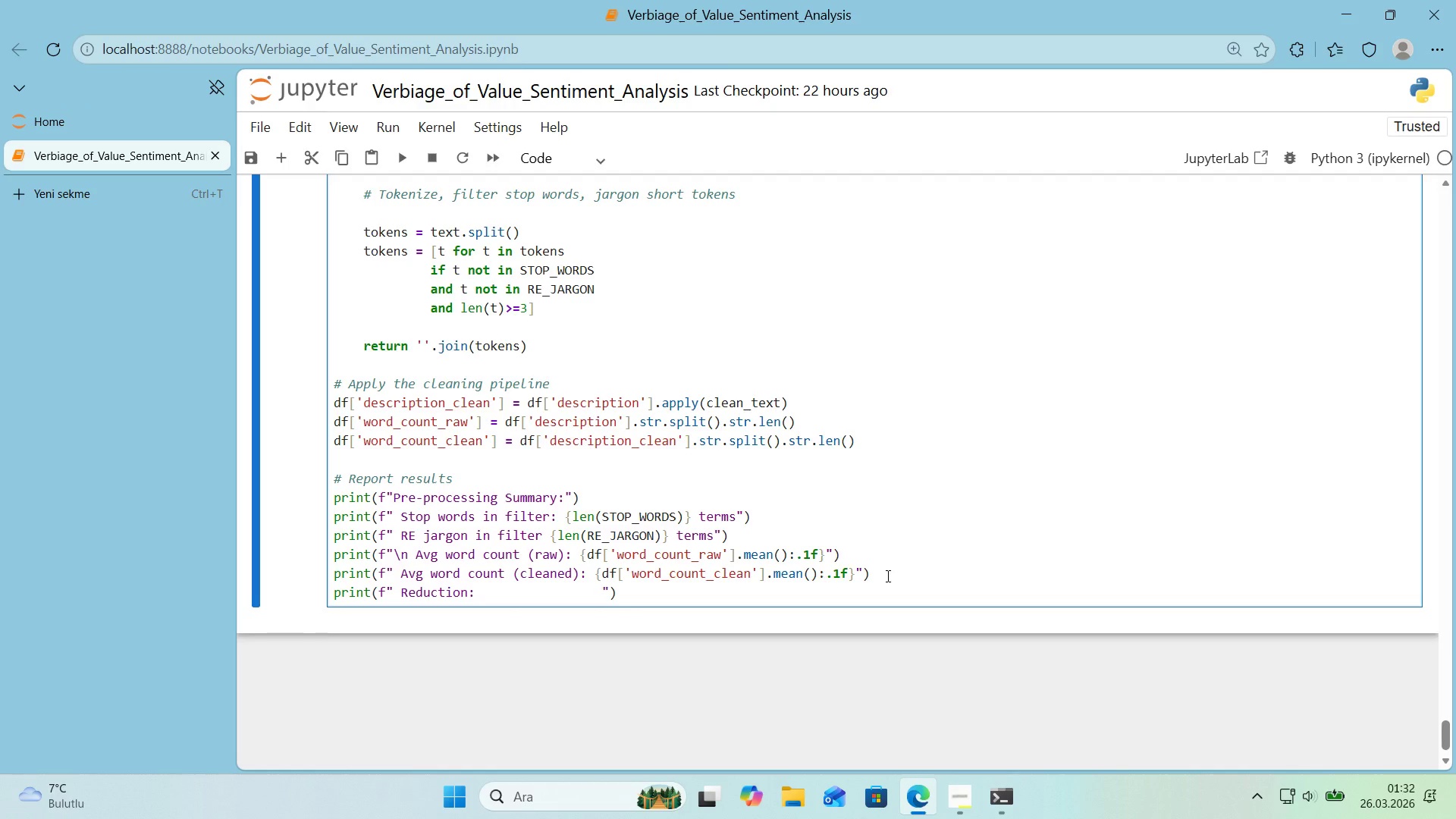 
key(Backspace)
 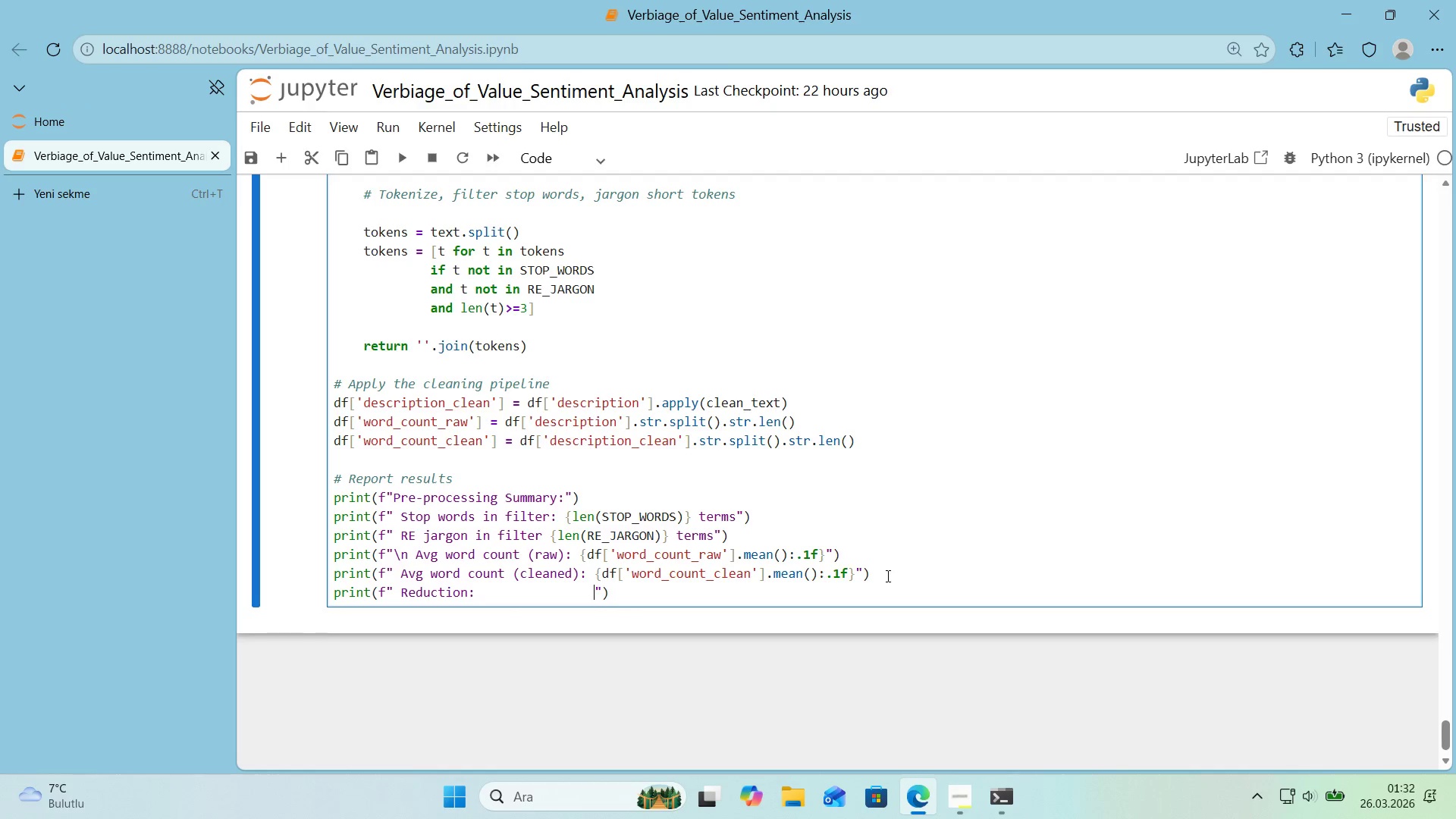 
key(Space)
 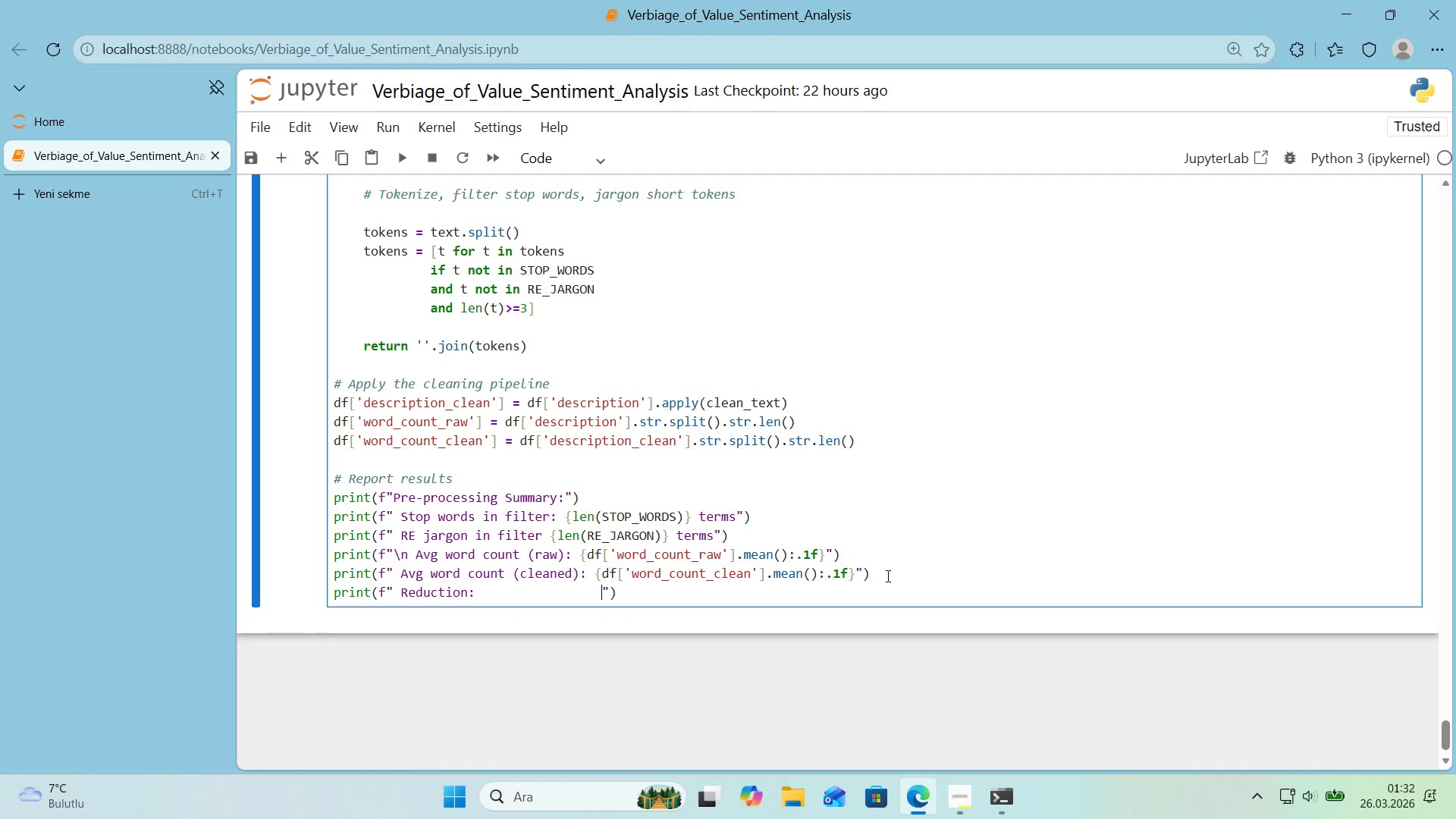 
key(Backspace)
 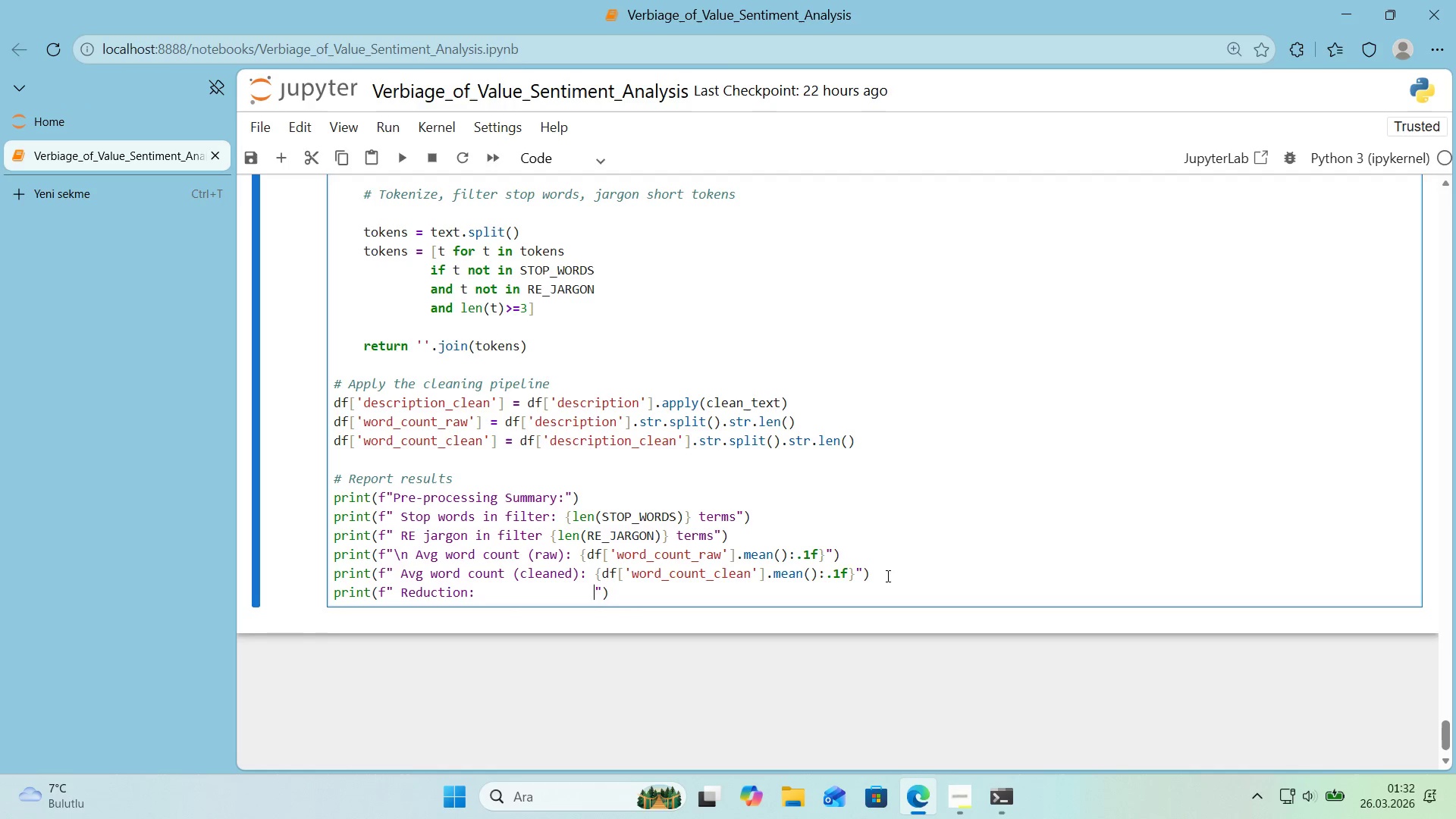 
key(Space)
 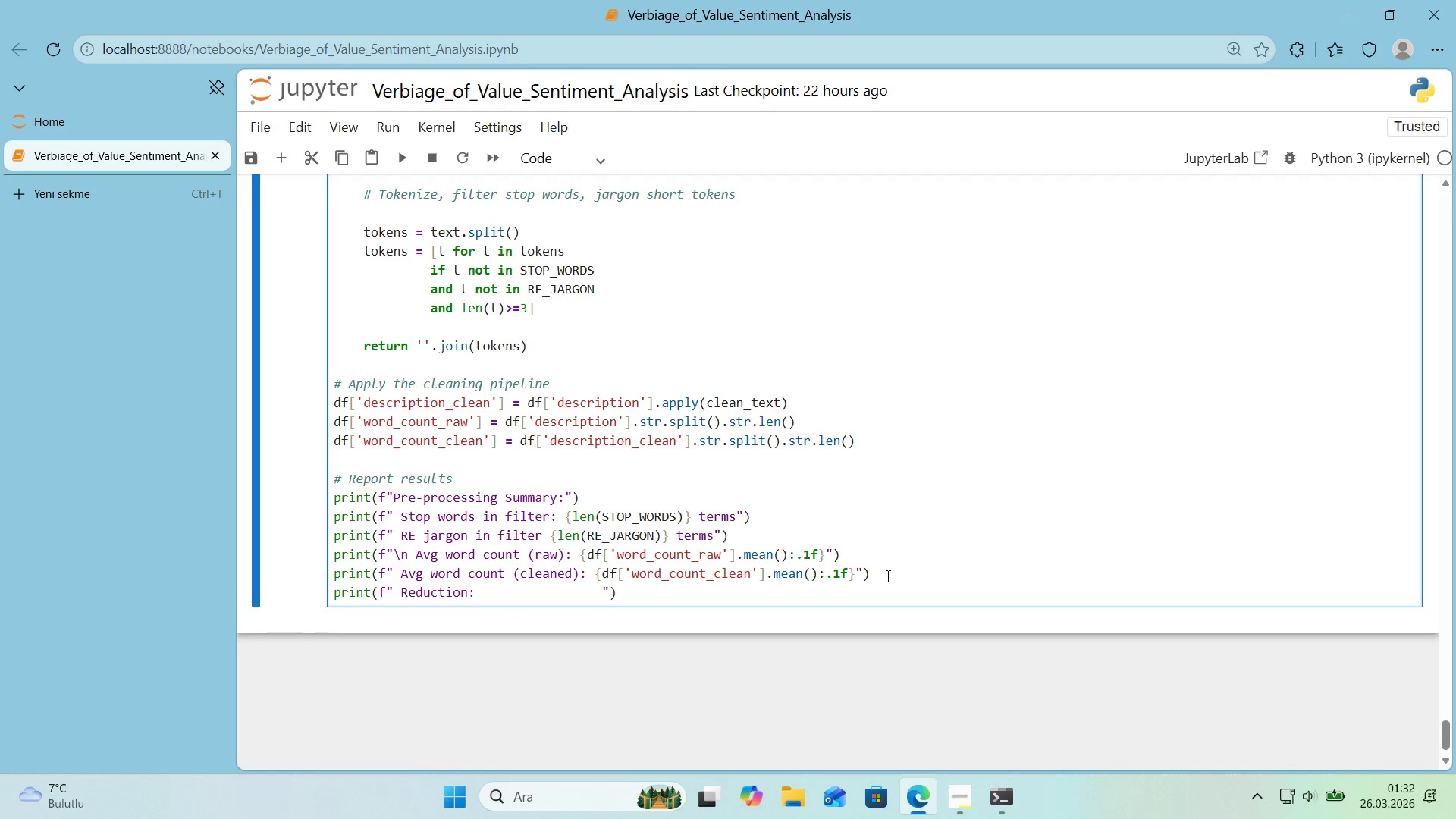 
key(Backspace)
 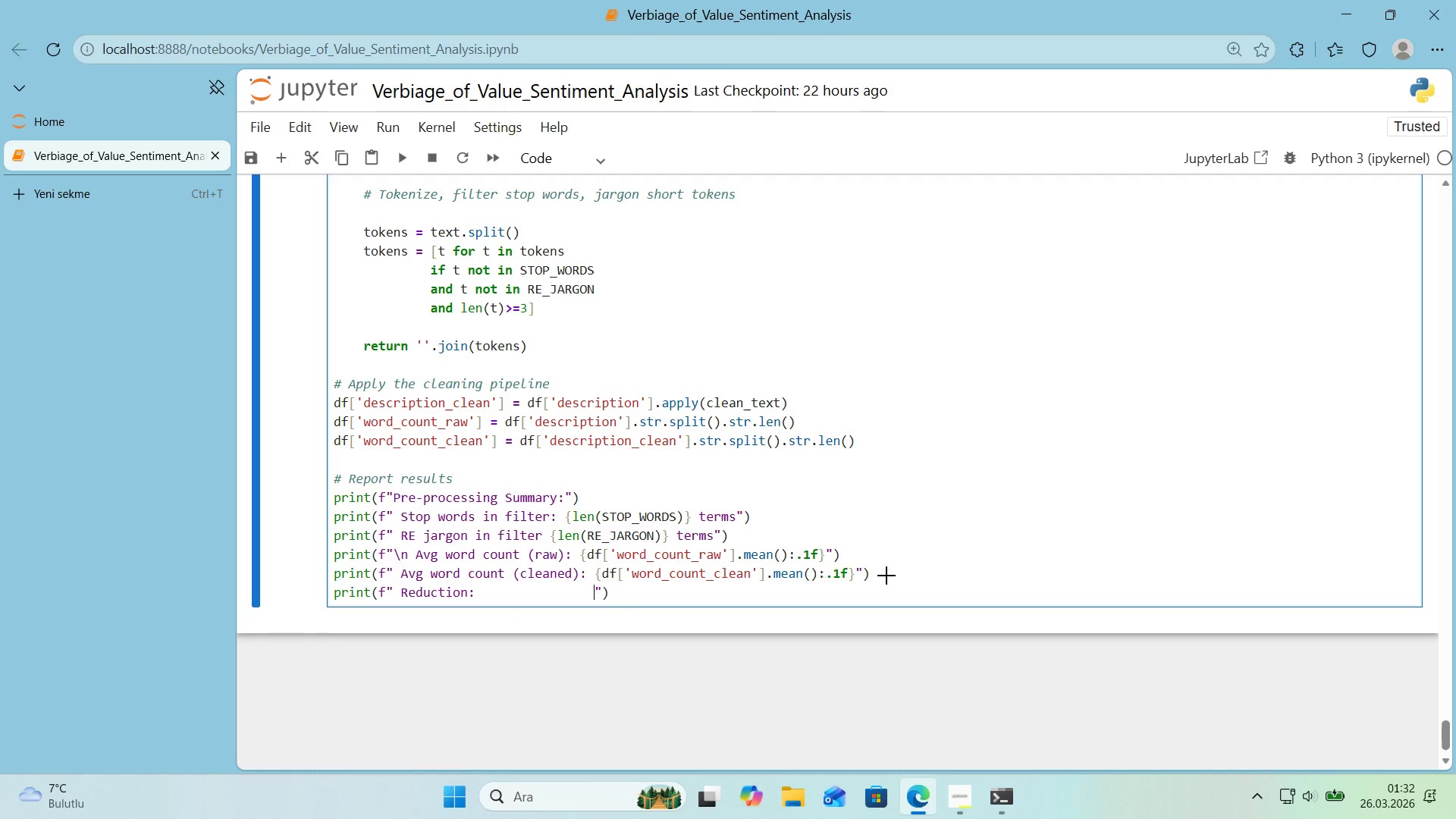 
key(Alt+Control+7)
 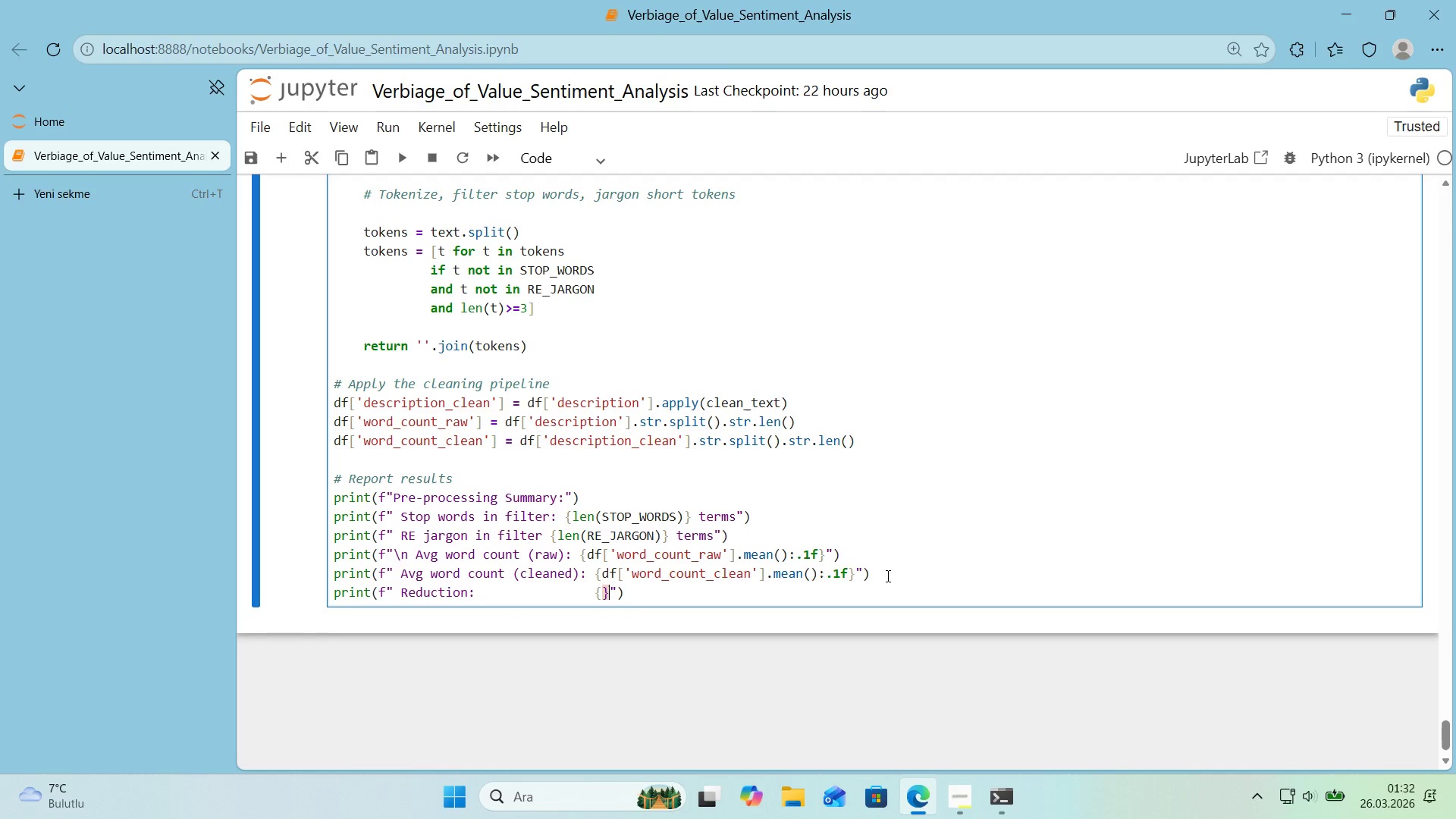 
key(Alt+Control+0)
 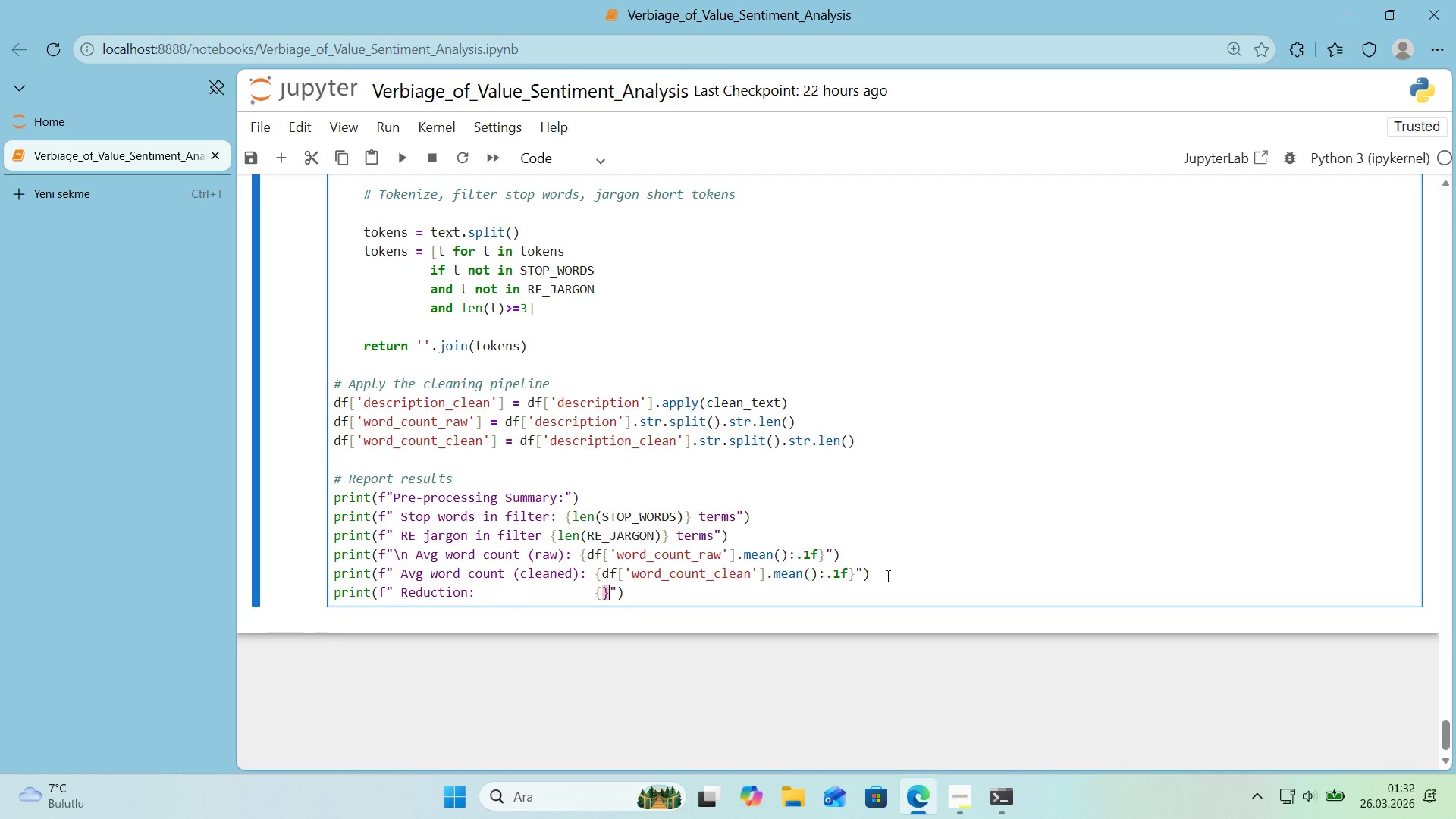 
key(ArrowLeft)
 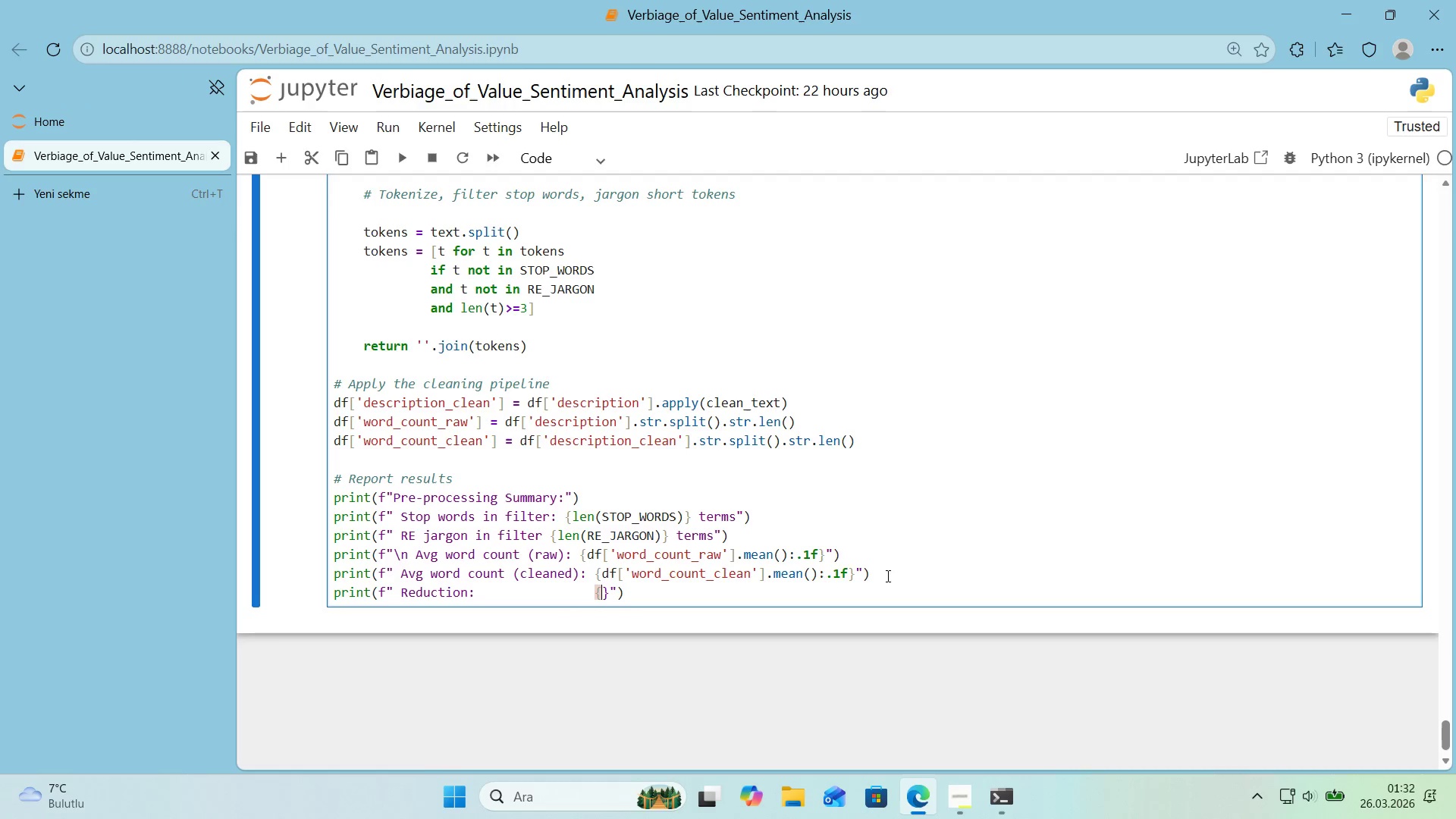 
type(*()
 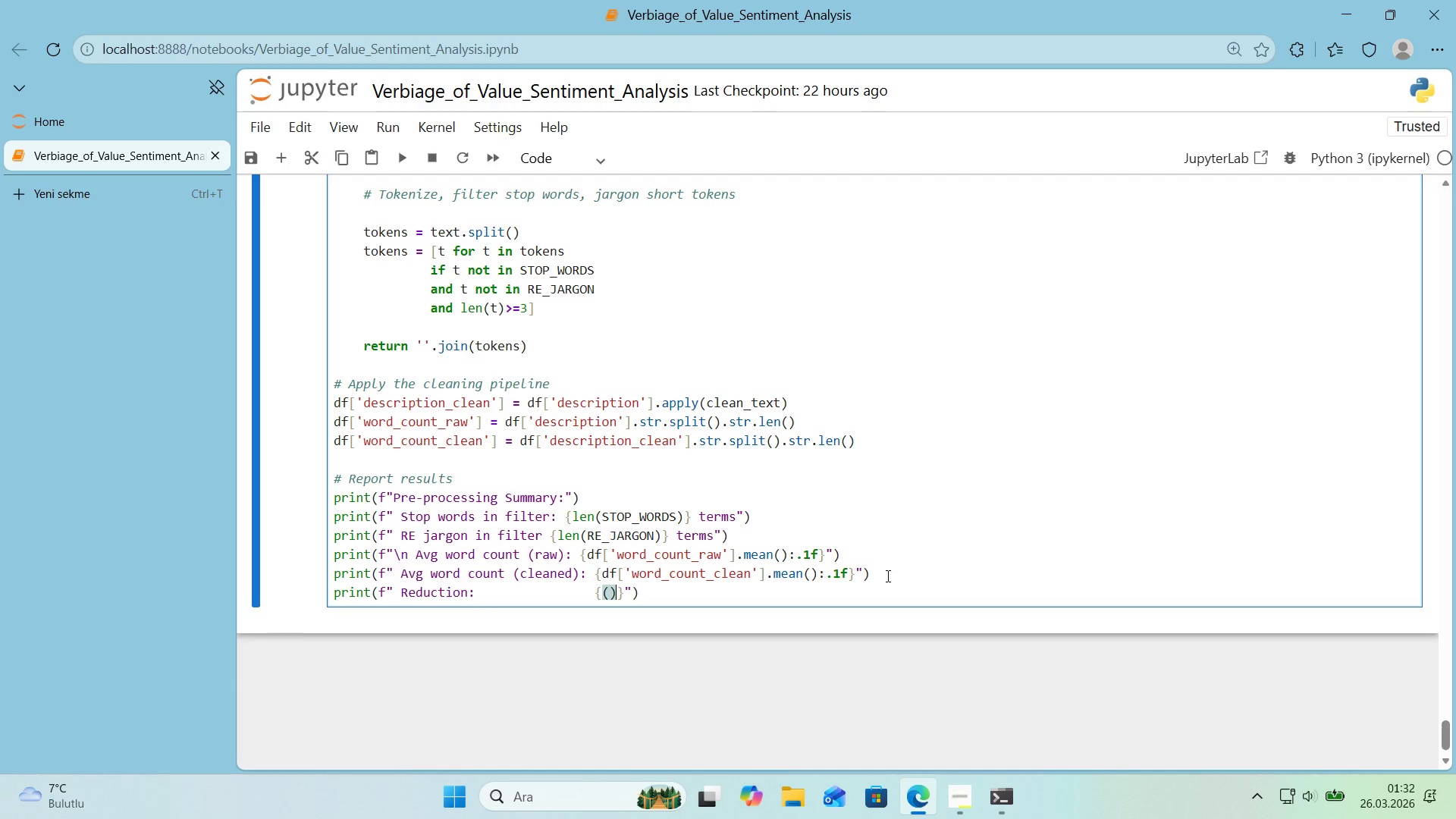 
key(ArrowLeft)
 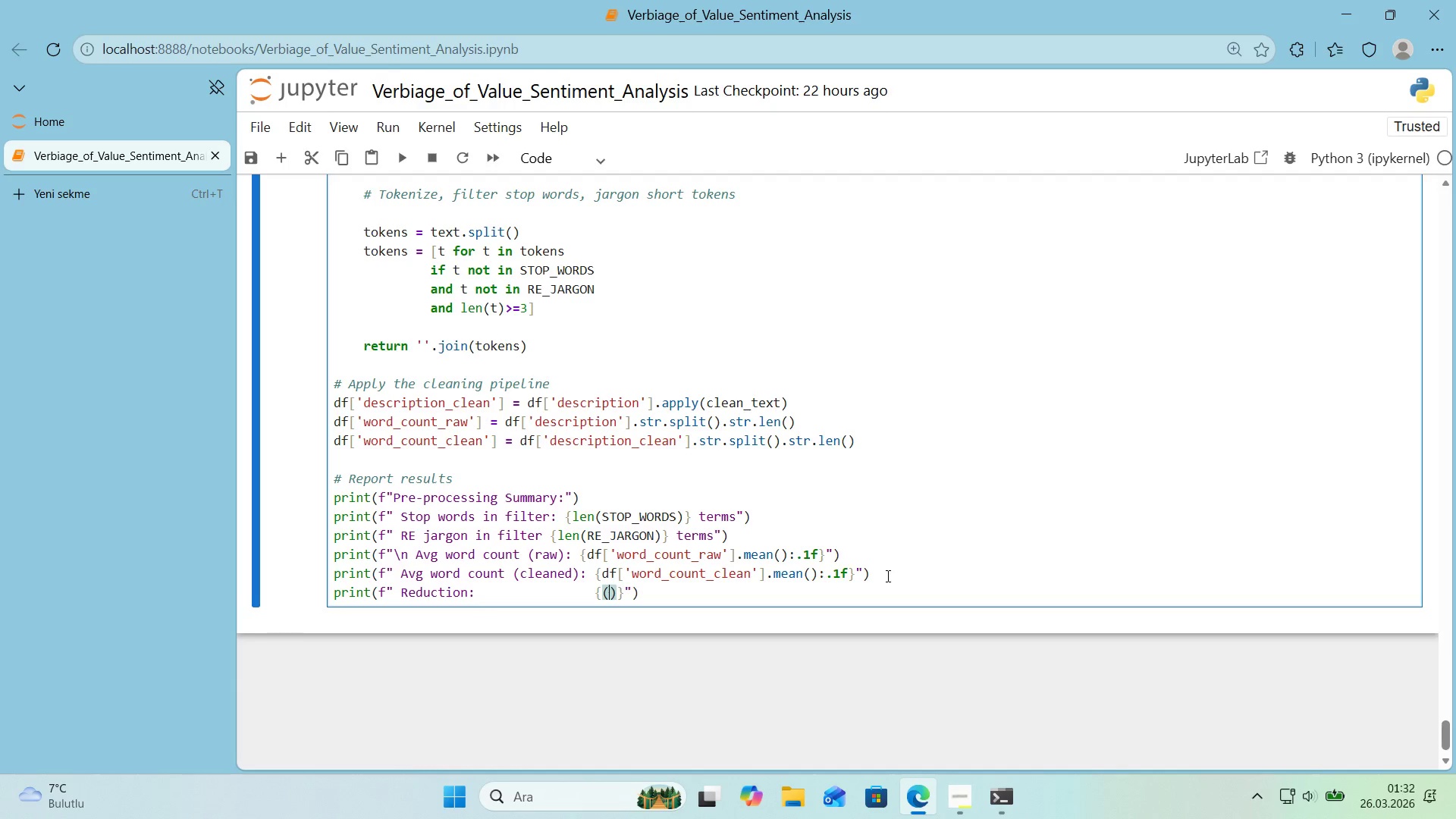 
type(1 - df)
 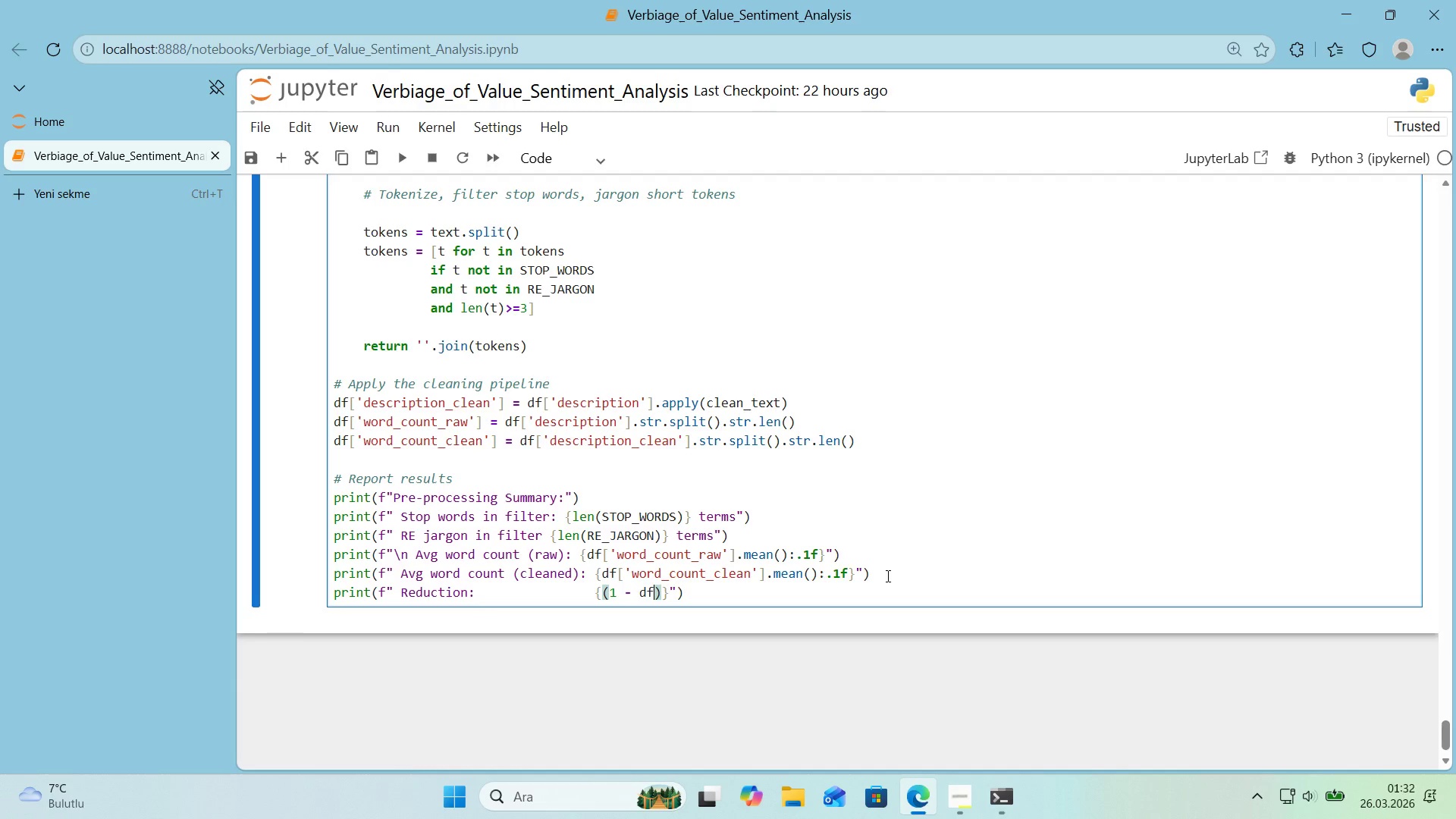 
key(Alt+Control+8)
 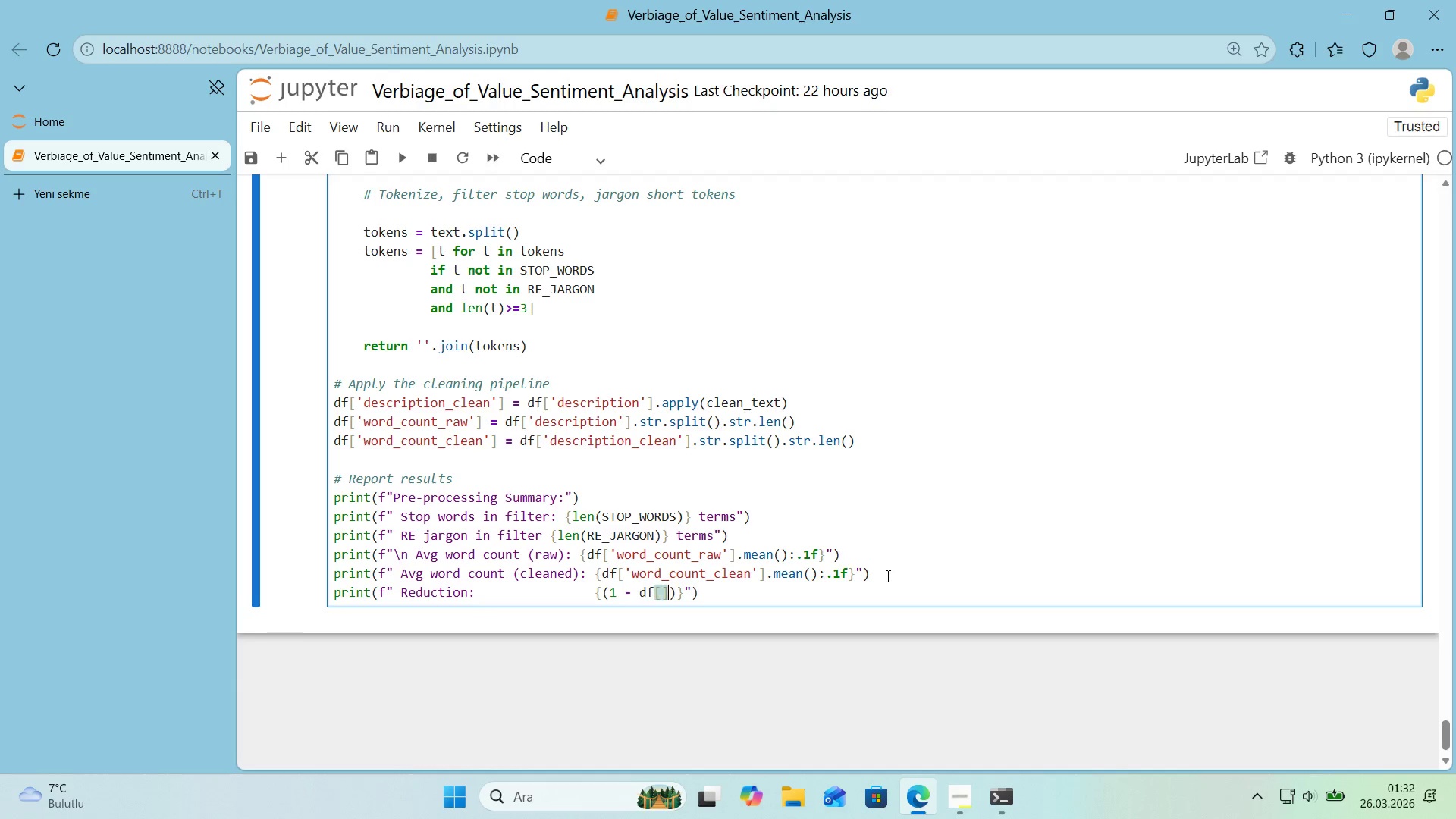 
key(Alt+Control+9)
 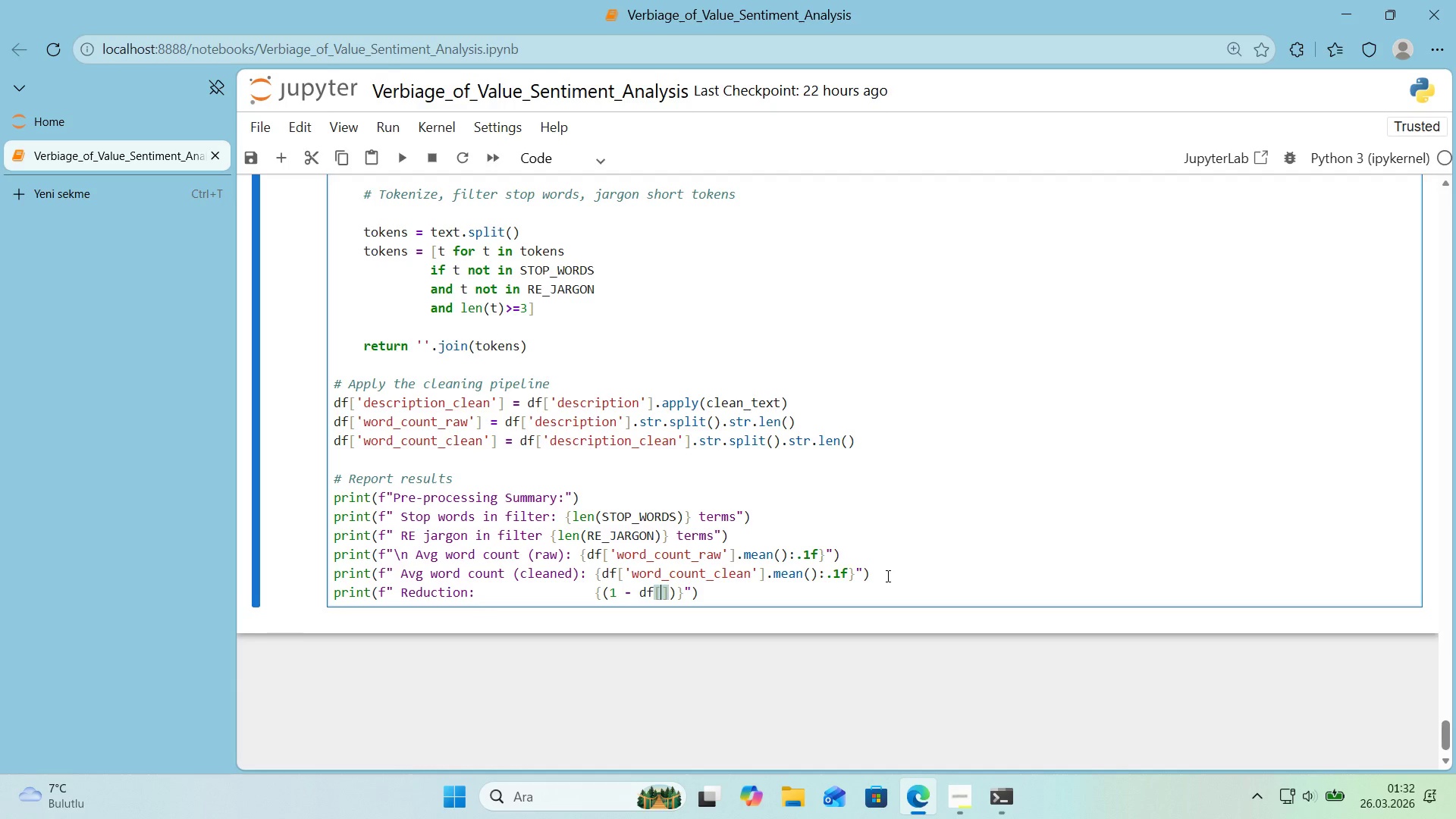 
key(ArrowLeft)
 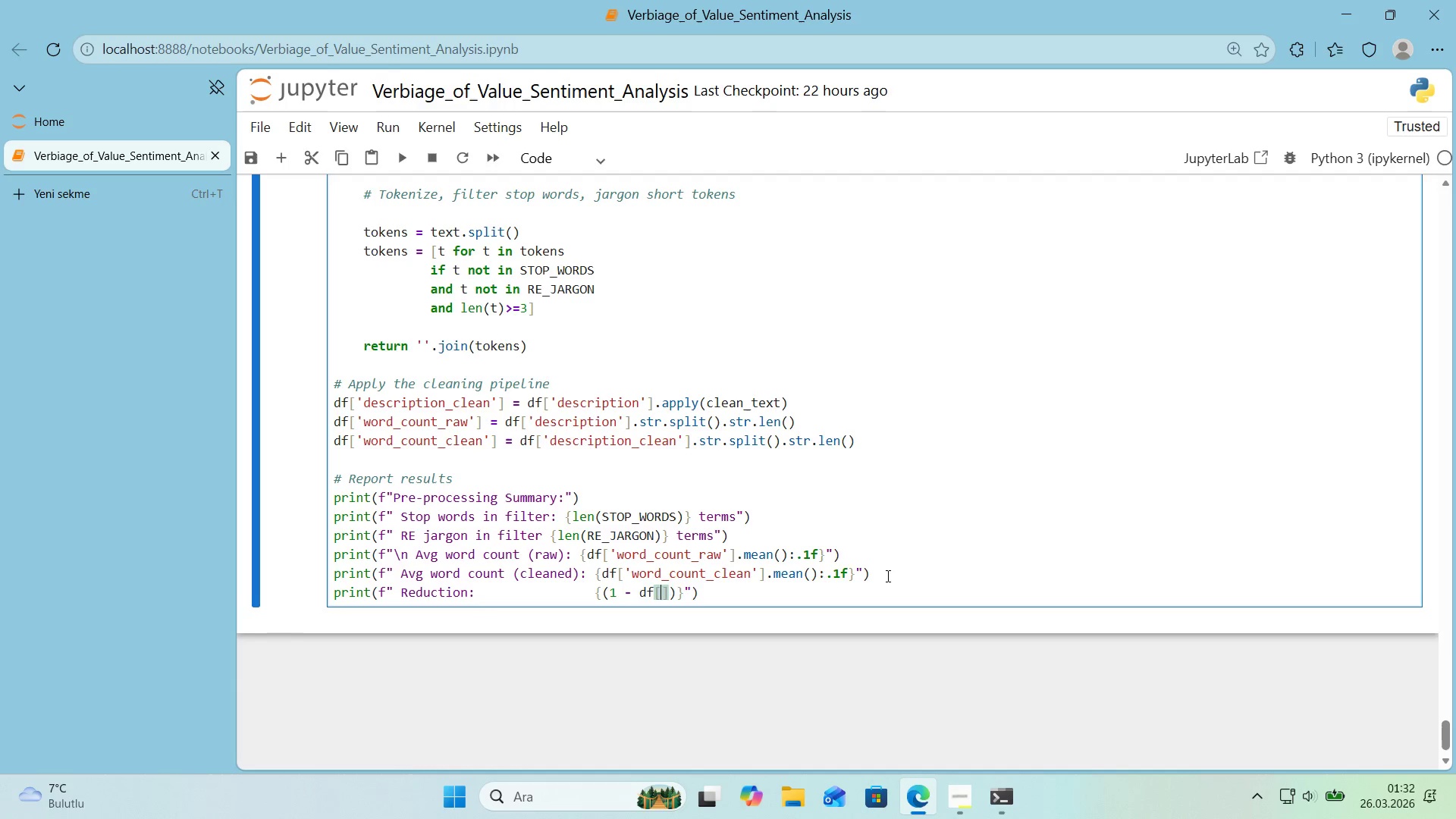 
type(@@)
 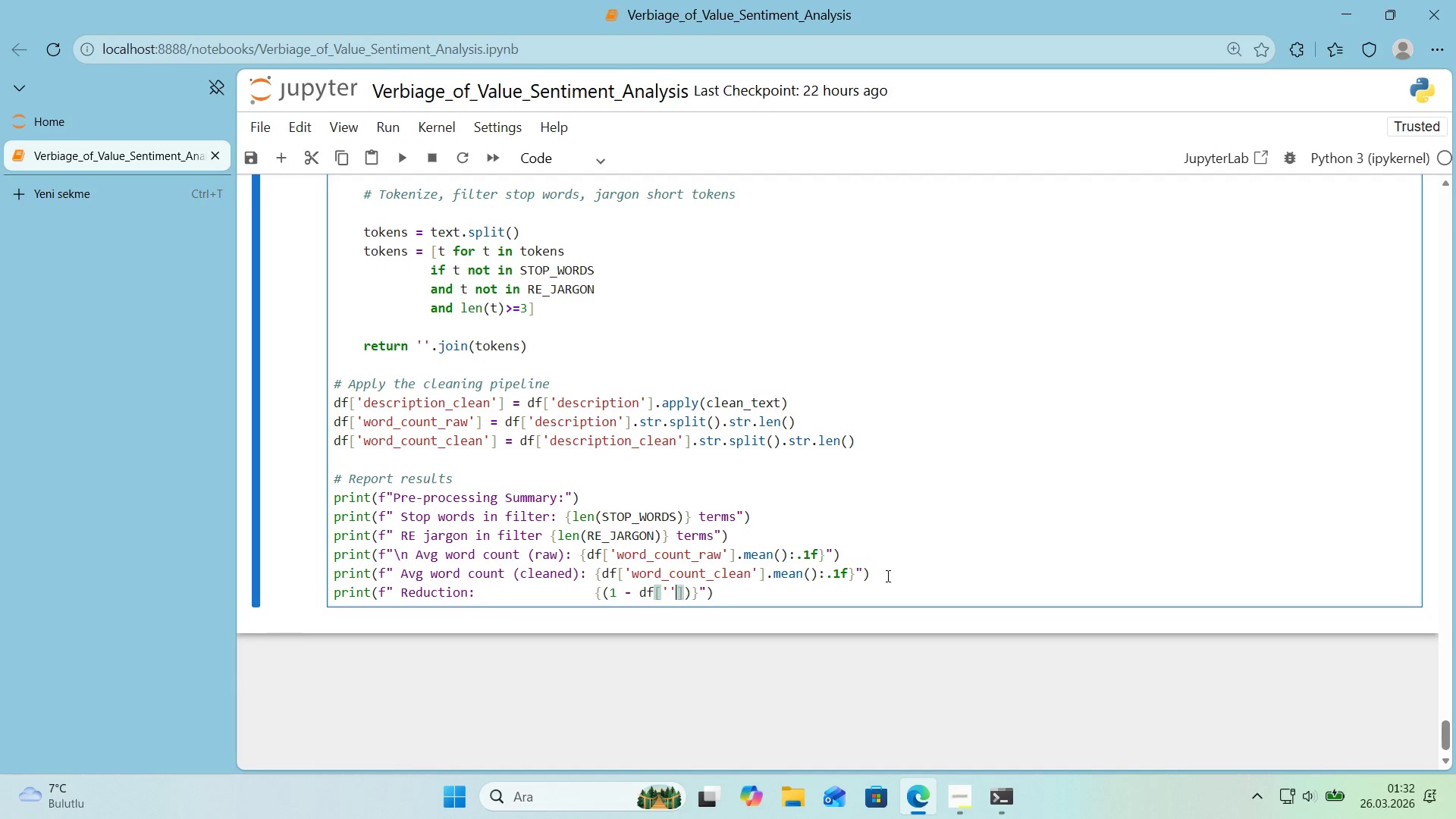 
key(ArrowLeft)
 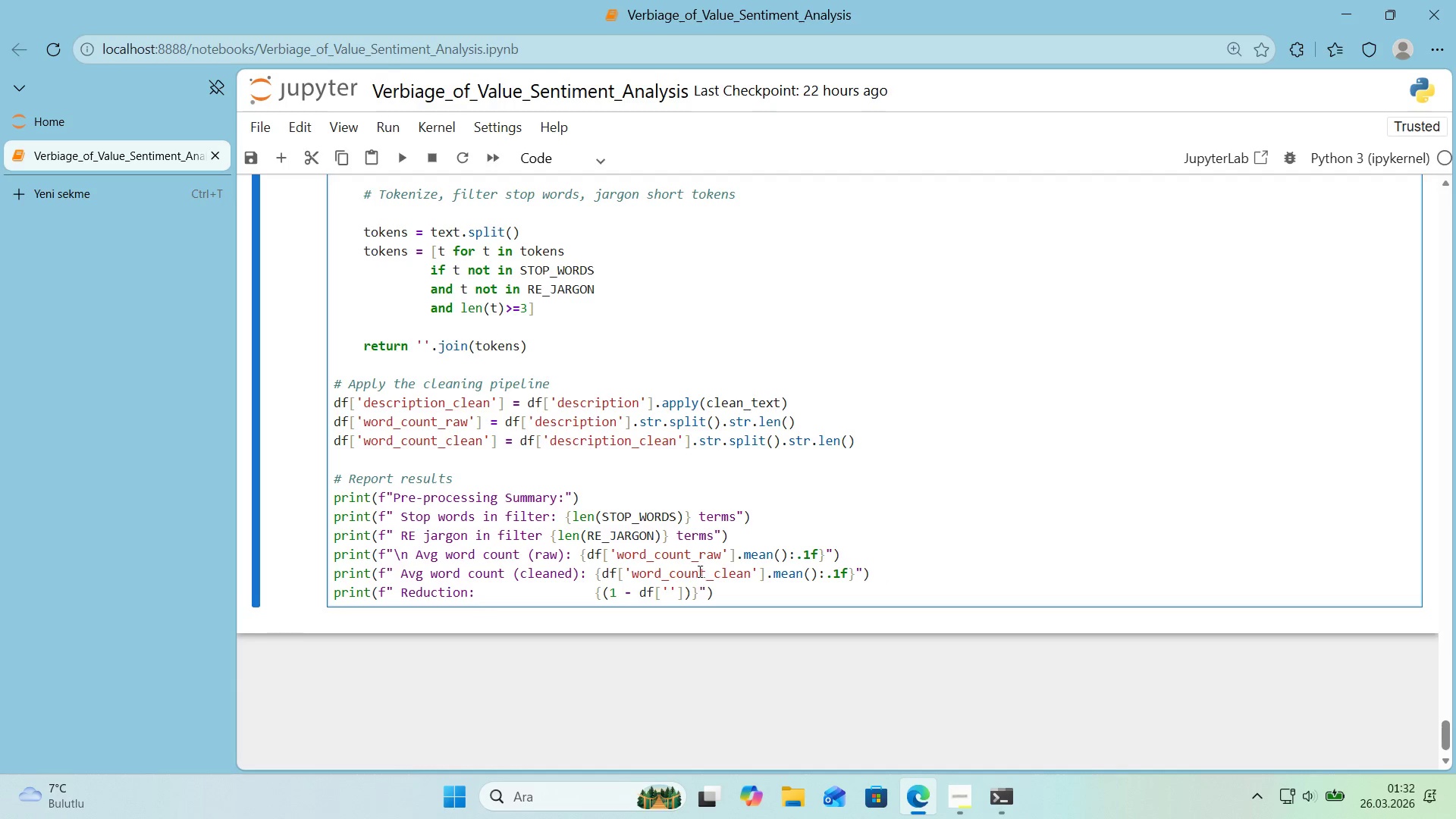 
double_click([698, 570])
 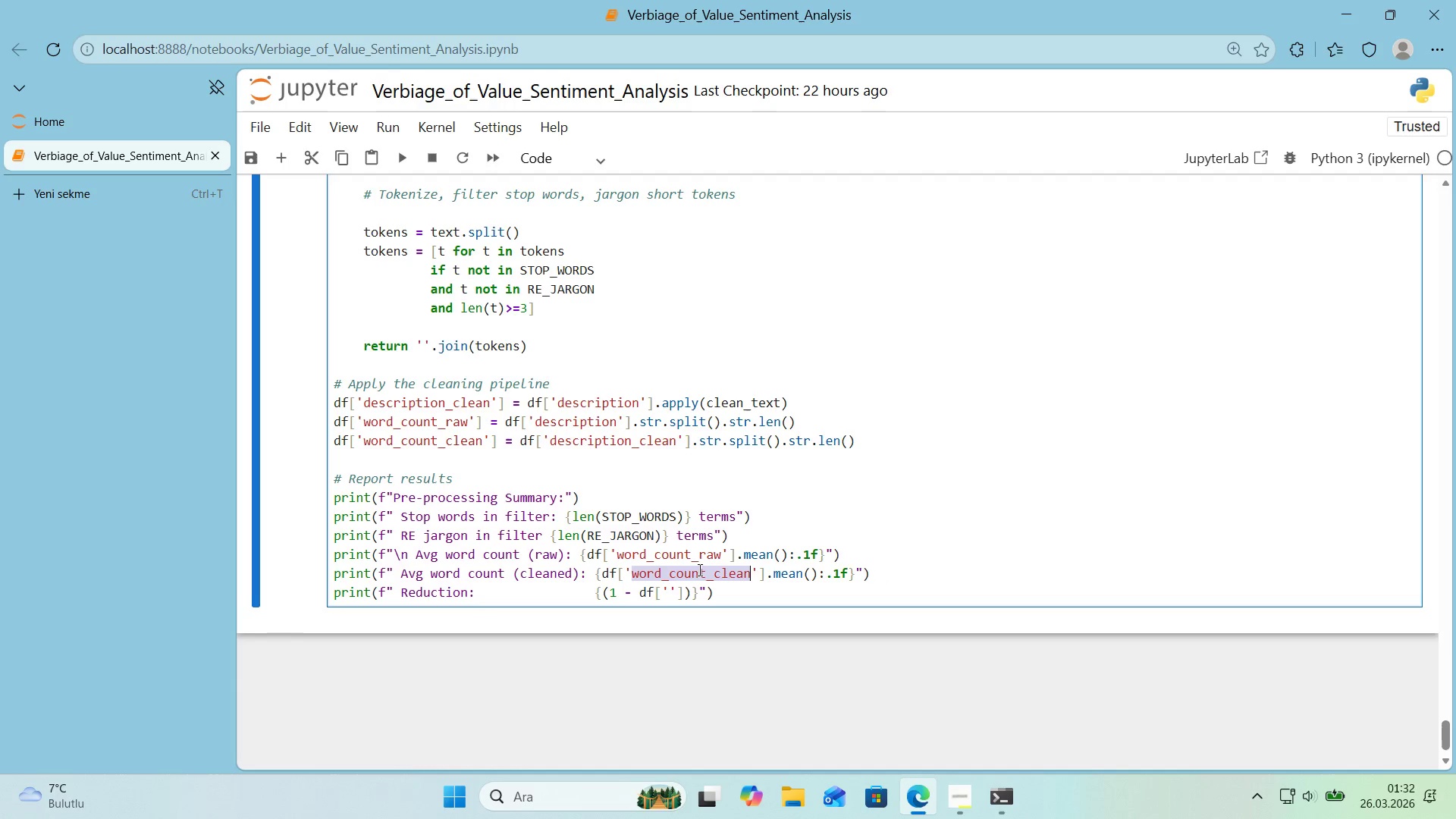 
key(Control+ControlLeft)
 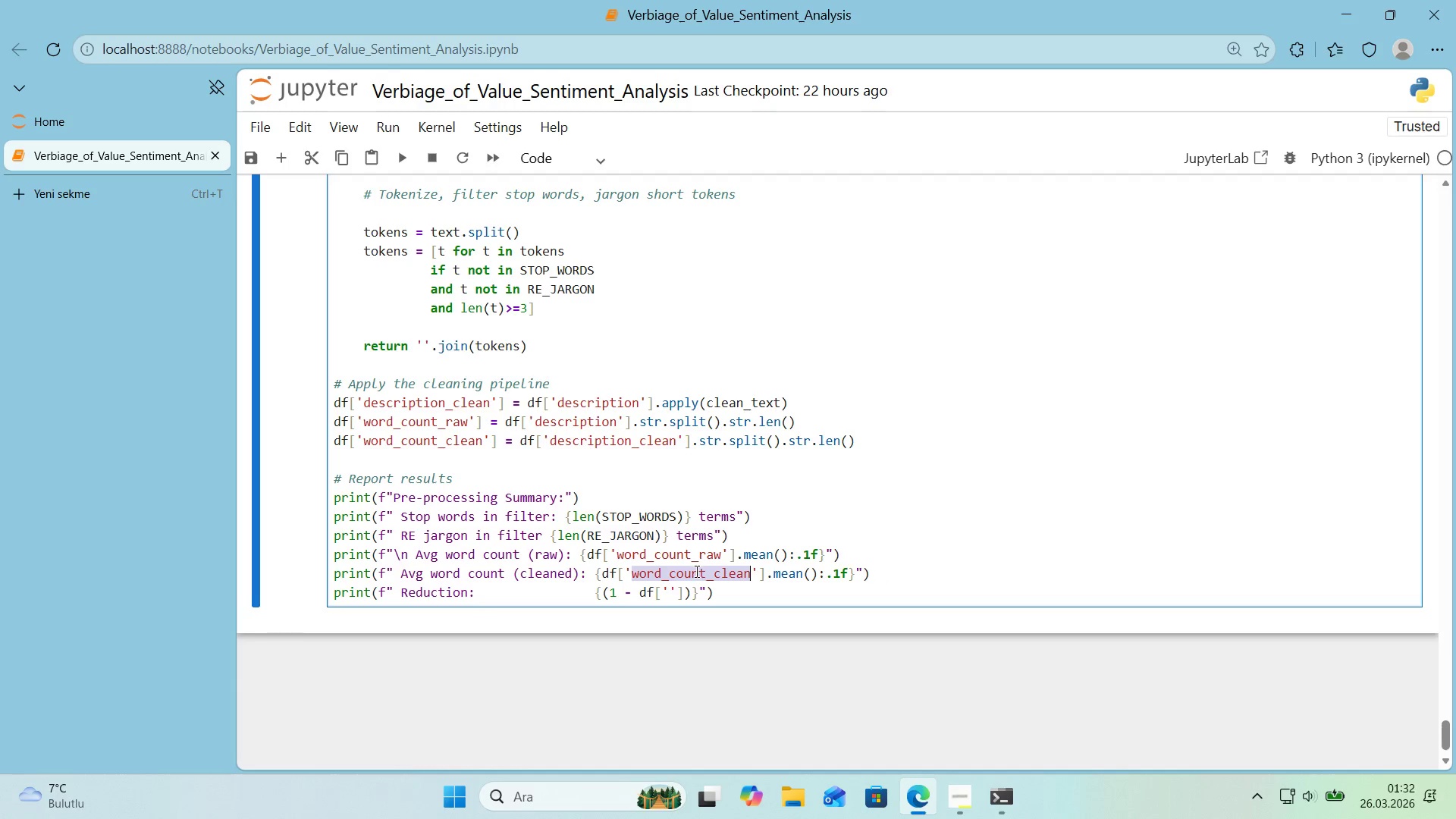 
key(Control+C)
 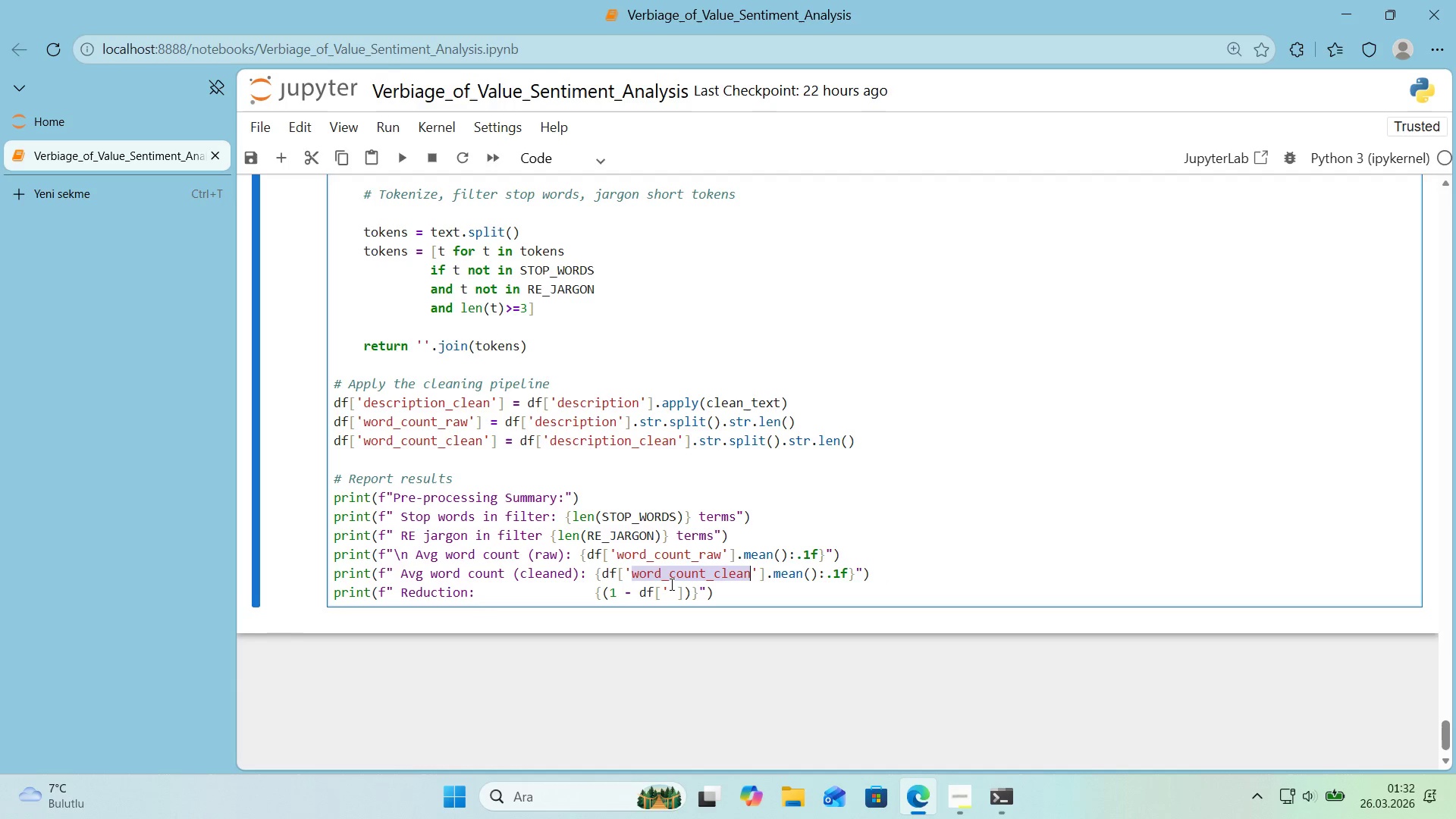 
left_click([667, 590])
 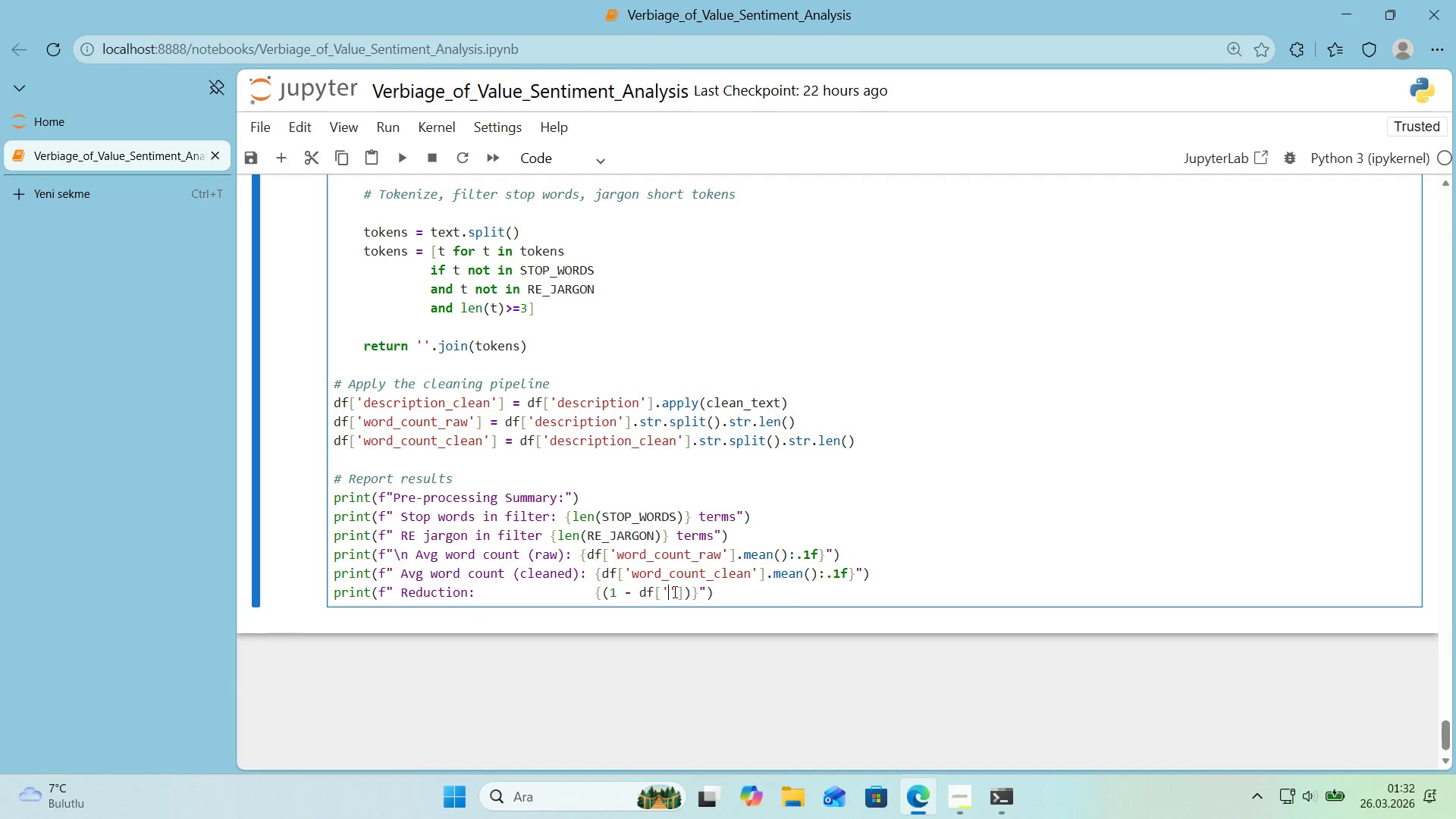 
key(Control+ControlLeft)
 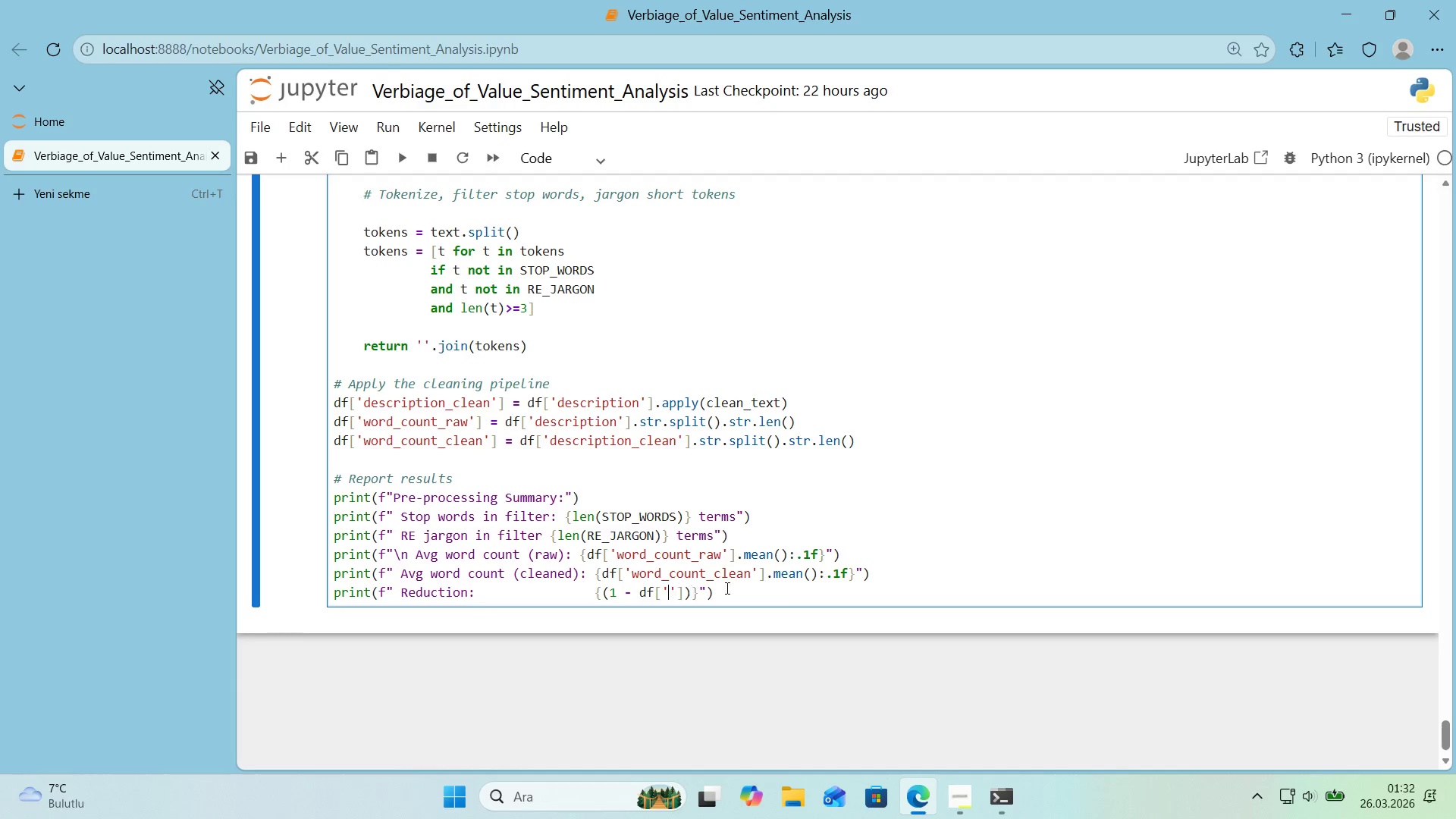 
key(Control+V)
 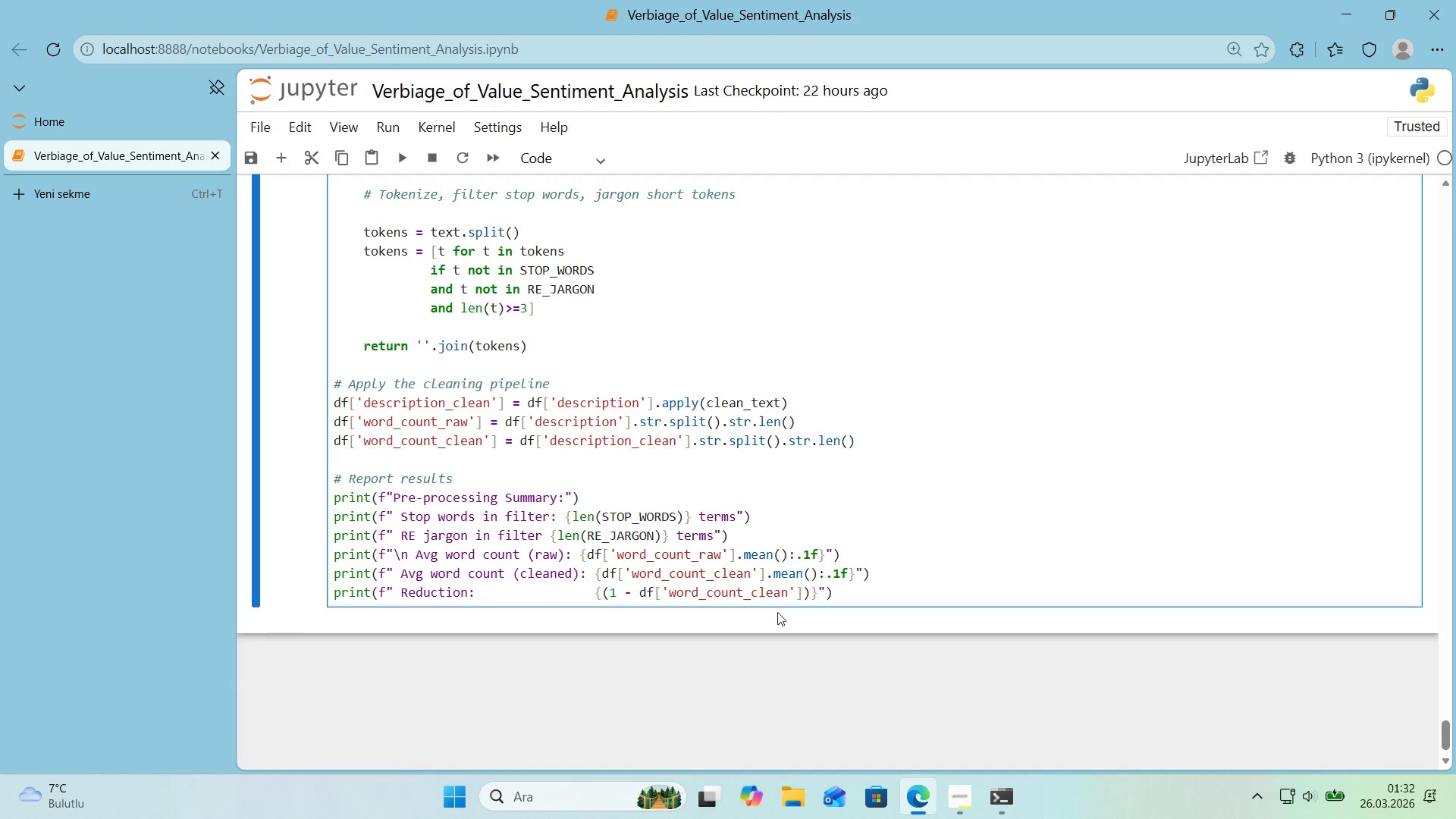 
left_click([804, 592])
 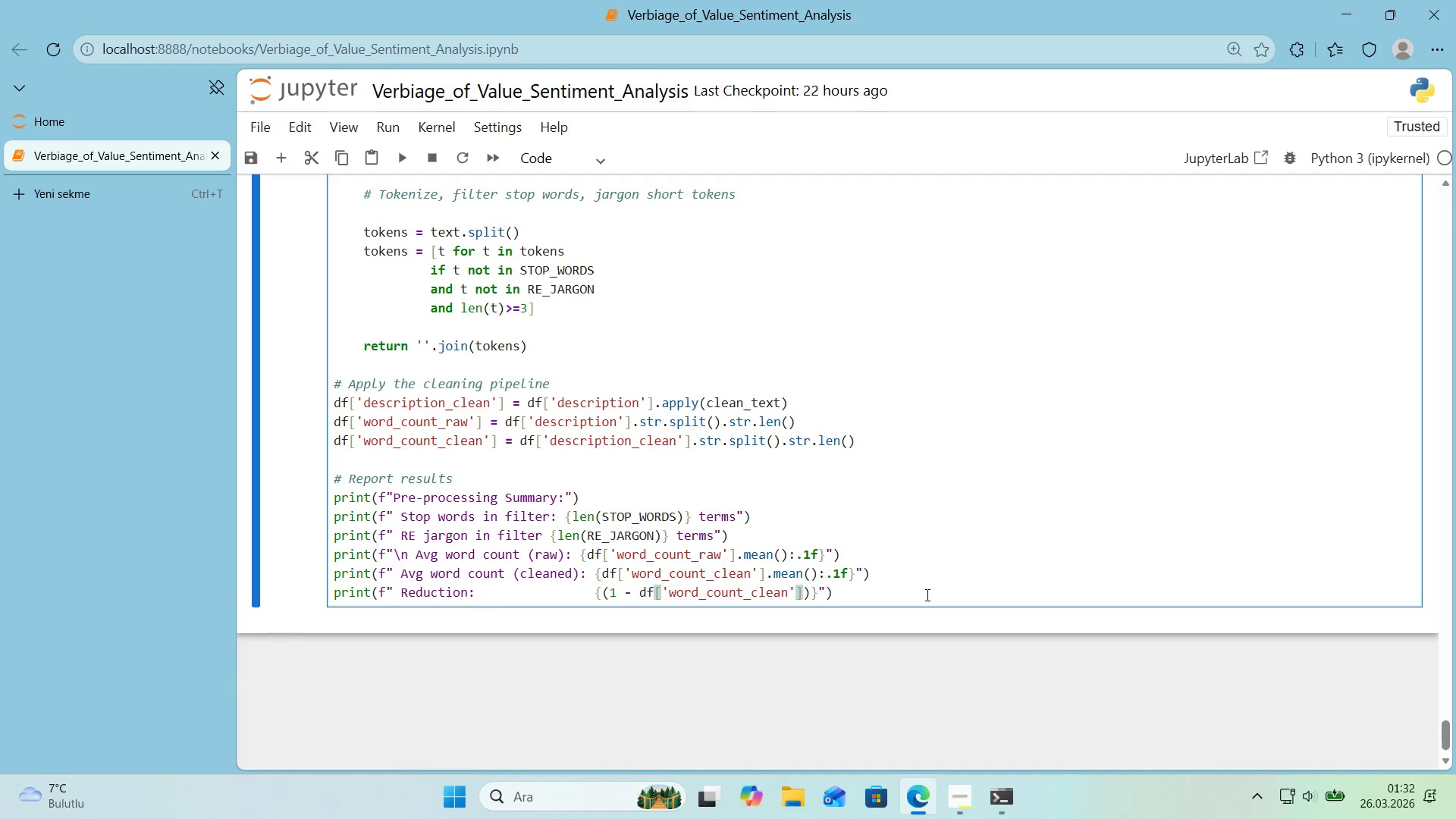 
type(.mean*(/df)
 